 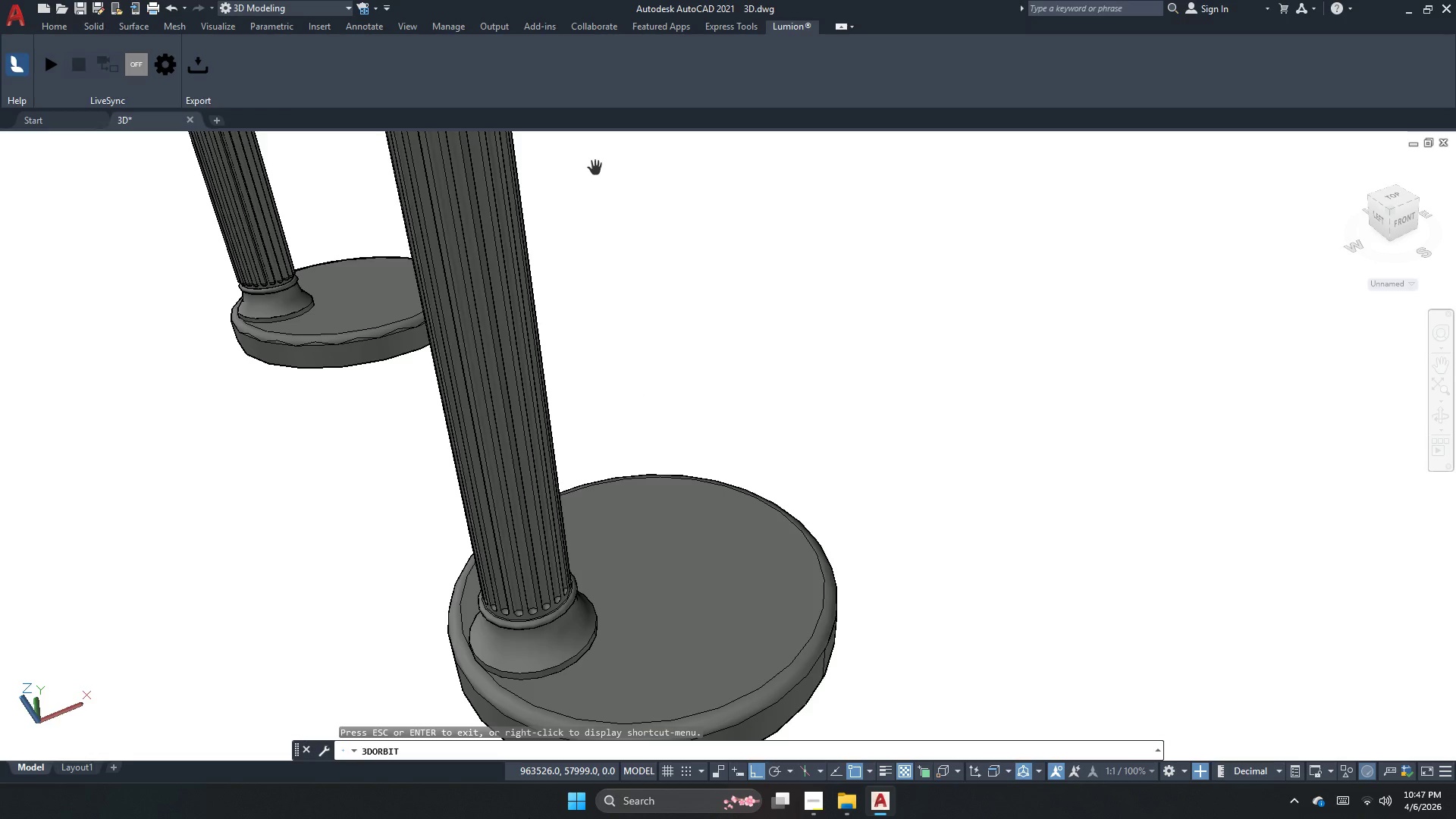 
scroll: coordinate [765, 301], scroll_direction: none, amount: 0.0
 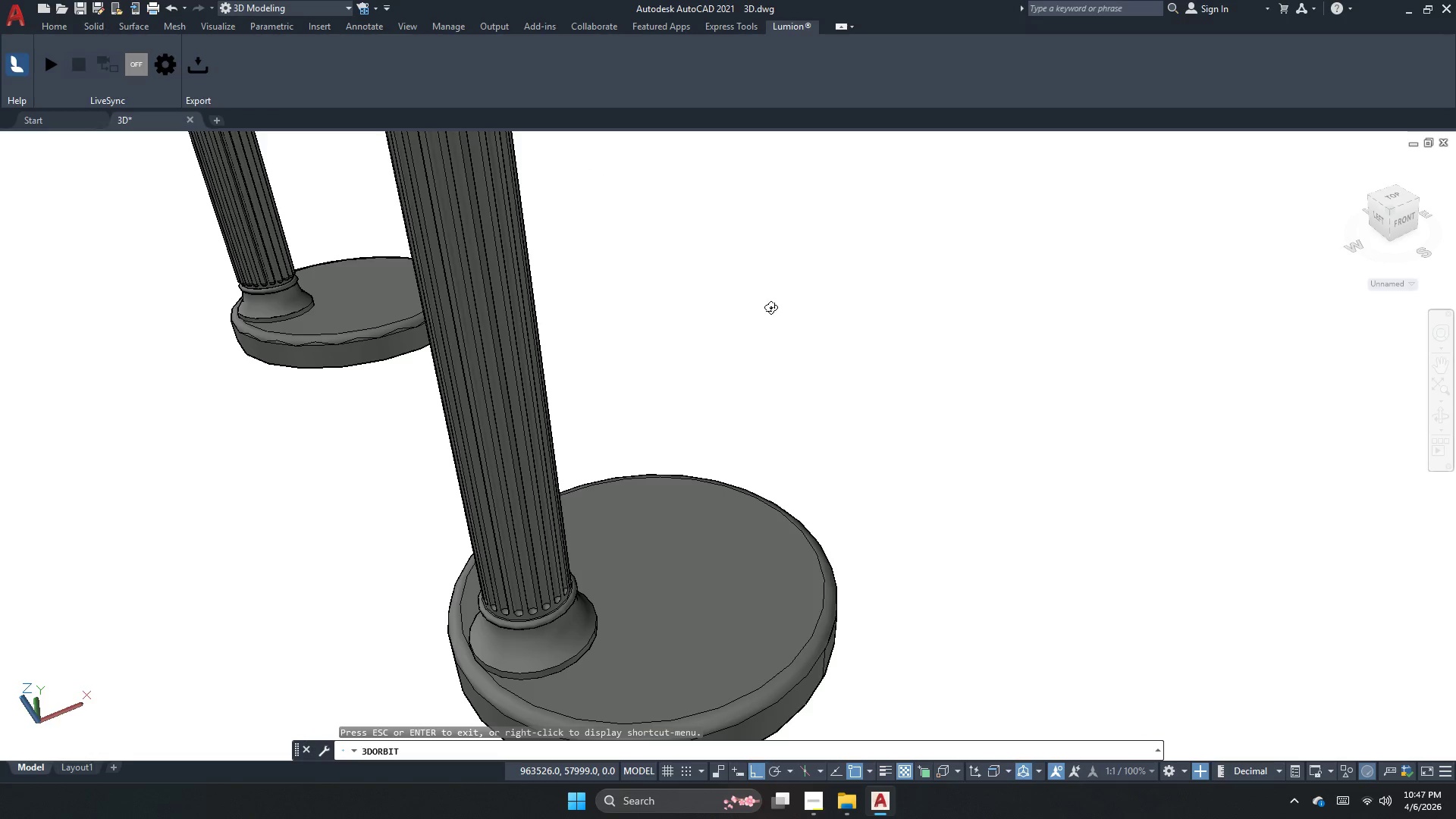 
left_click_drag(start_coordinate=[773, 375], to_coordinate=[730, 373])
 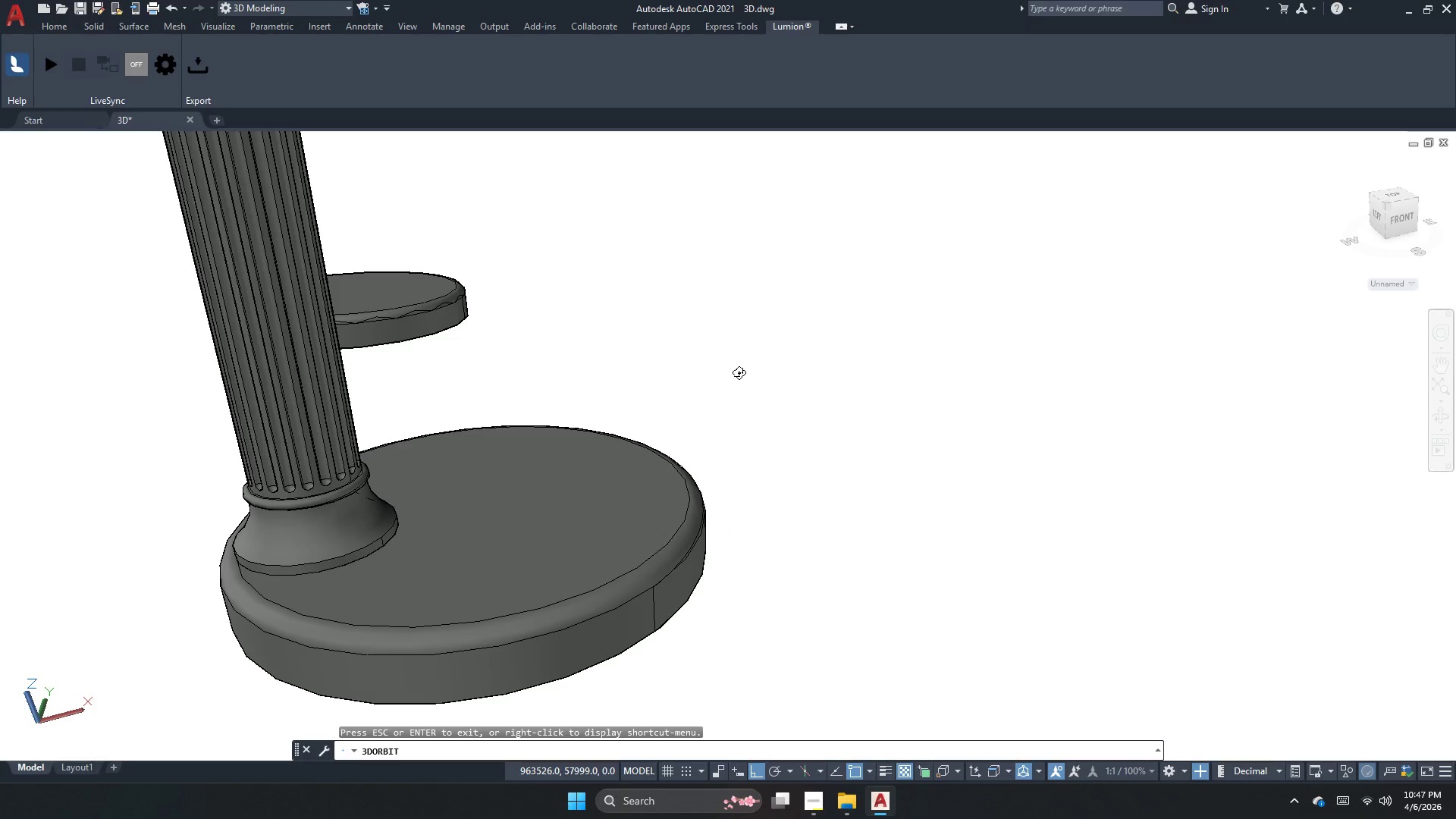 
scroll: coordinate [741, 368], scroll_direction: down, amount: 4.0
 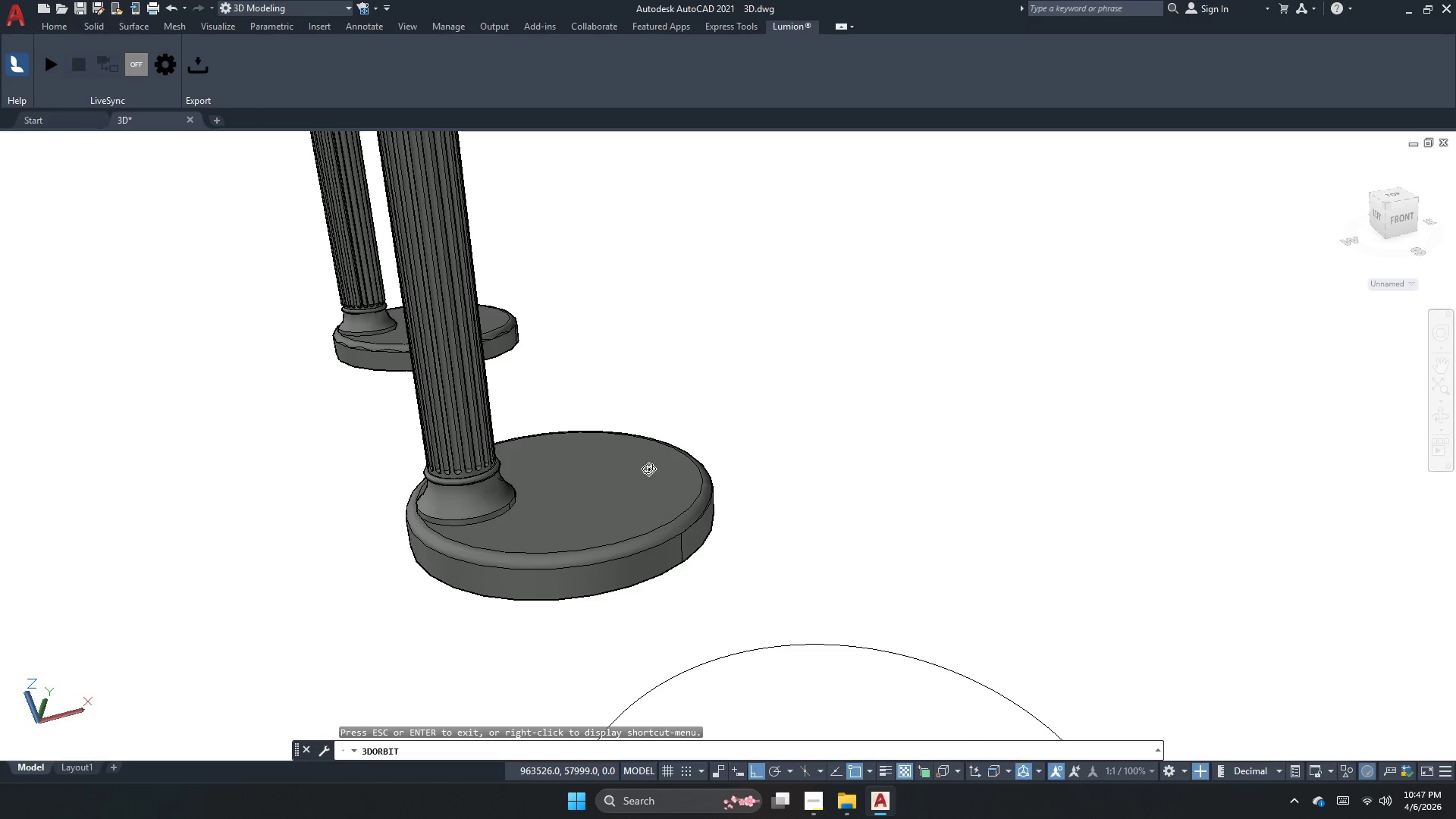 
left_click_drag(start_coordinate=[581, 455], to_coordinate=[483, 462])
 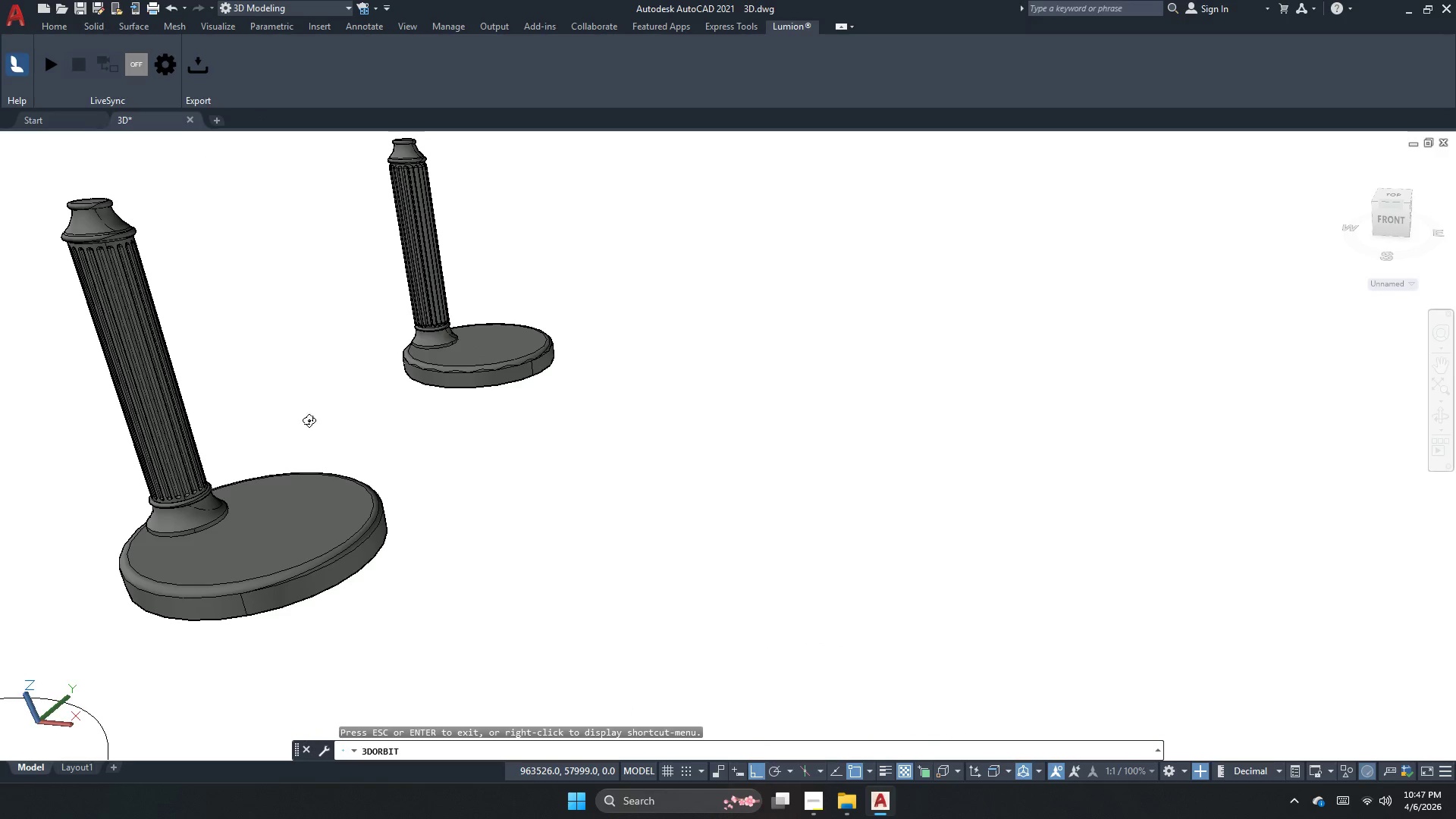 
scroll: coordinate [661, 450], scroll_direction: down, amount: 3.0
 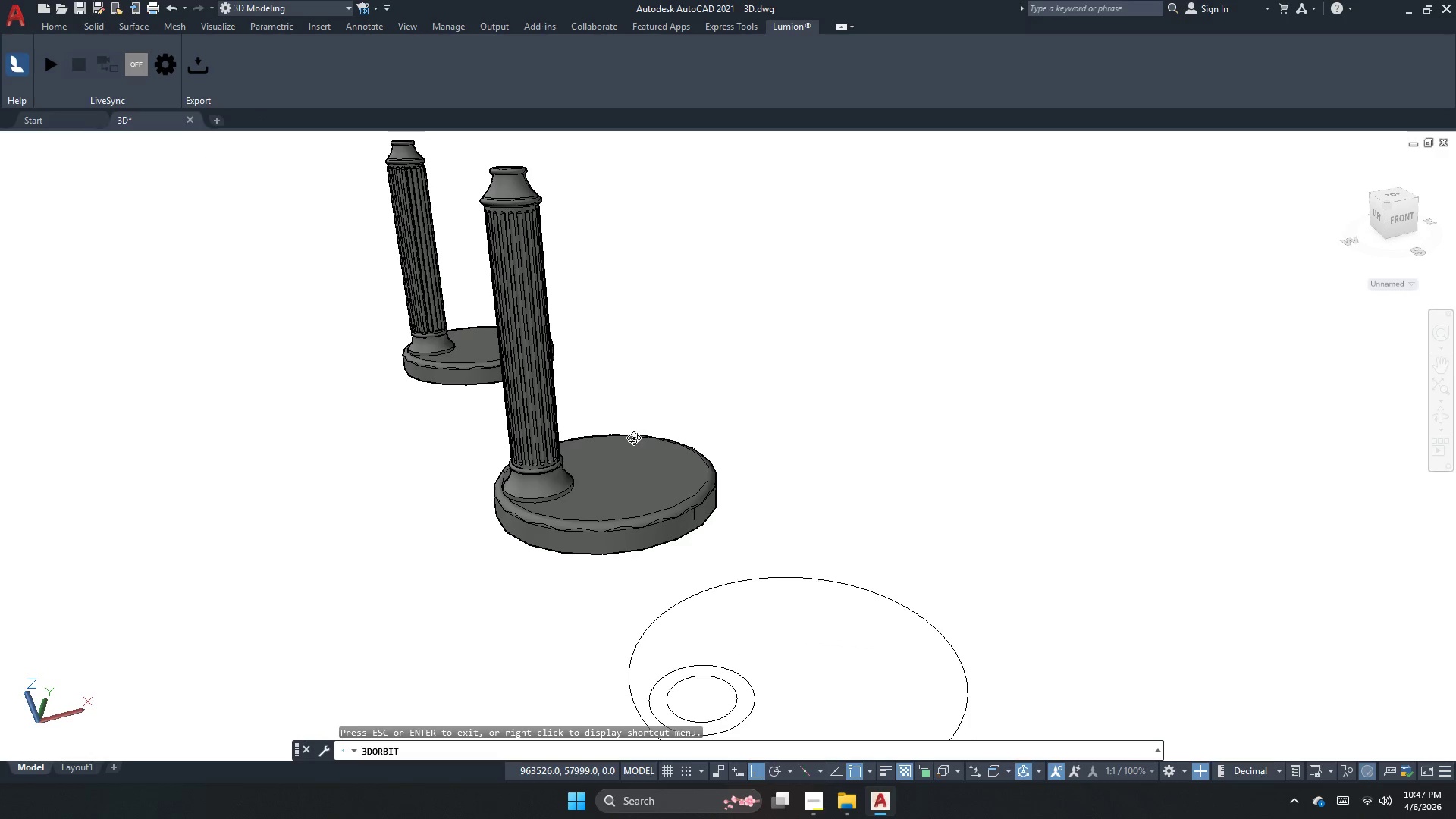 
left_click_drag(start_coordinate=[262, 414], to_coordinate=[301, 437])
 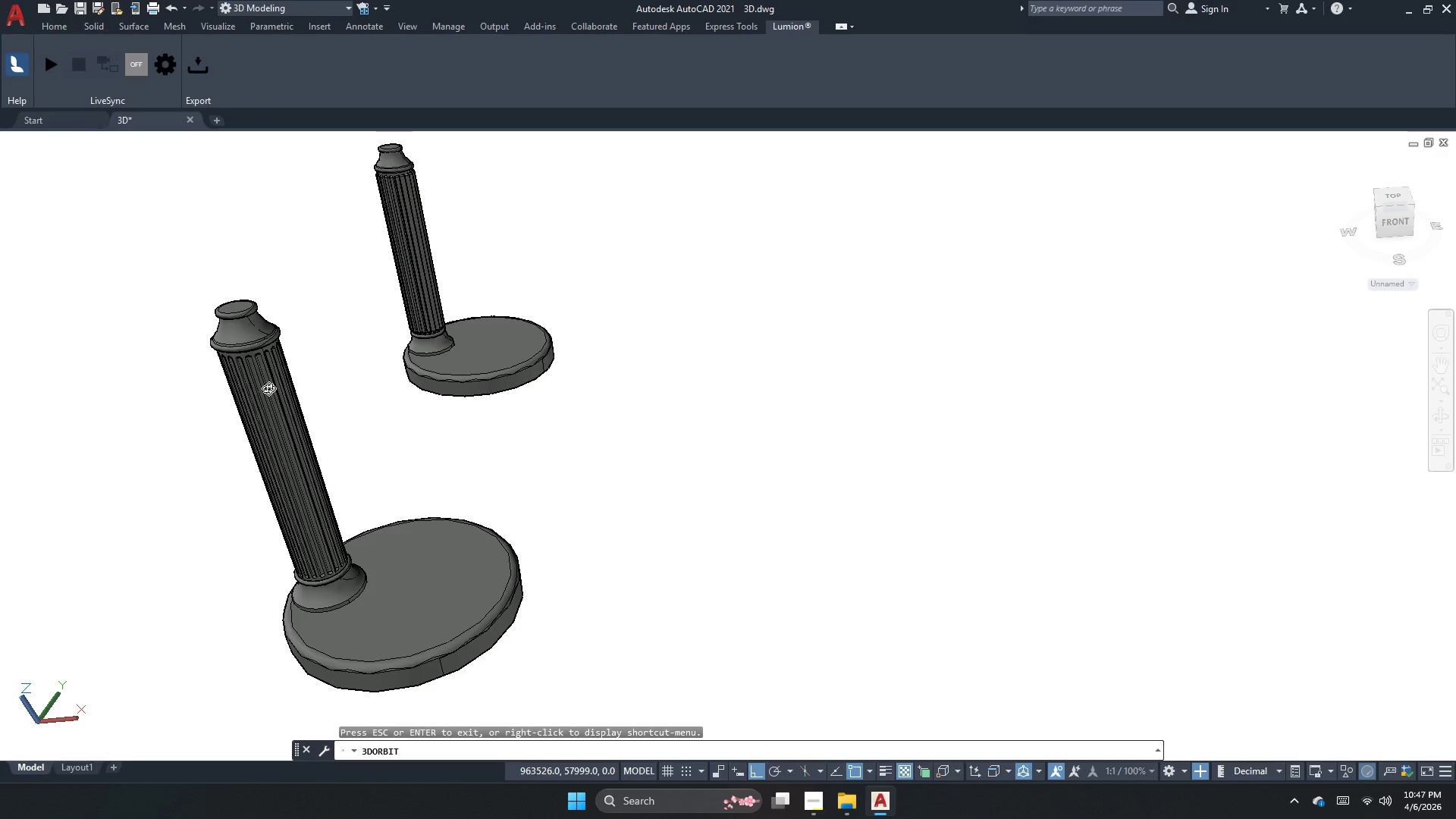 
scroll: coordinate [302, 251], scroll_direction: up, amount: 4.0
 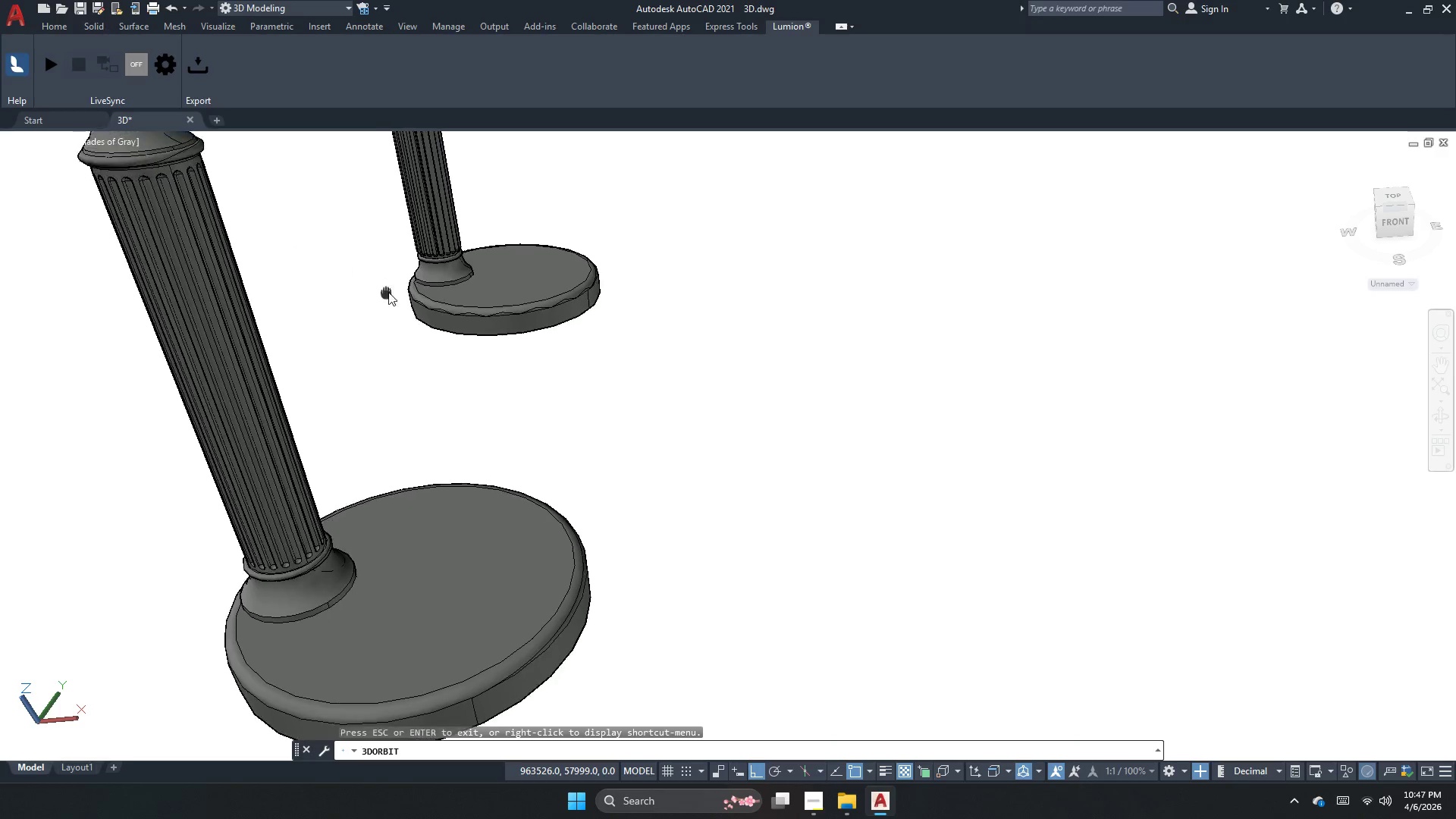 
scroll: coordinate [429, 306], scroll_direction: down, amount: 1.0
 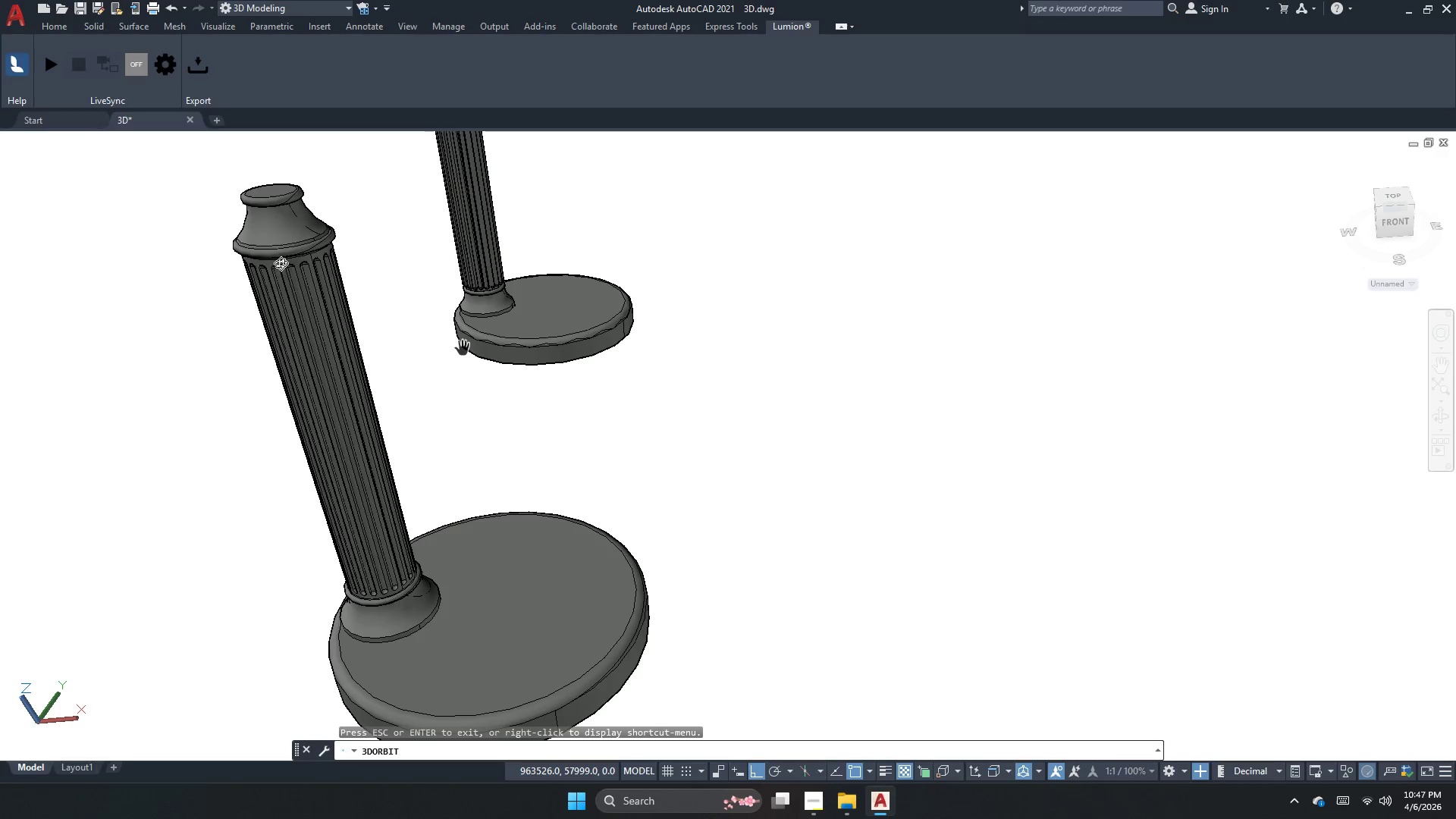 
scroll: coordinate [256, 243], scroll_direction: up, amount: 4.0
 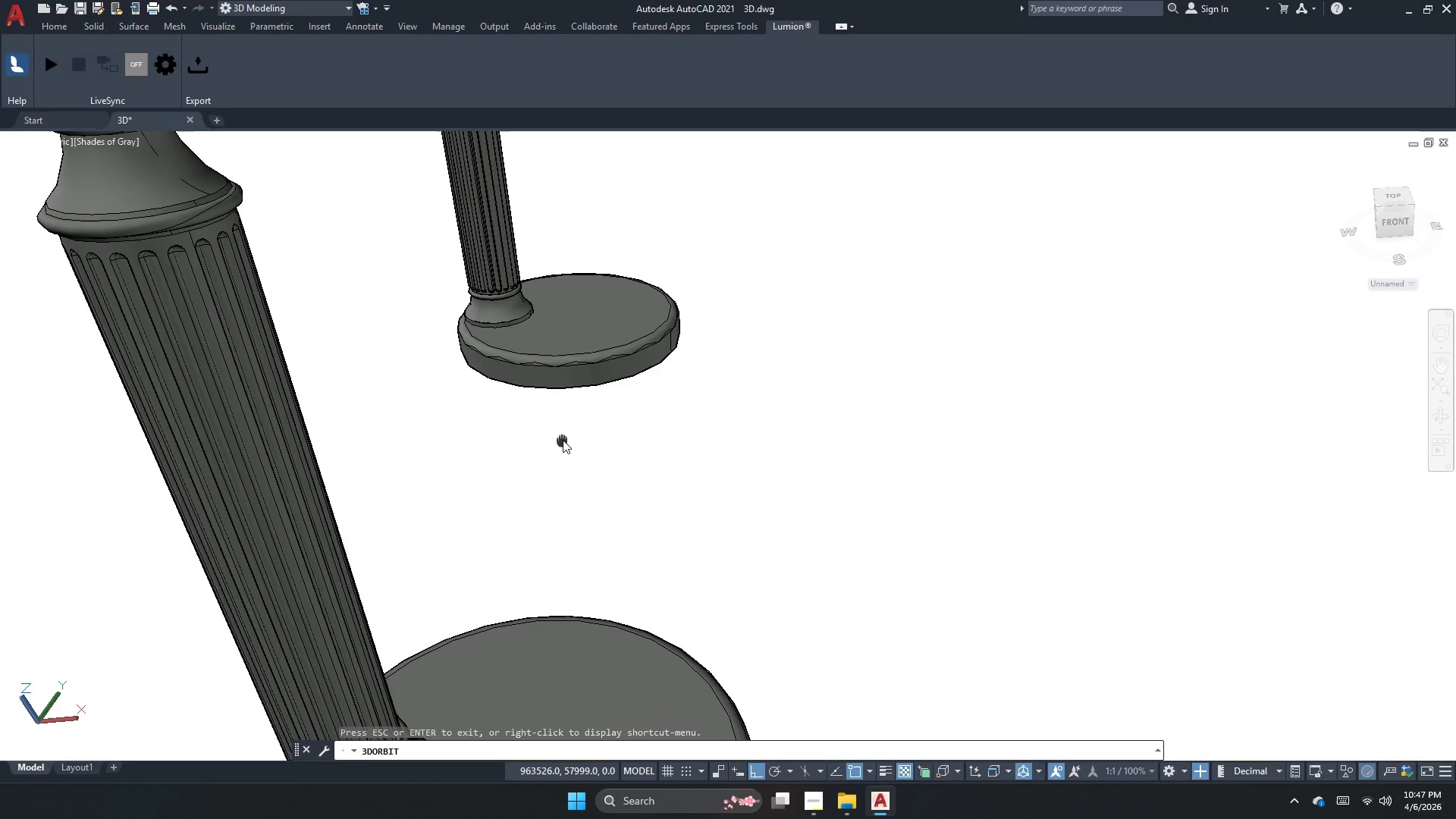 
scroll: coordinate [563, 440], scroll_direction: down, amount: 1.0
 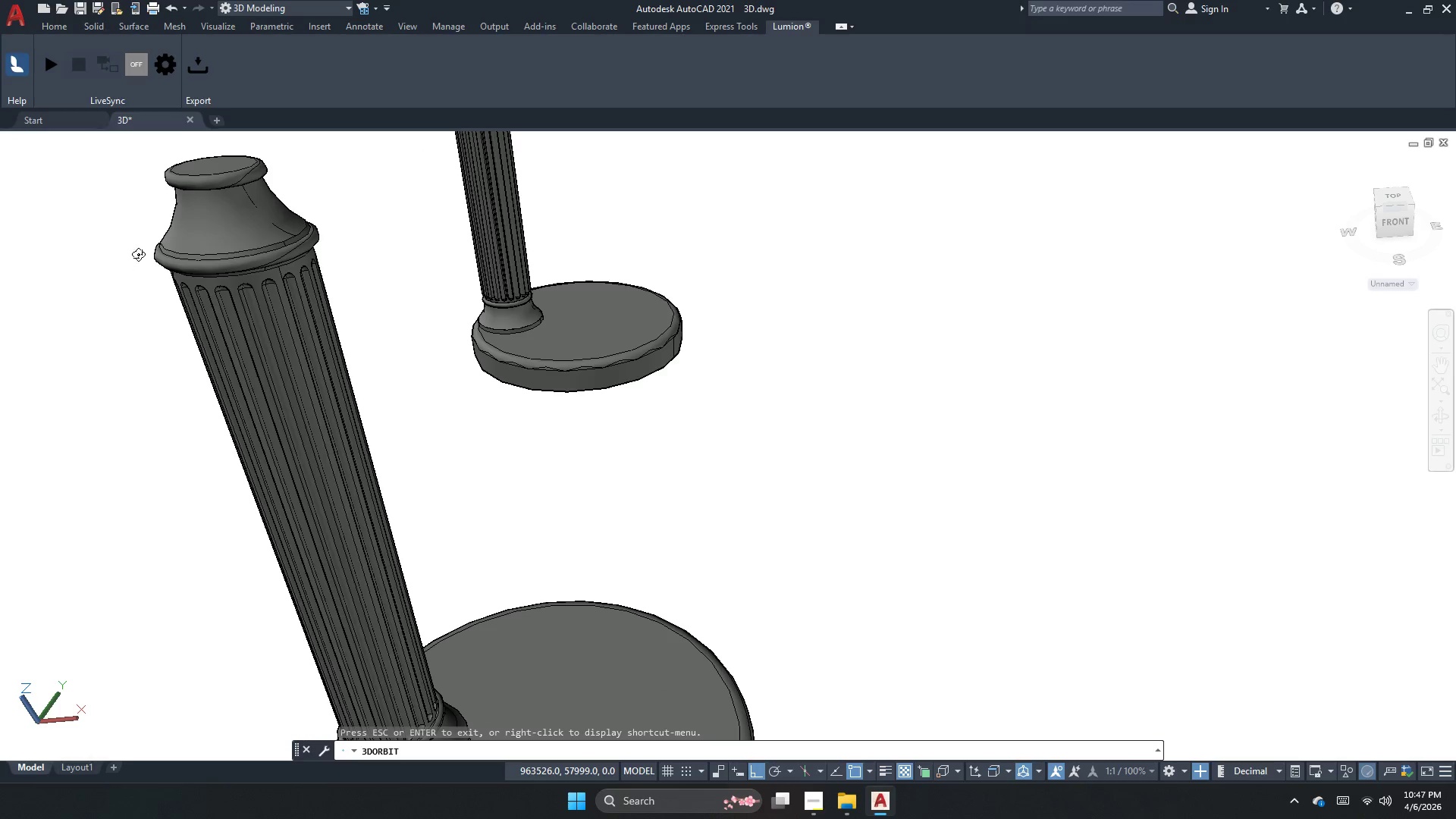 
scroll: coordinate [367, 352], scroll_direction: up, amount: 4.0
 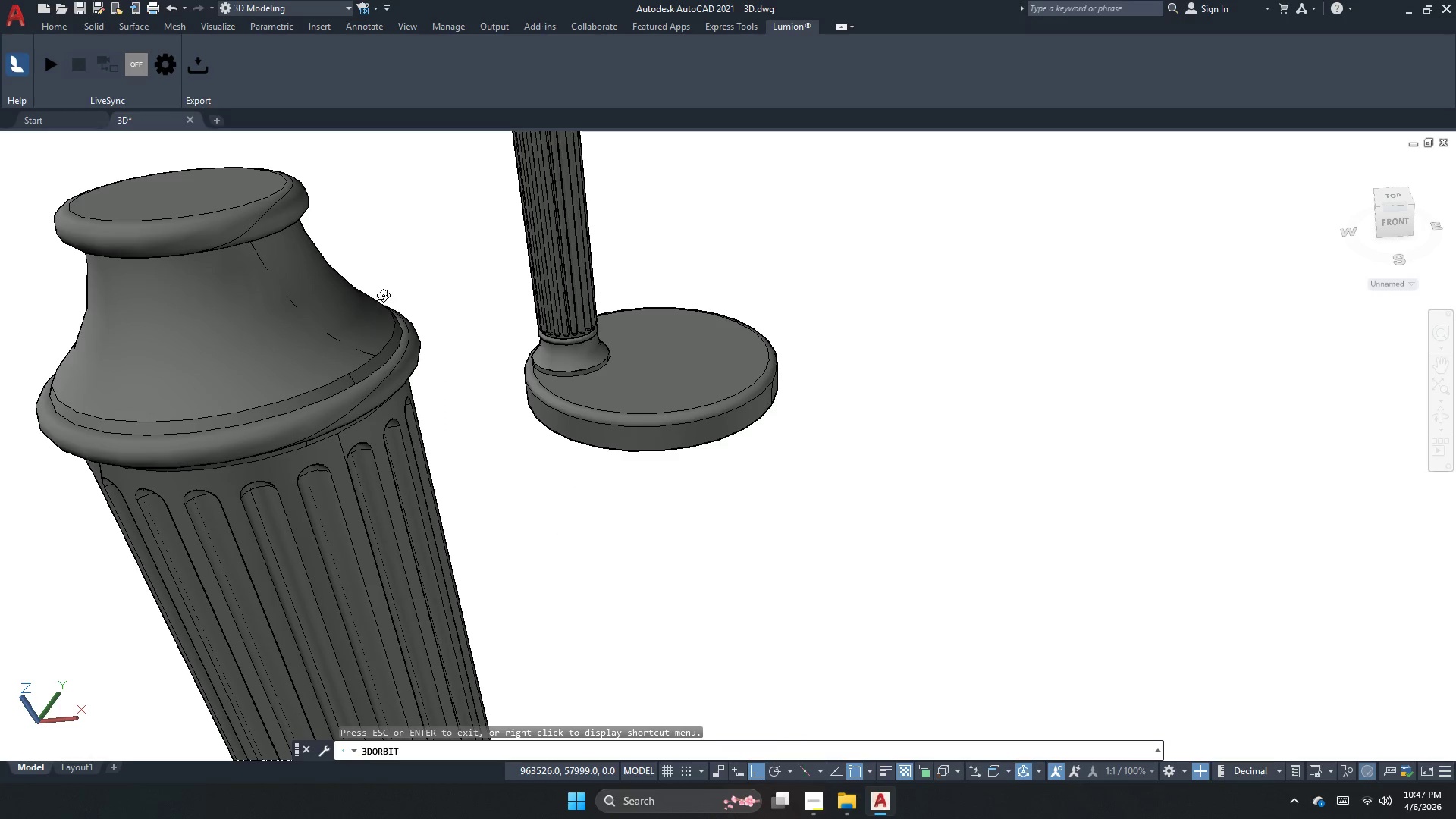 
left_click_drag(start_coordinate=[789, 543], to_coordinate=[868, 491])
 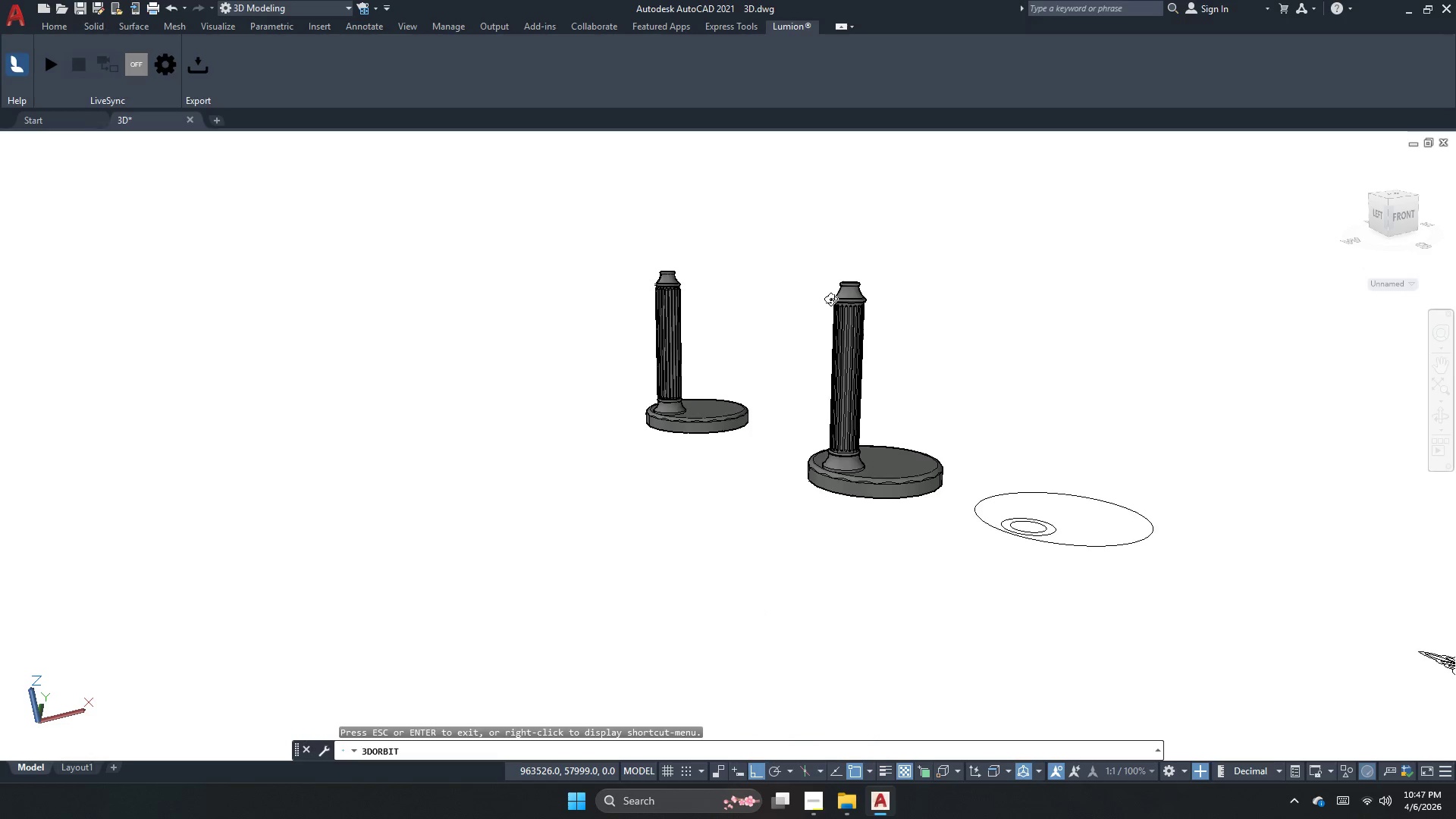 
scroll: coordinate [686, 394], scroll_direction: down, amount: 14.0
 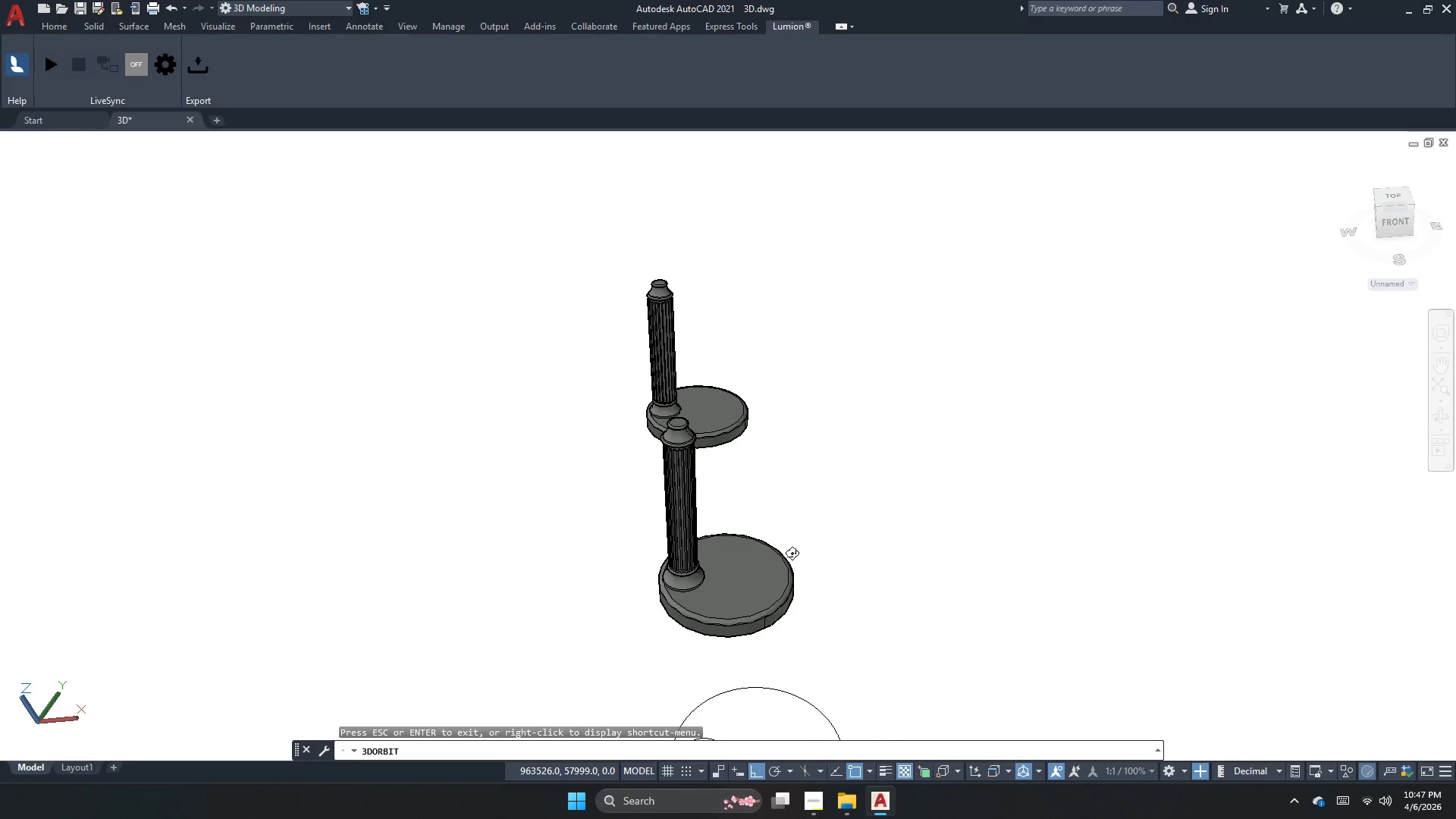 
scroll: coordinate [968, 217], scroll_direction: up, amount: 7.0
 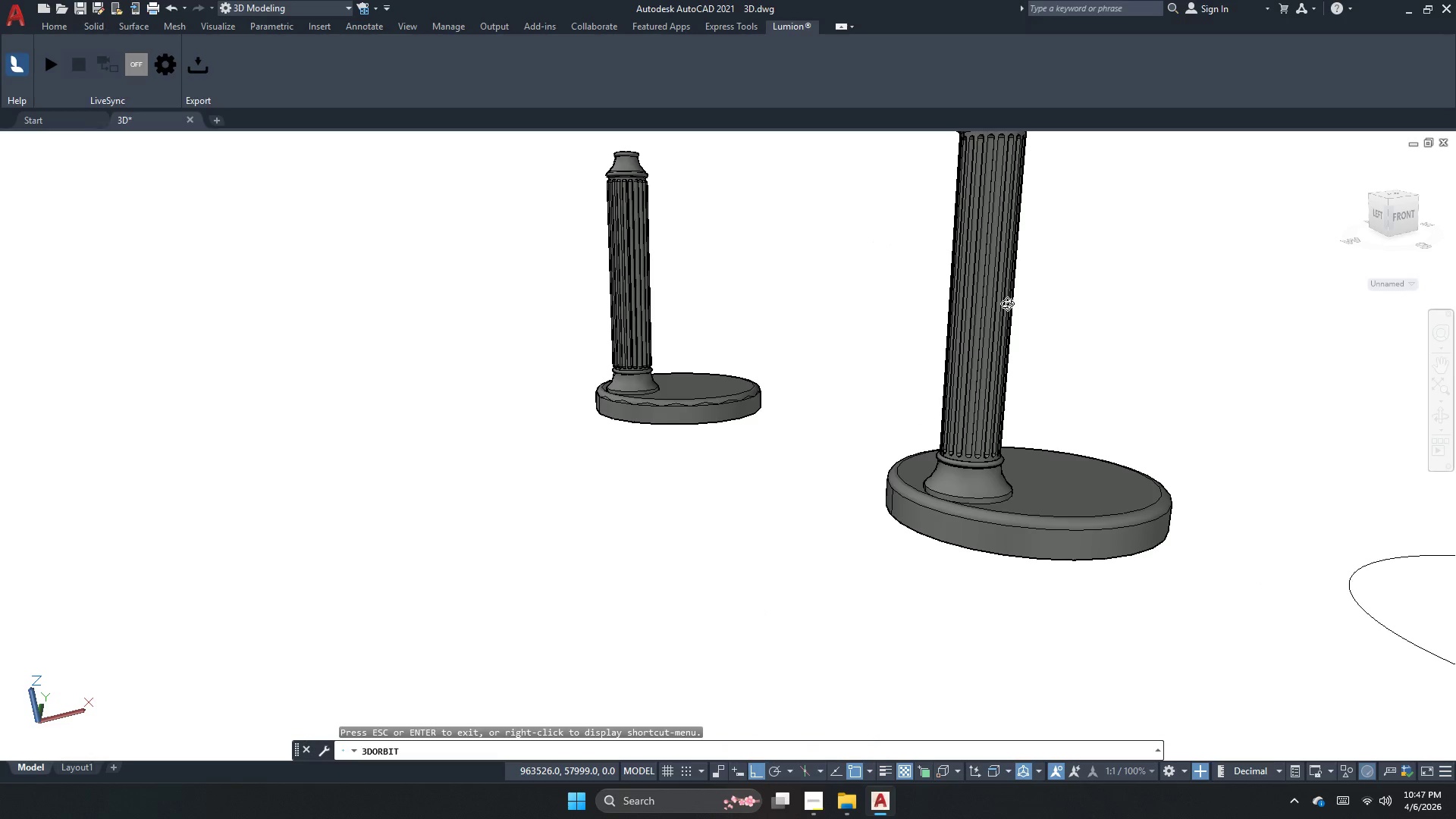 
wait(8.76)
 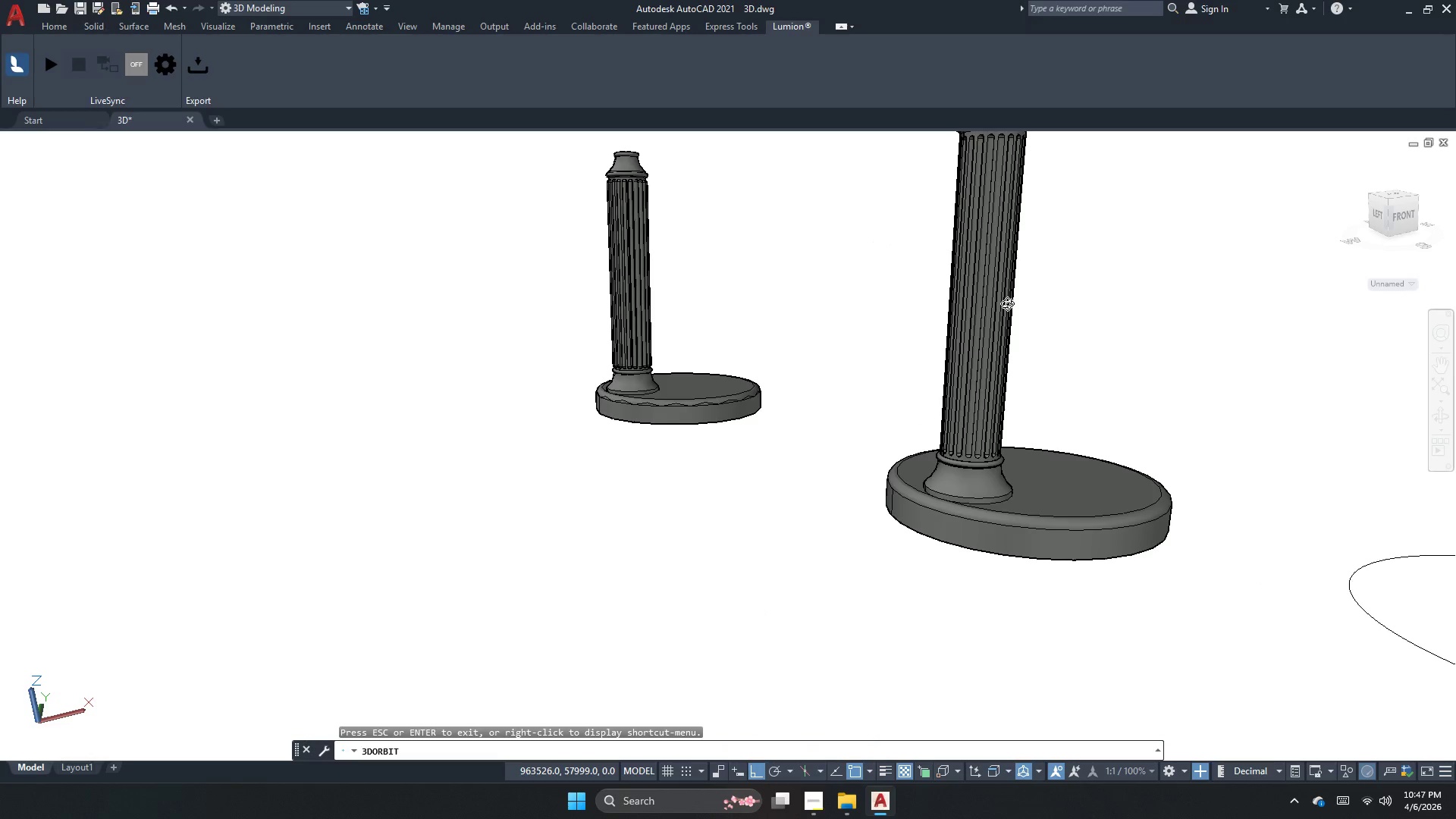 
scroll: coordinate [1007, 379], scroll_direction: down, amount: 3.0
 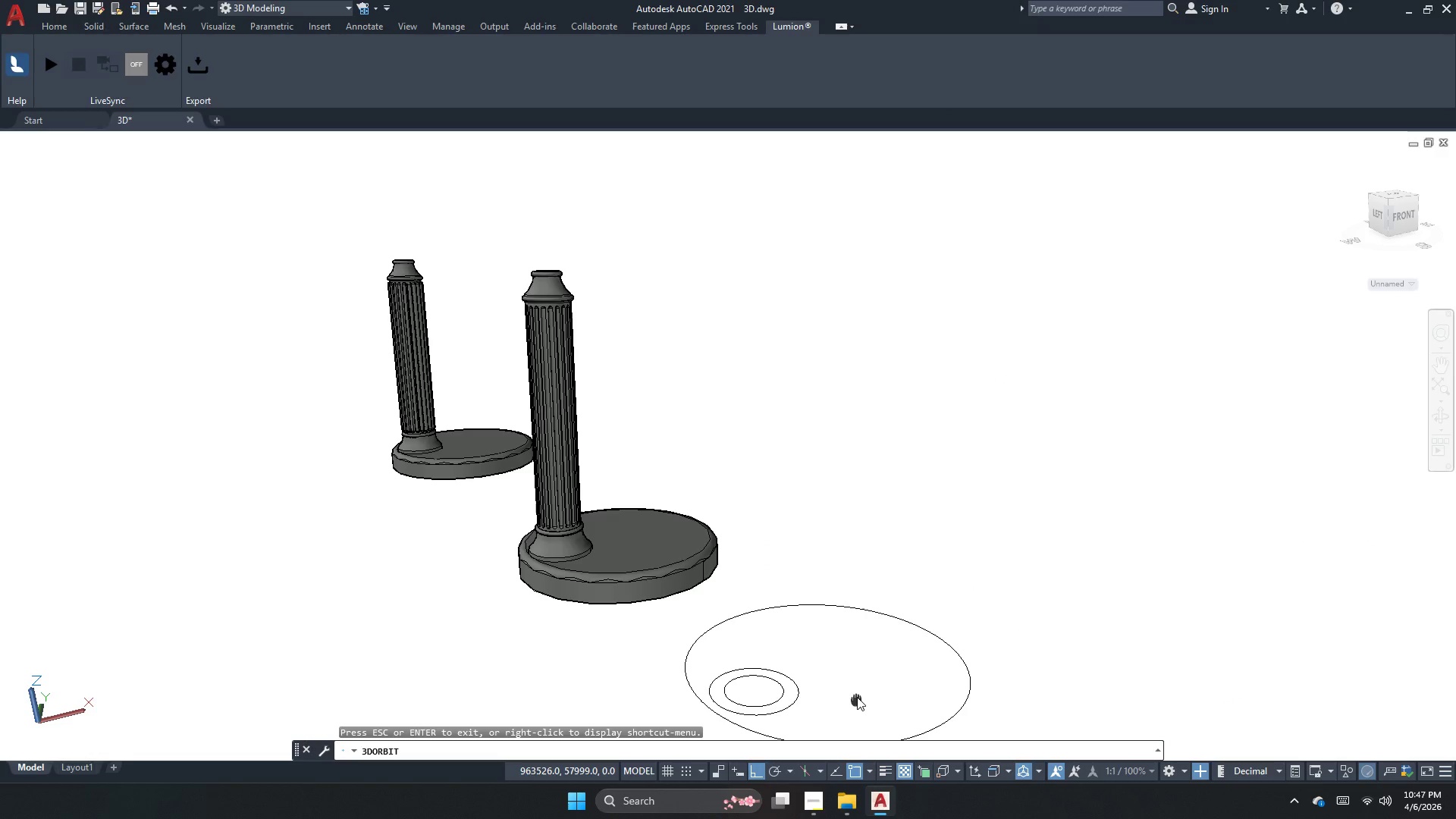 
key(Escape)
 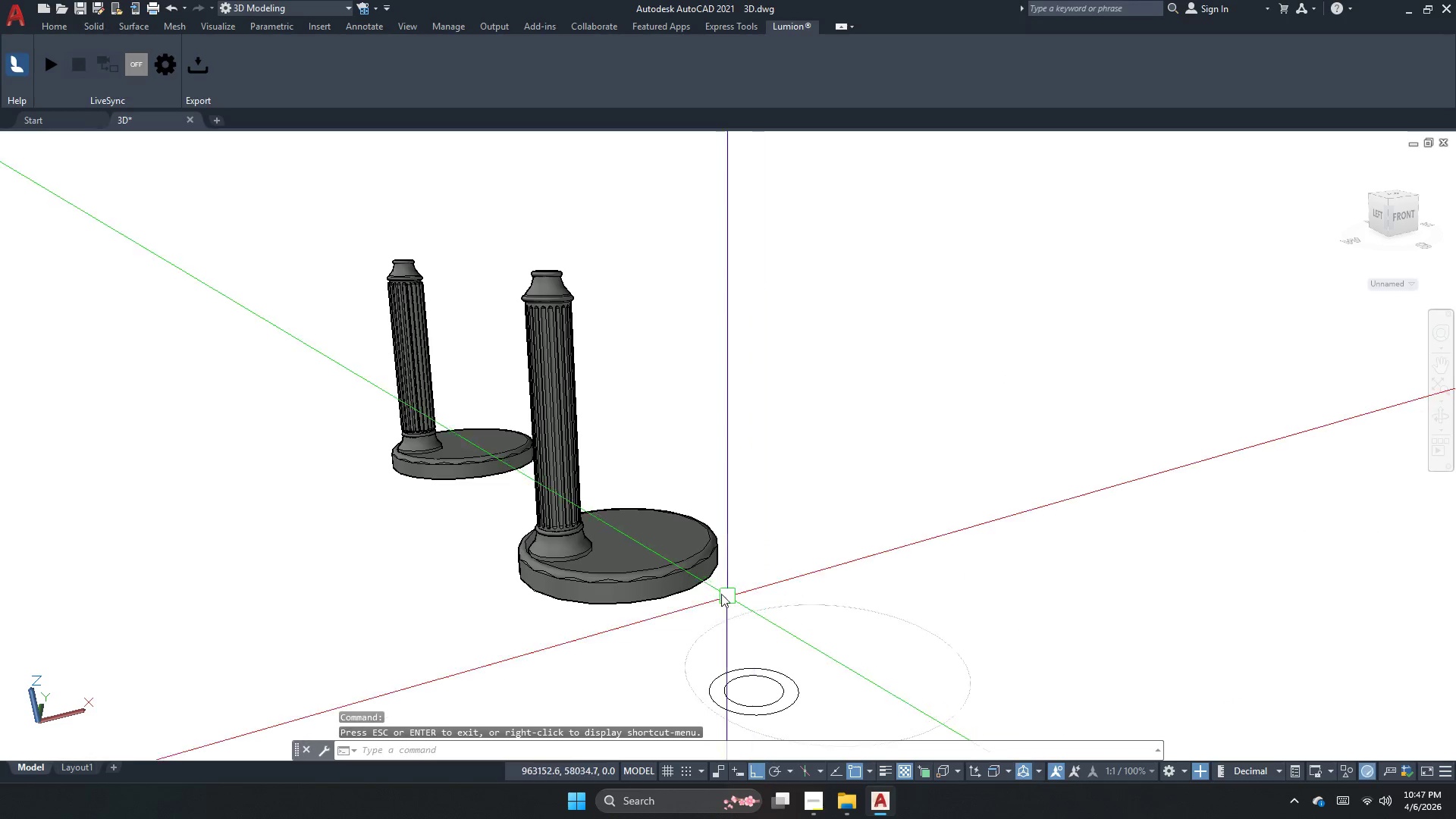 
key(Escape)
 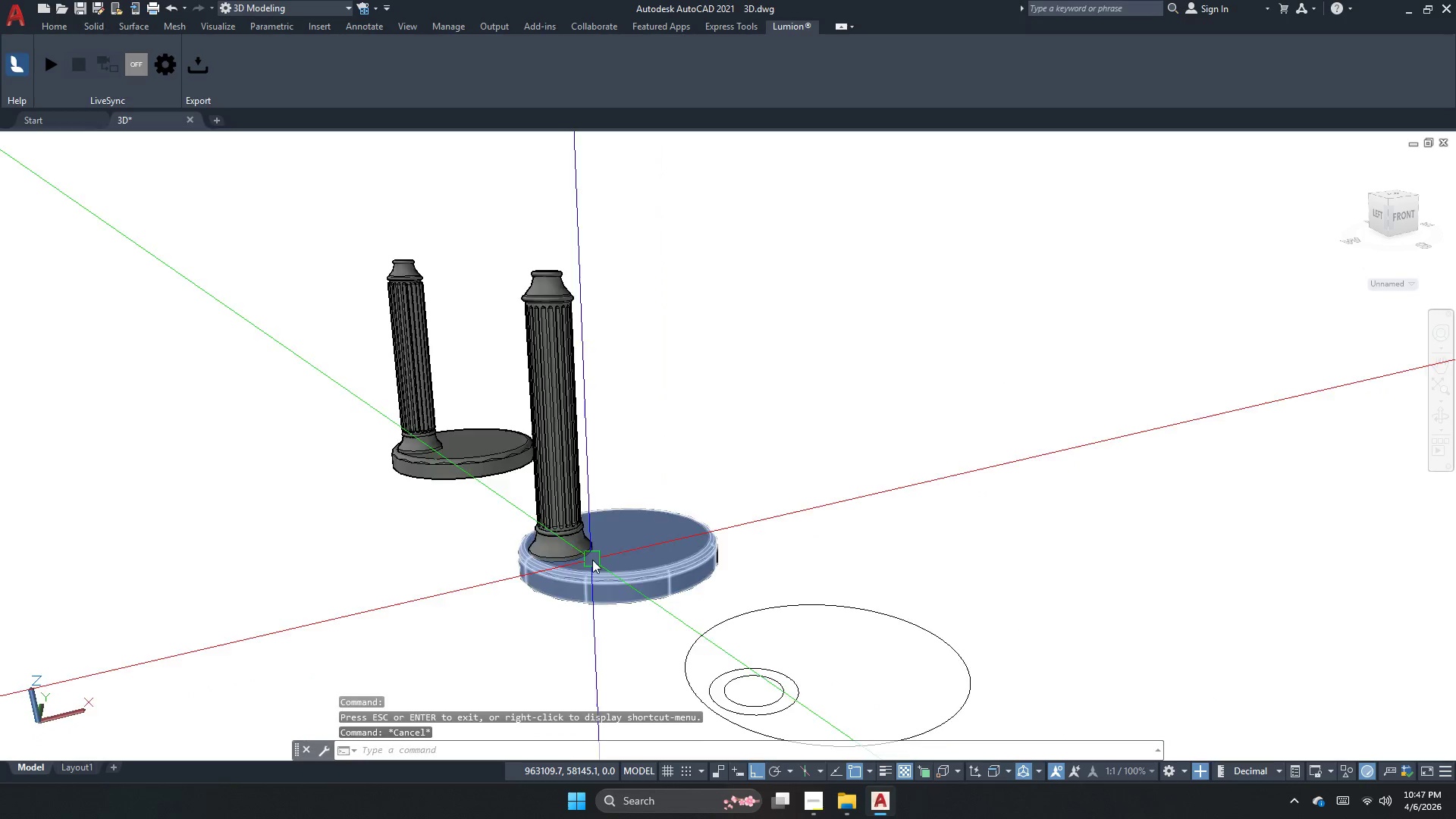 
scroll: coordinate [596, 551], scroll_direction: up, amount: 3.0
 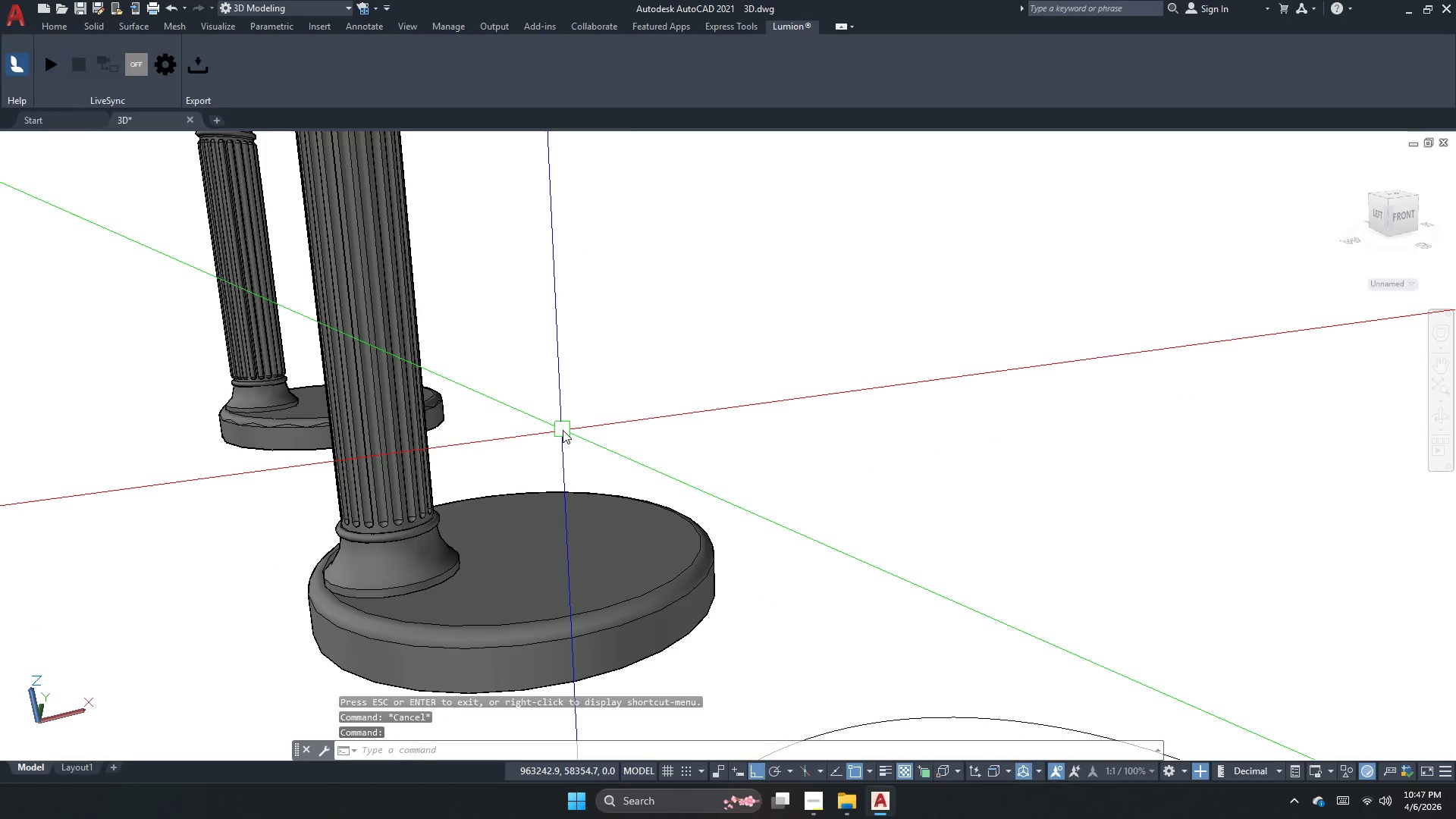 
key(Escape)
 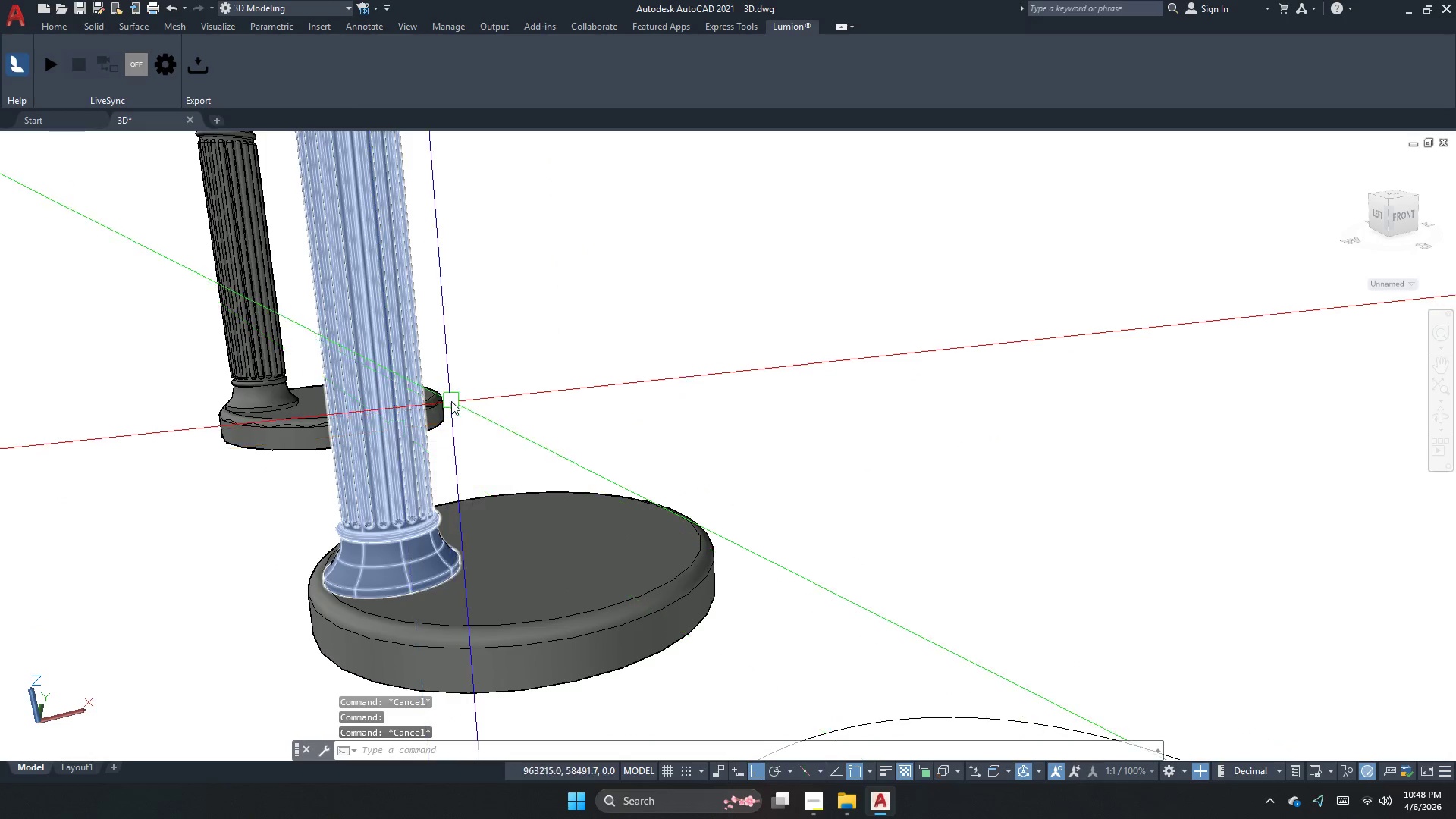 
key(Escape)
 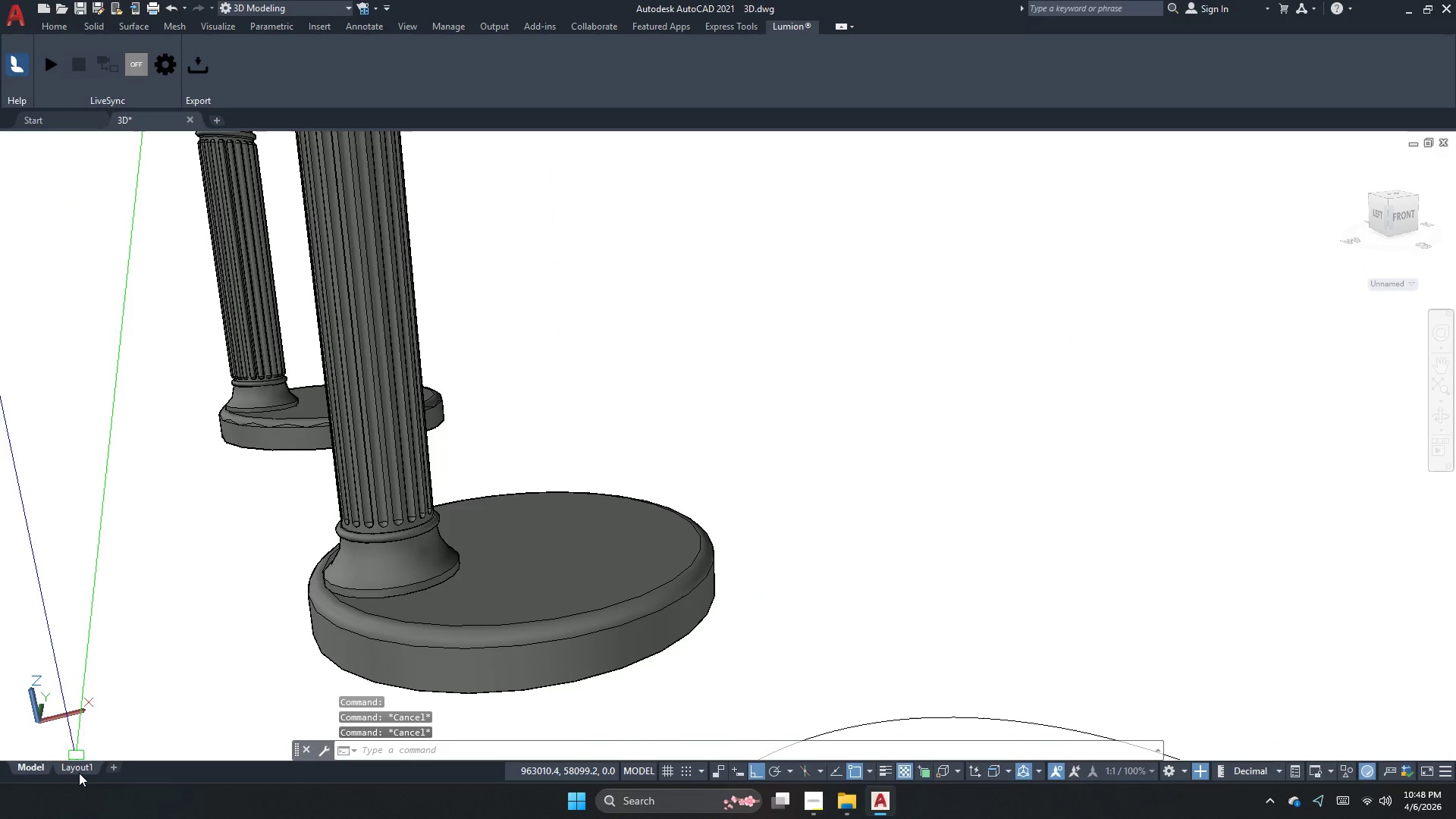 
left_click([79, 773])
 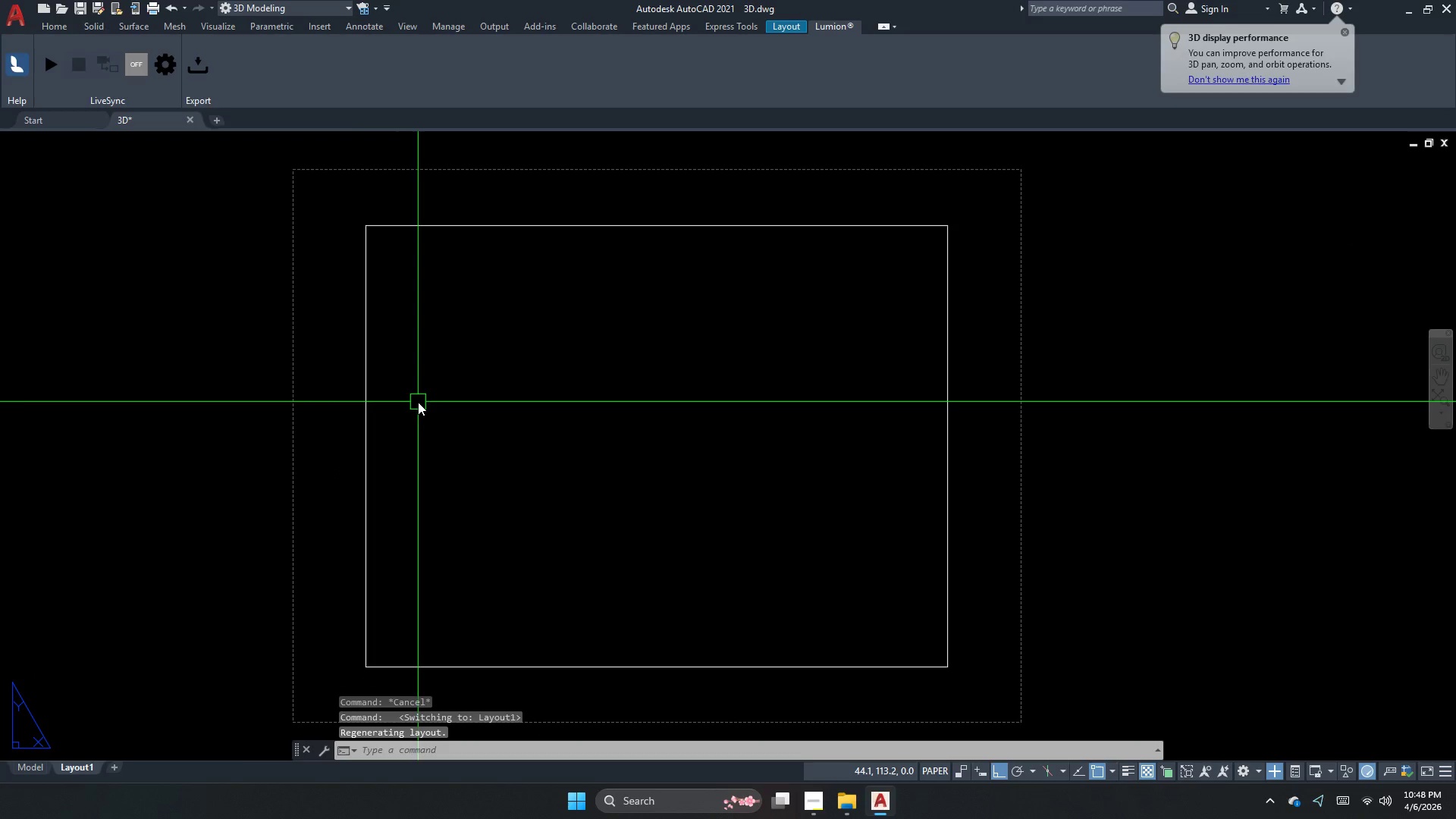 
left_click_drag(start_coordinate=[435, 381], to_coordinate=[339, 385])
 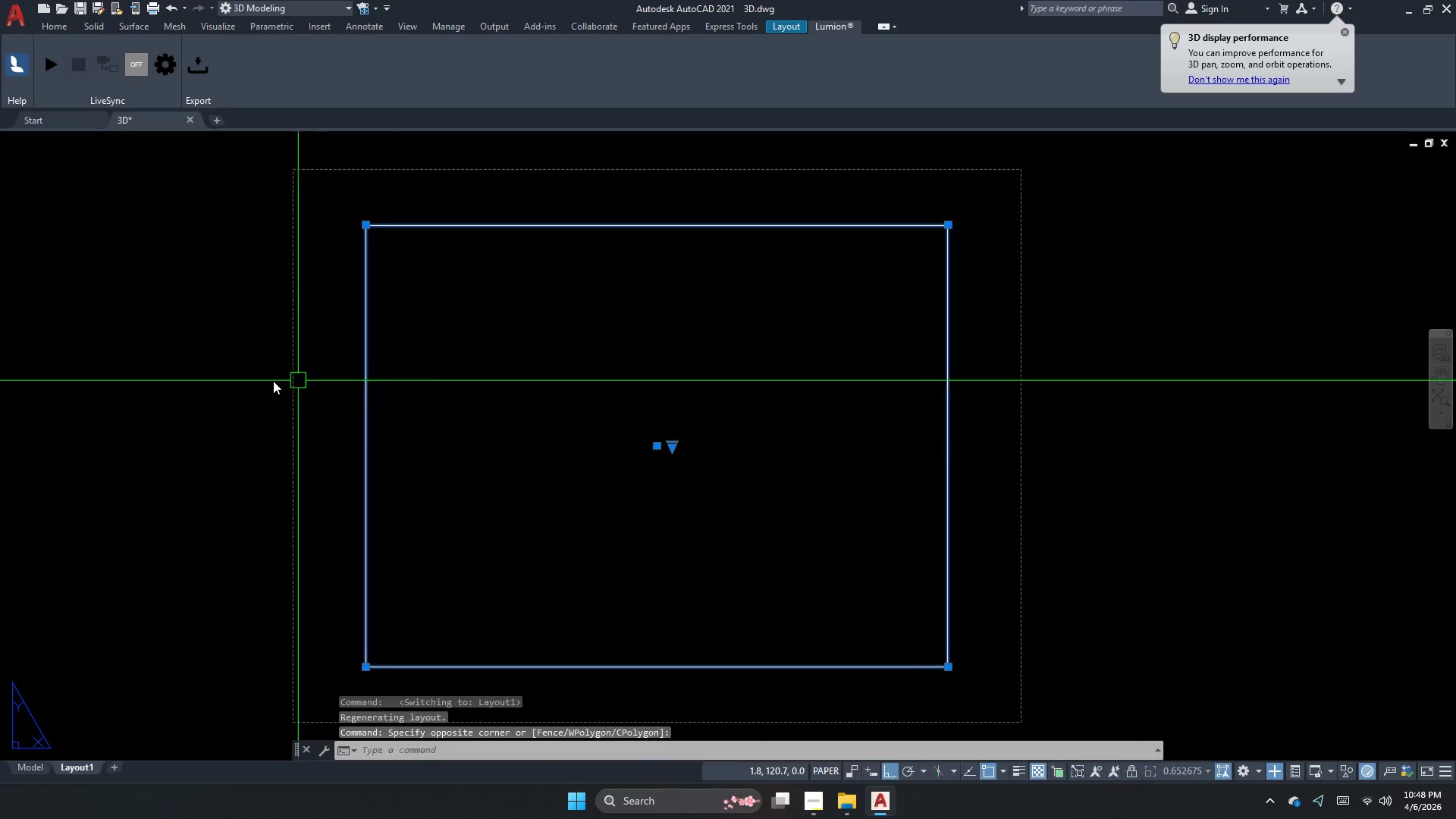 
left_click_drag(start_coordinate=[298, 381], to_coordinate=[273, 381])
 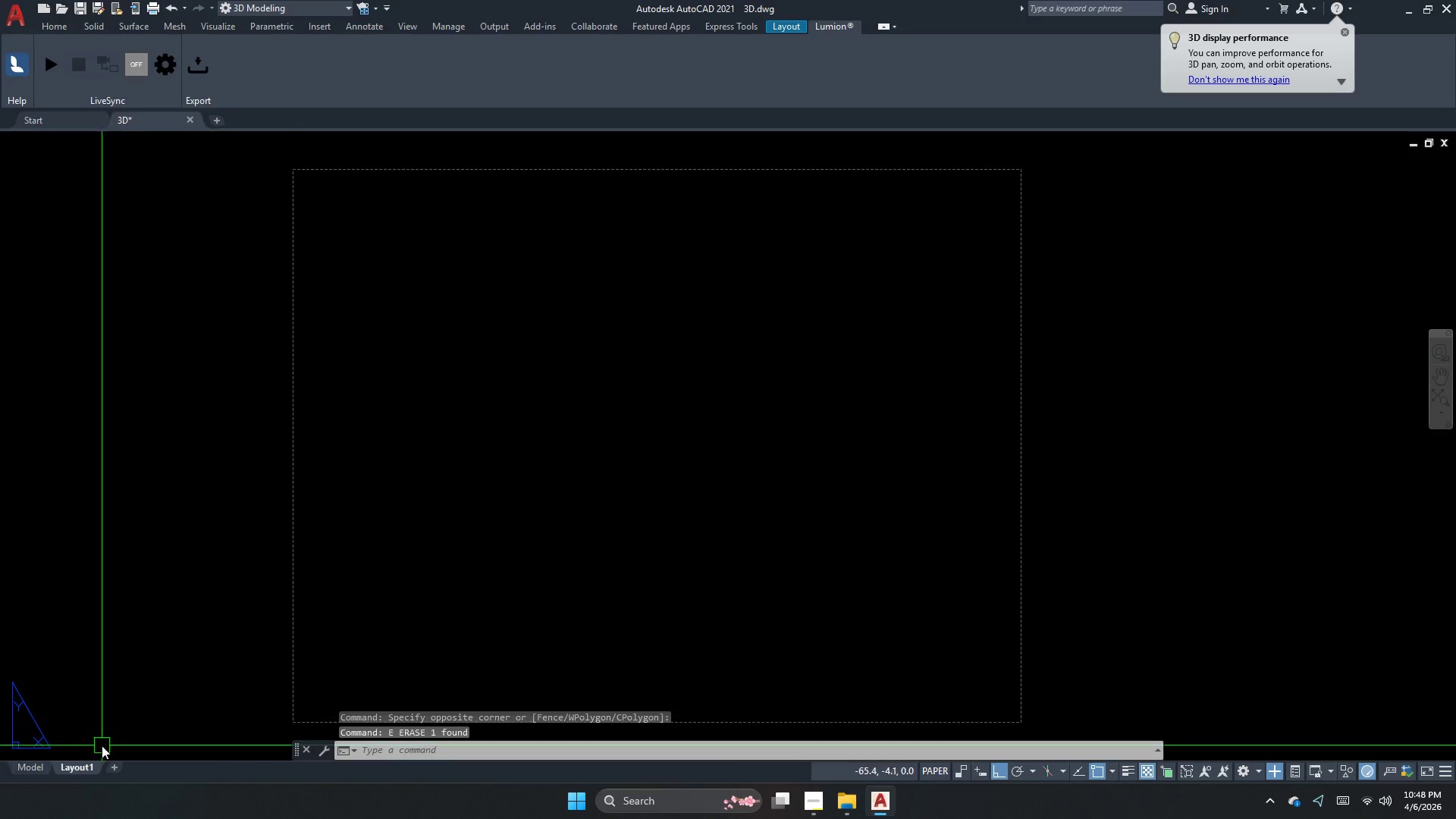 
key(E)
 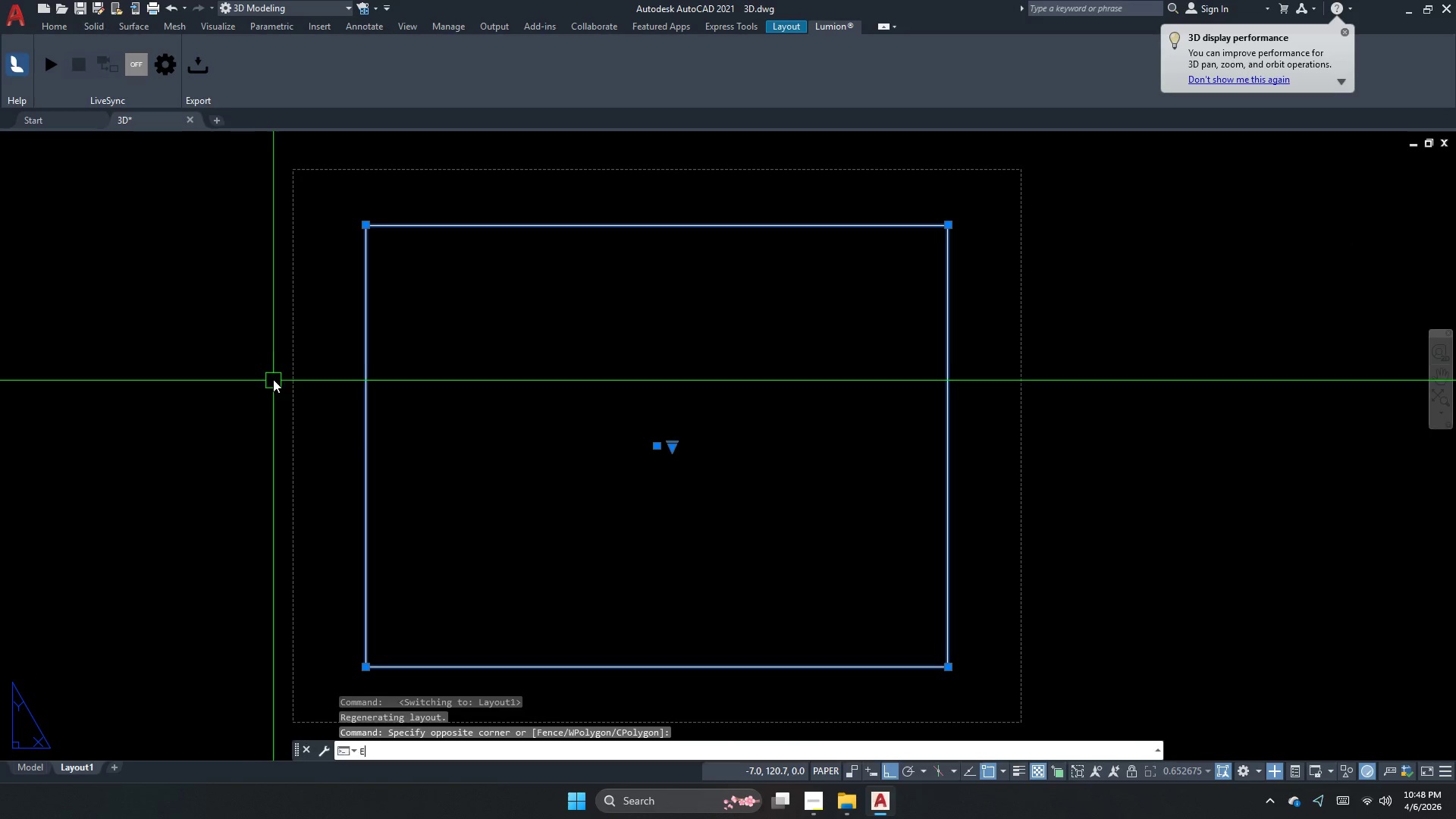 
key(Space)
 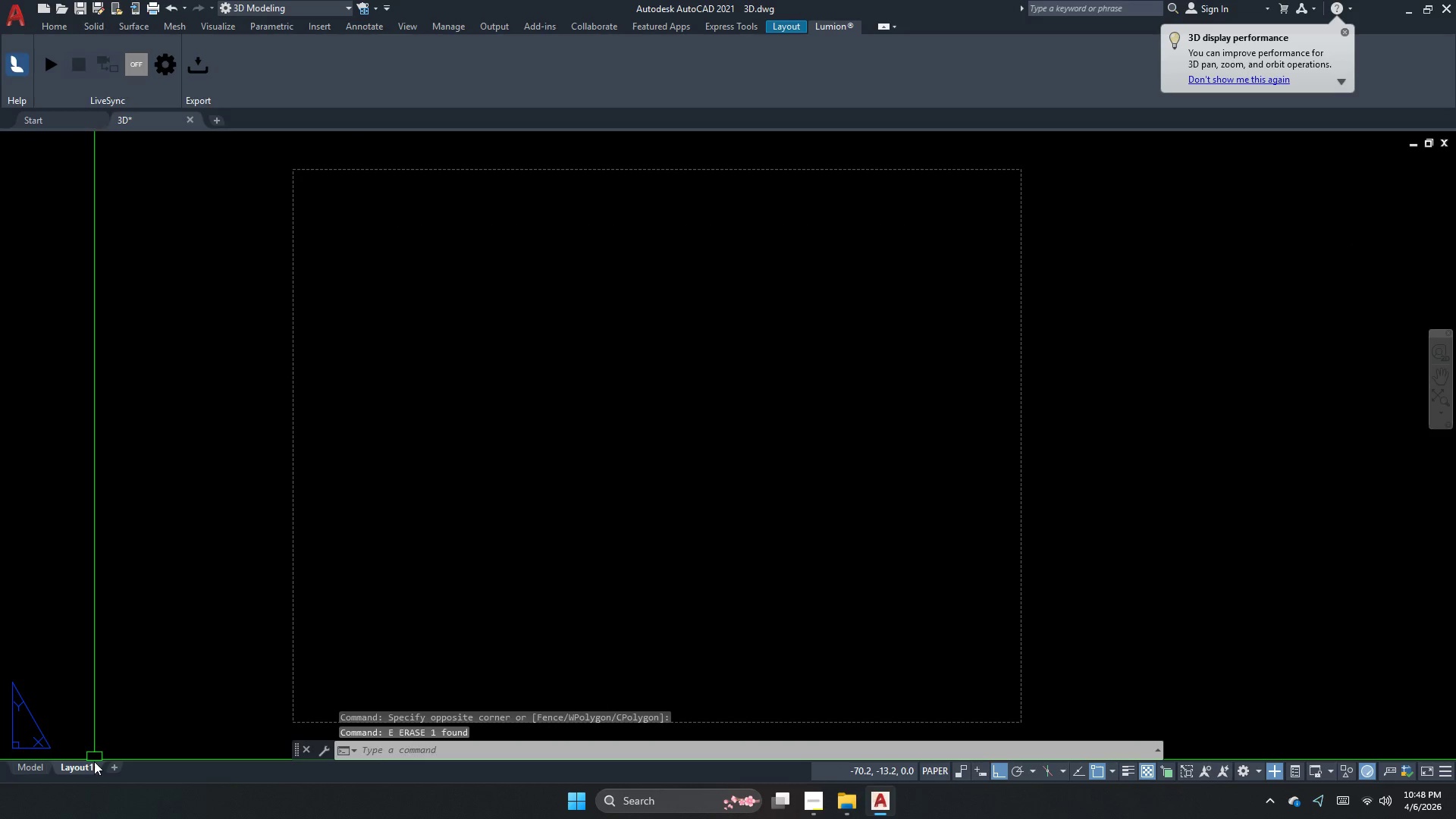 
key(Escape)
 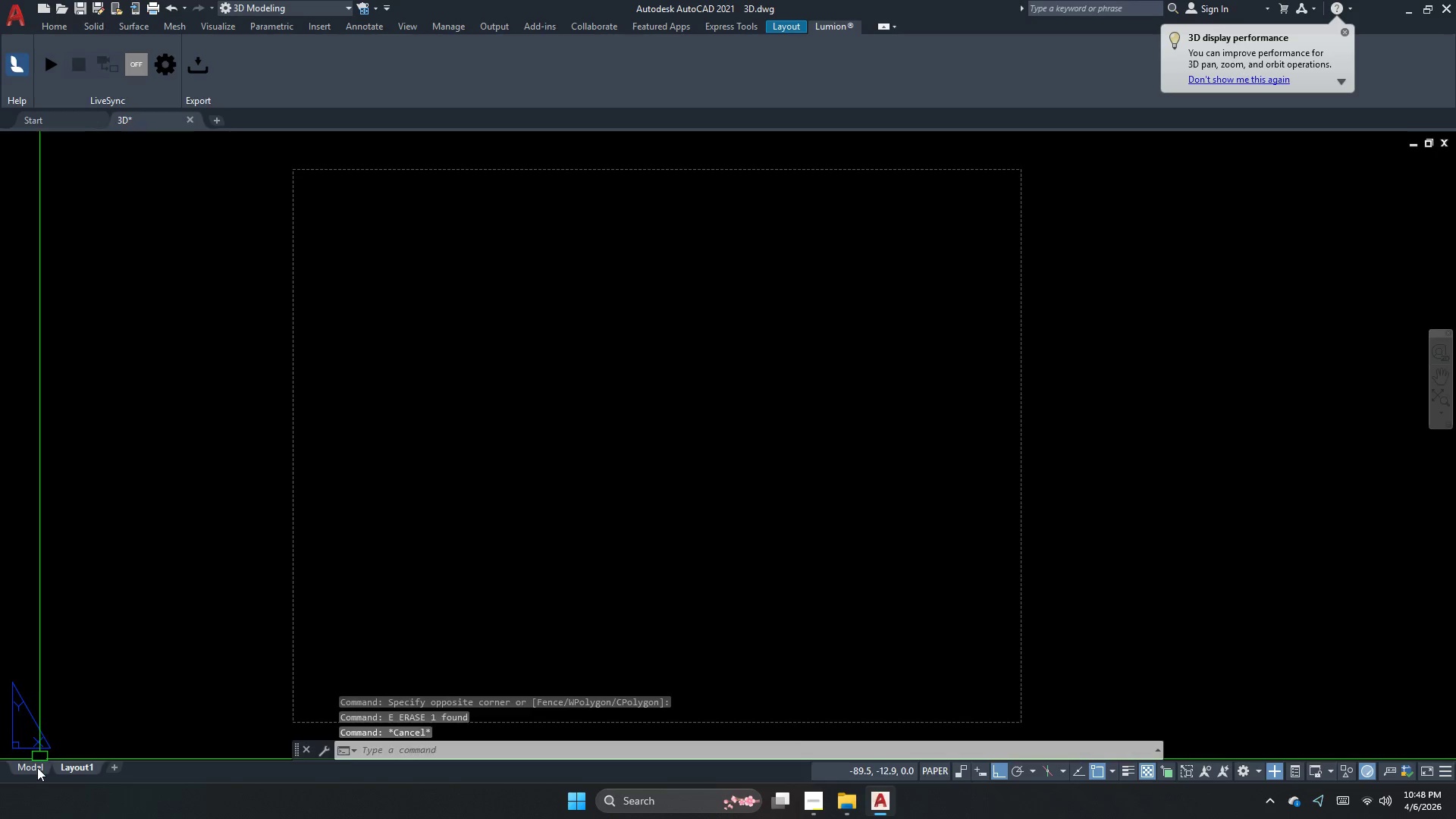 
left_click([37, 767])
 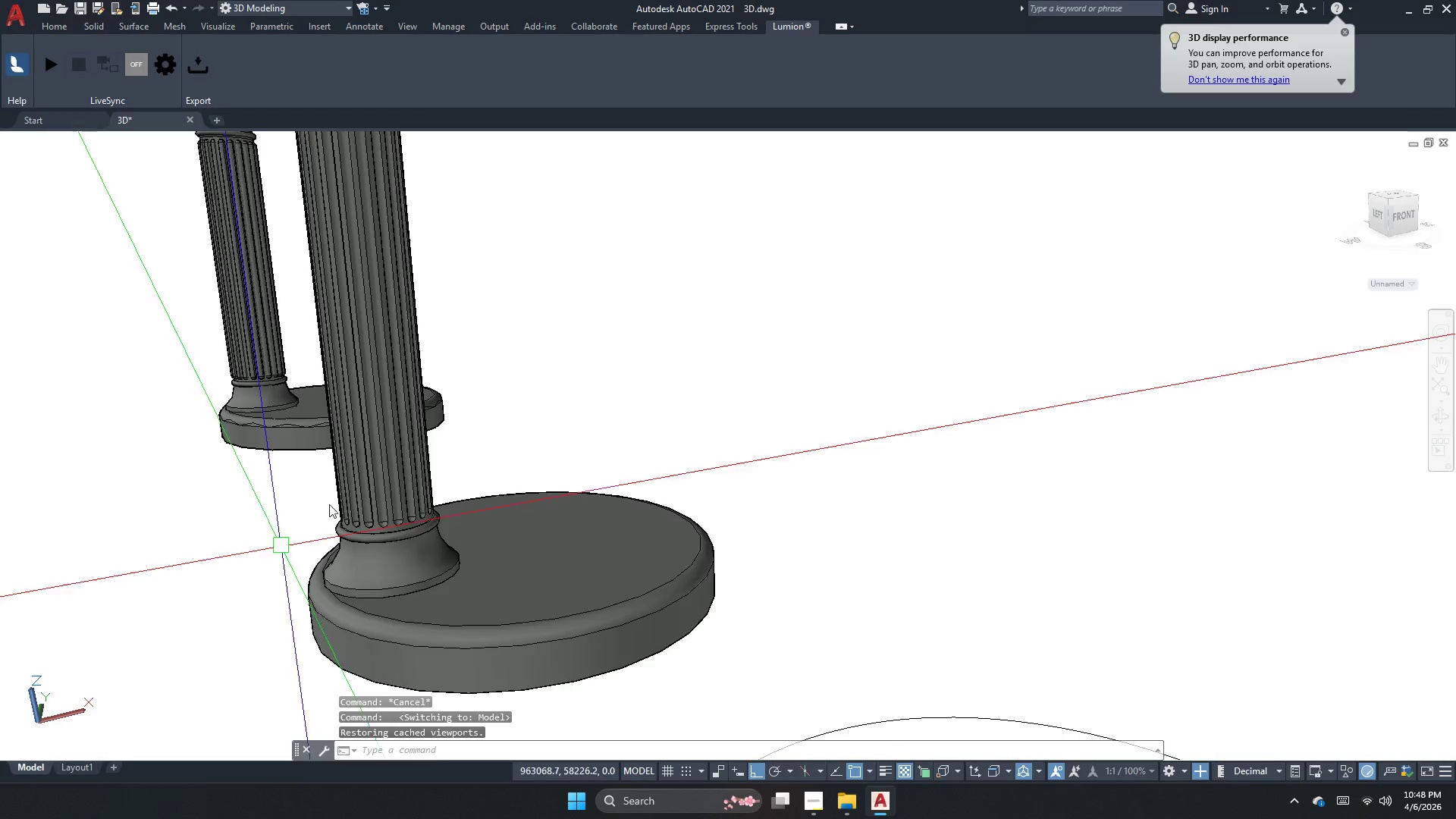 
key(Escape)
 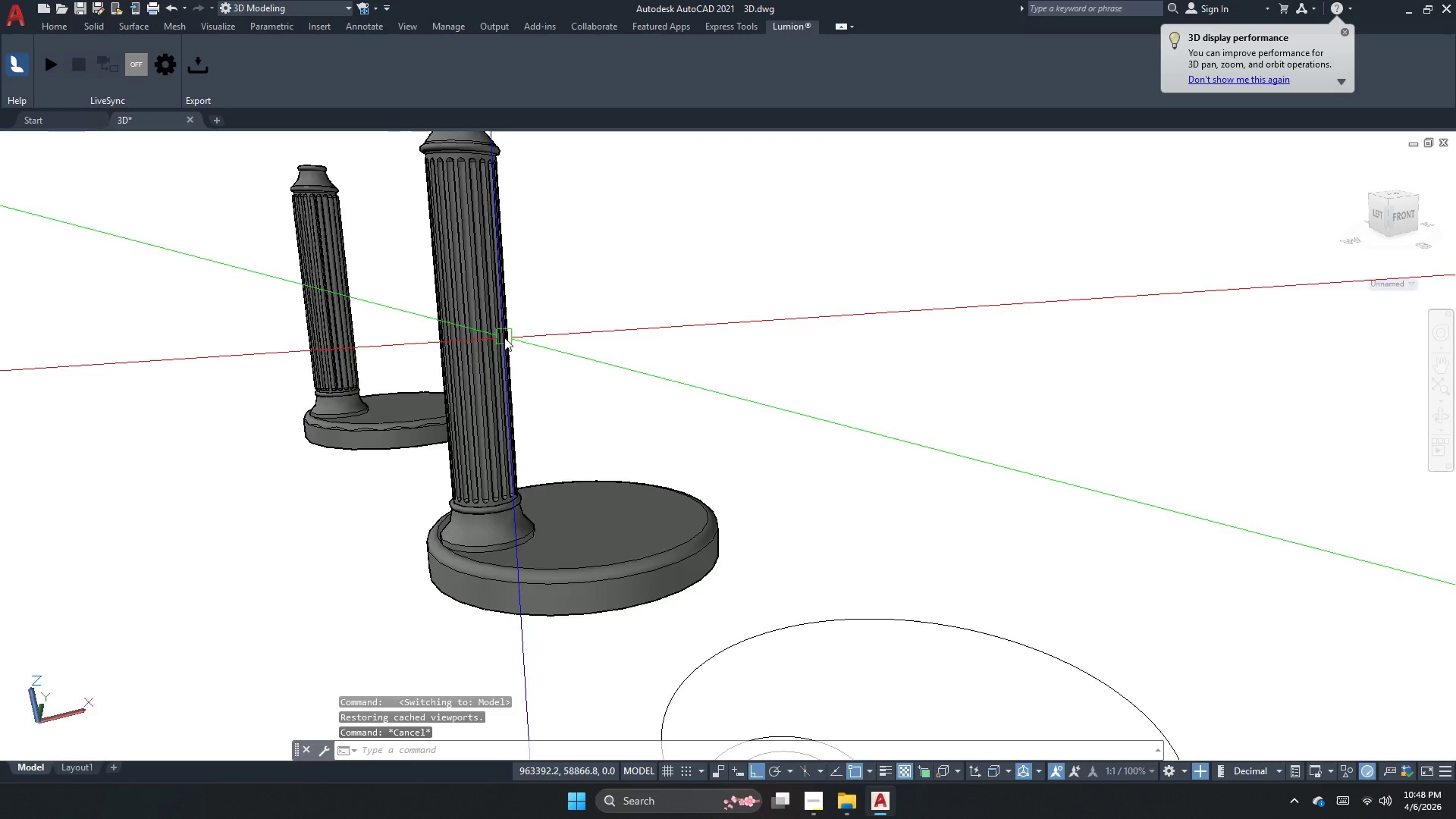 
scroll: coordinate [504, 337], scroll_direction: down, amount: 2.0
 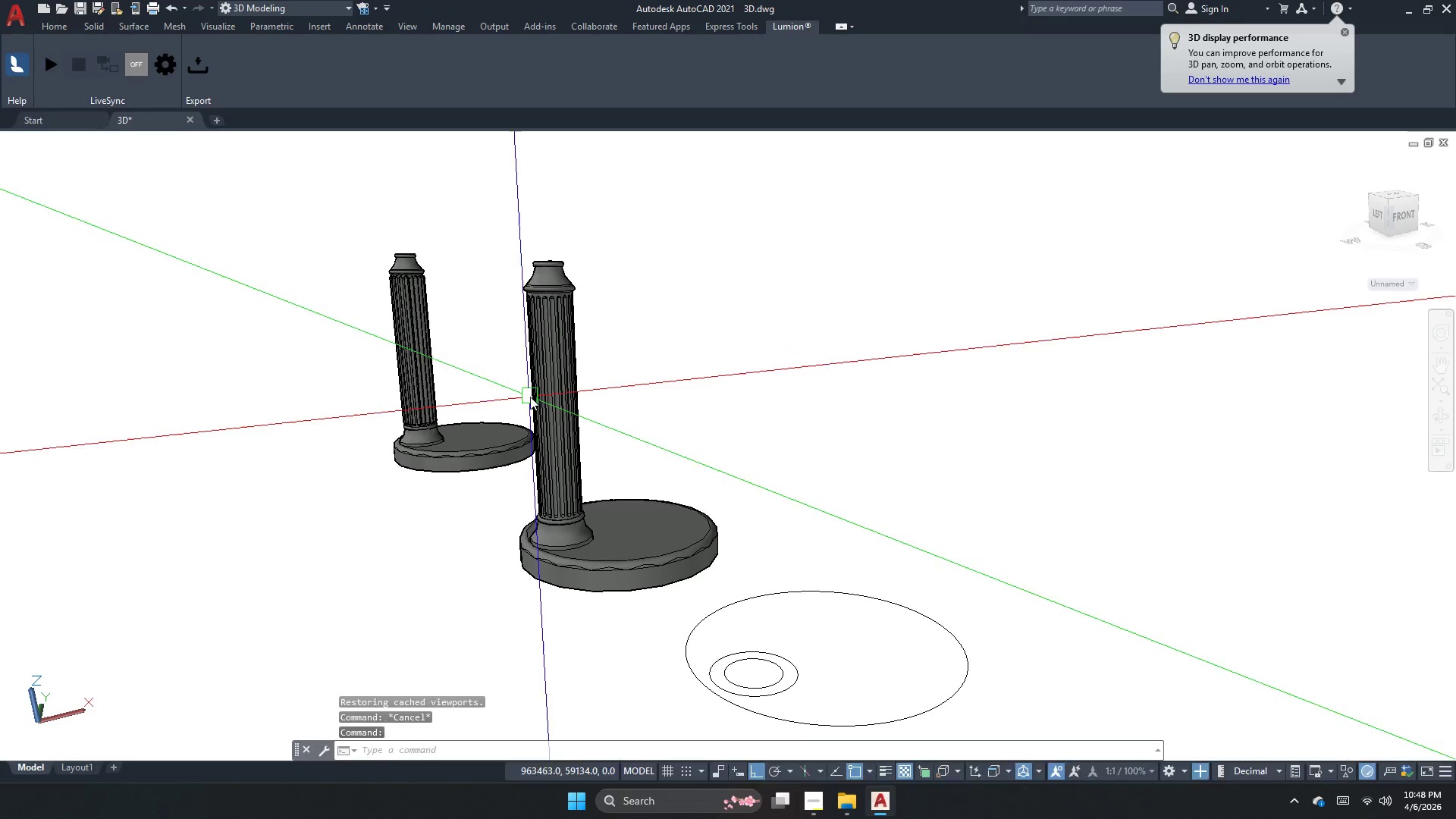 
key(Escape)
key(Escape)
type(oers)
key(Backspace)
key(Backspace)
key(Backspace)
key(Backspace)
key(Backspace)
key(Backspace)
key(Backspace)
type(pers)
 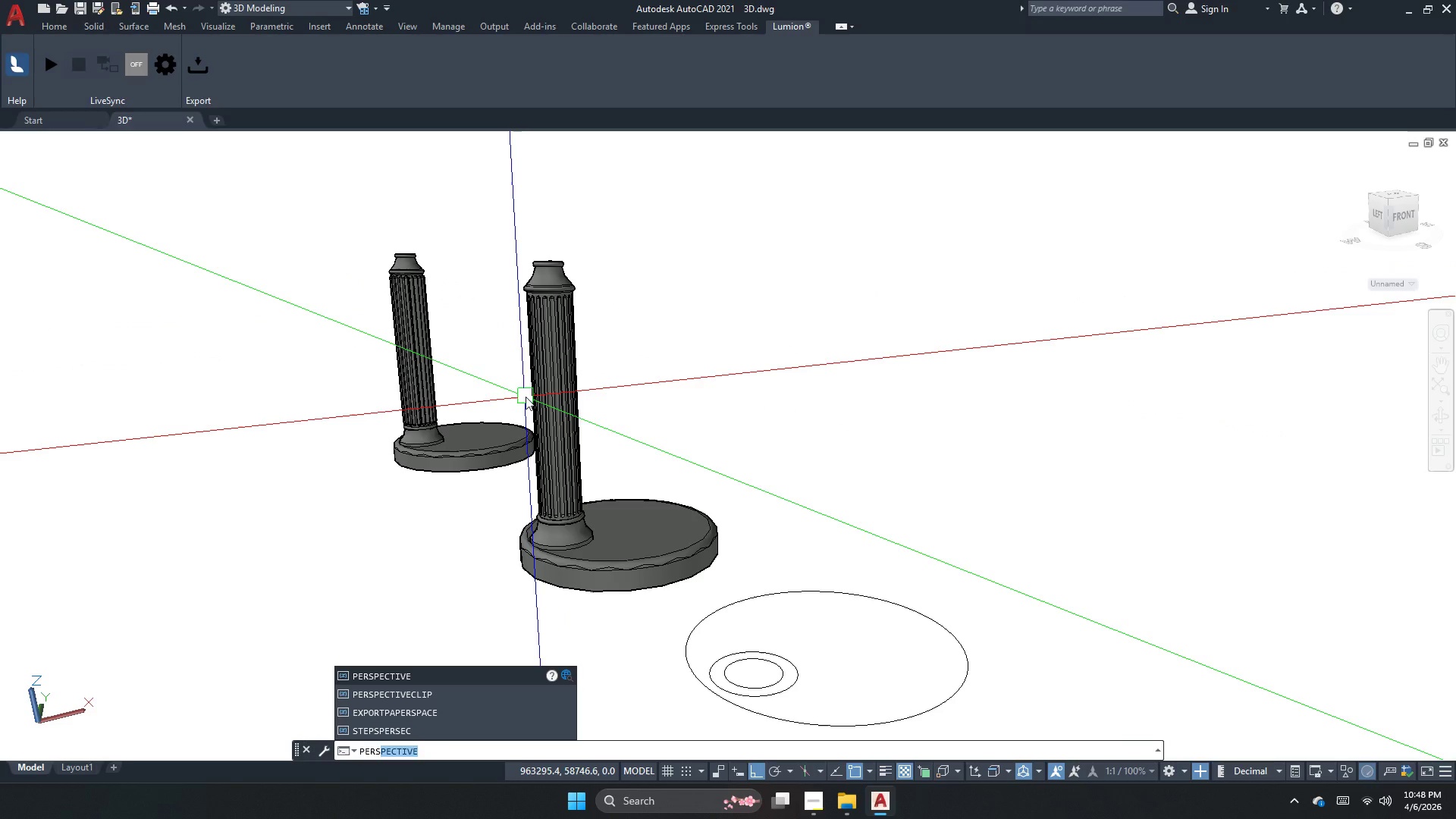 
key(Enter)
 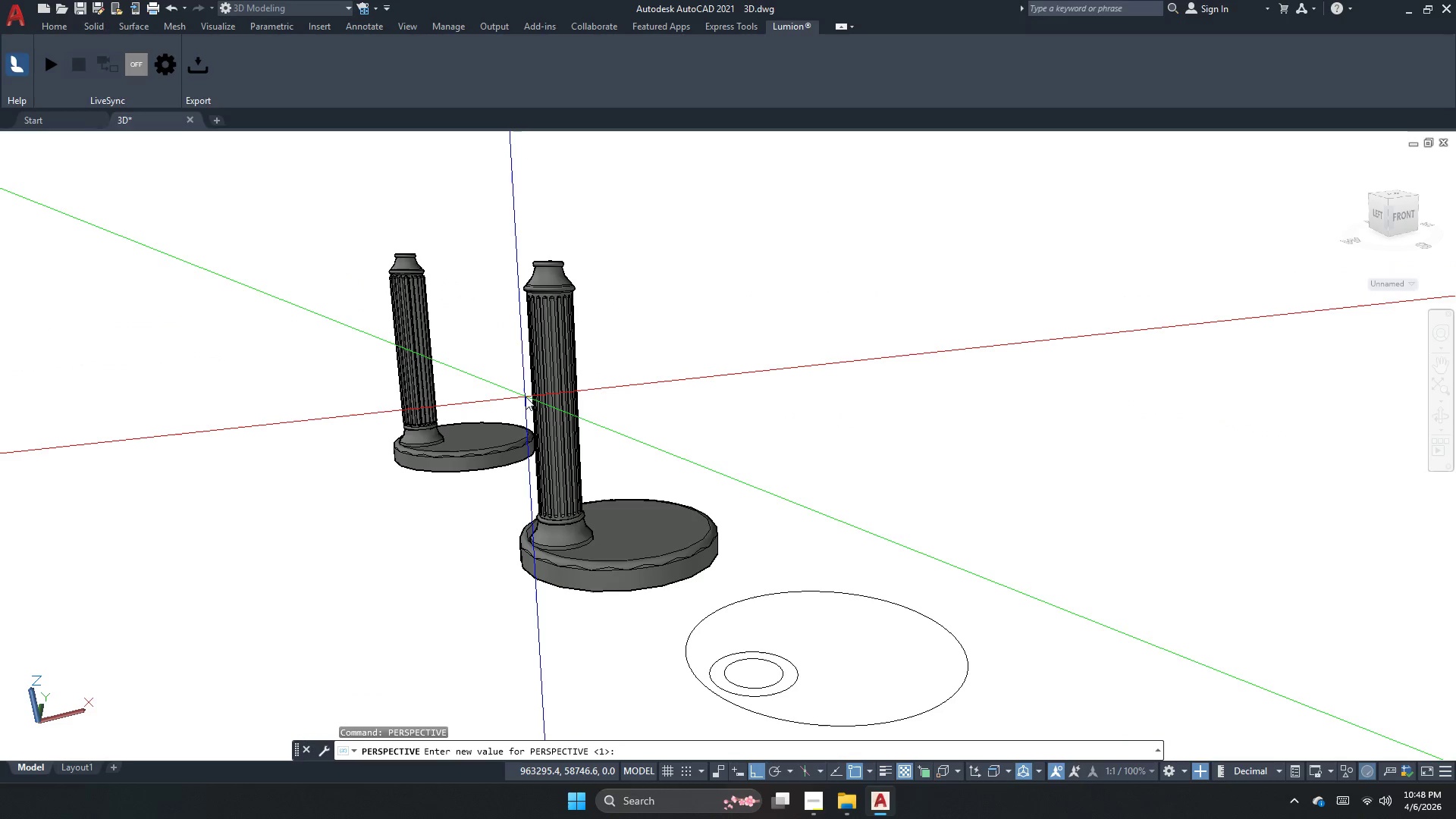 
key(Numpad0)
 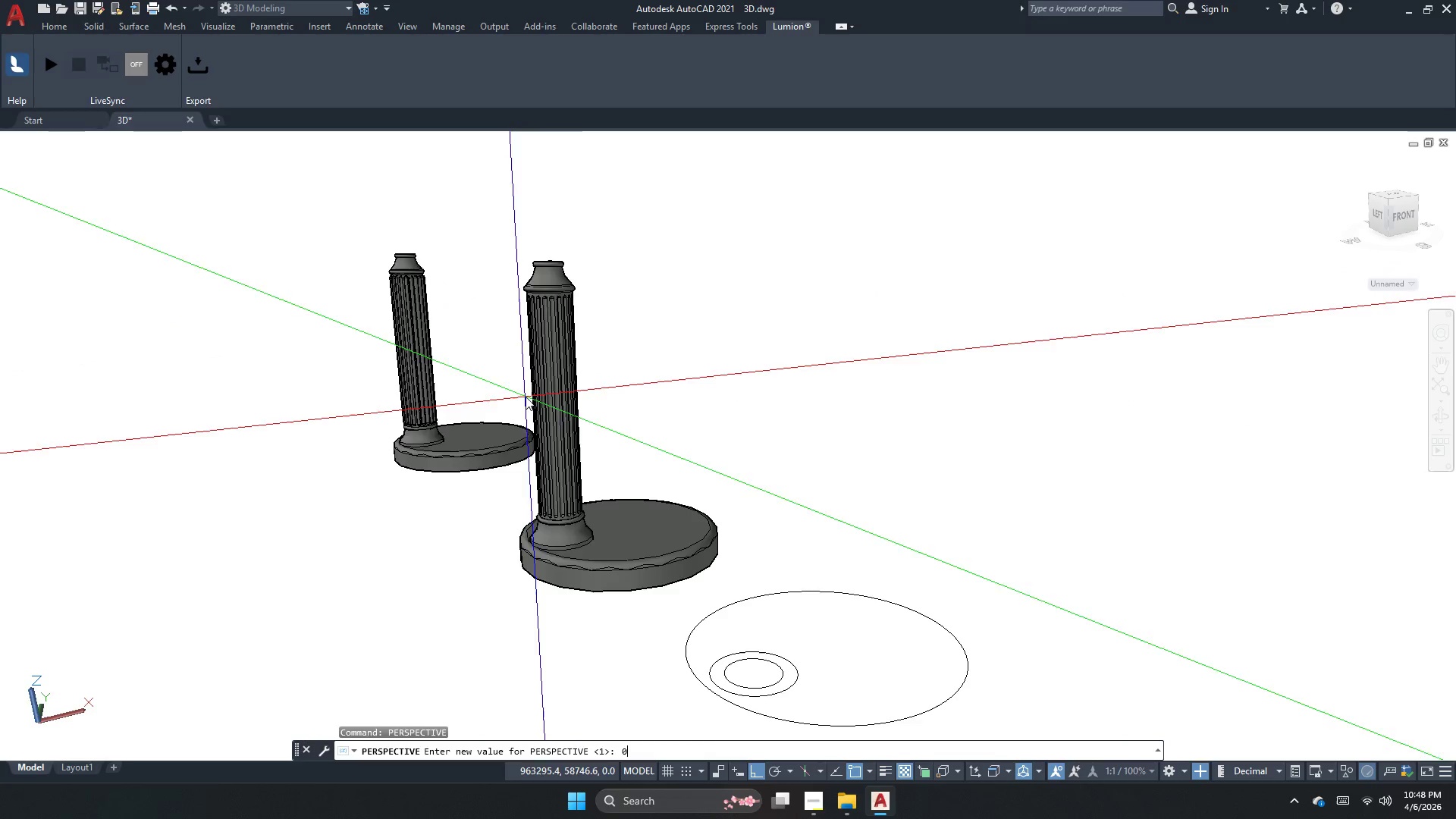 
key(NumpadEnter)
 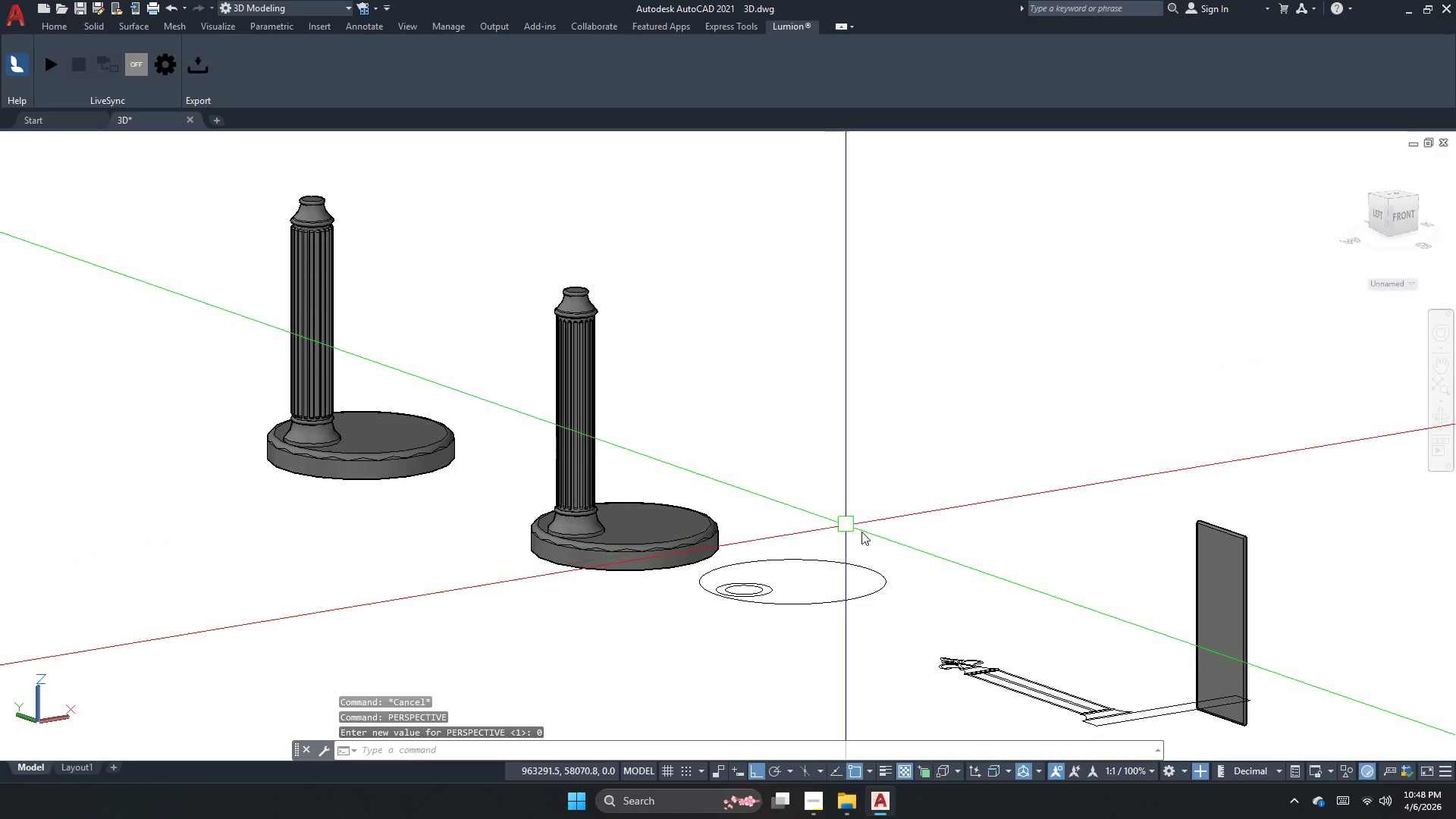 
key(Escape)
 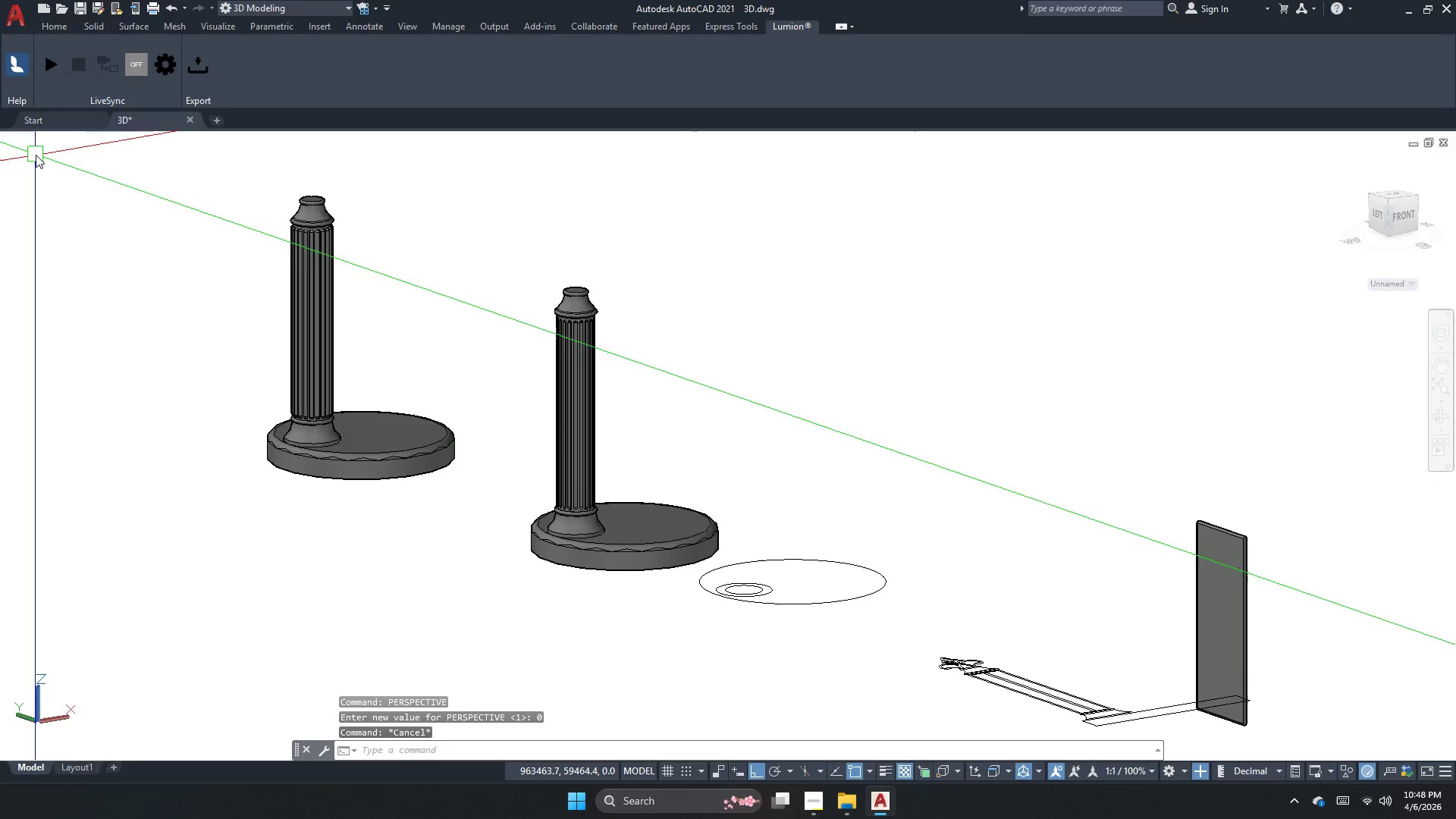 
left_click([52, 143])
 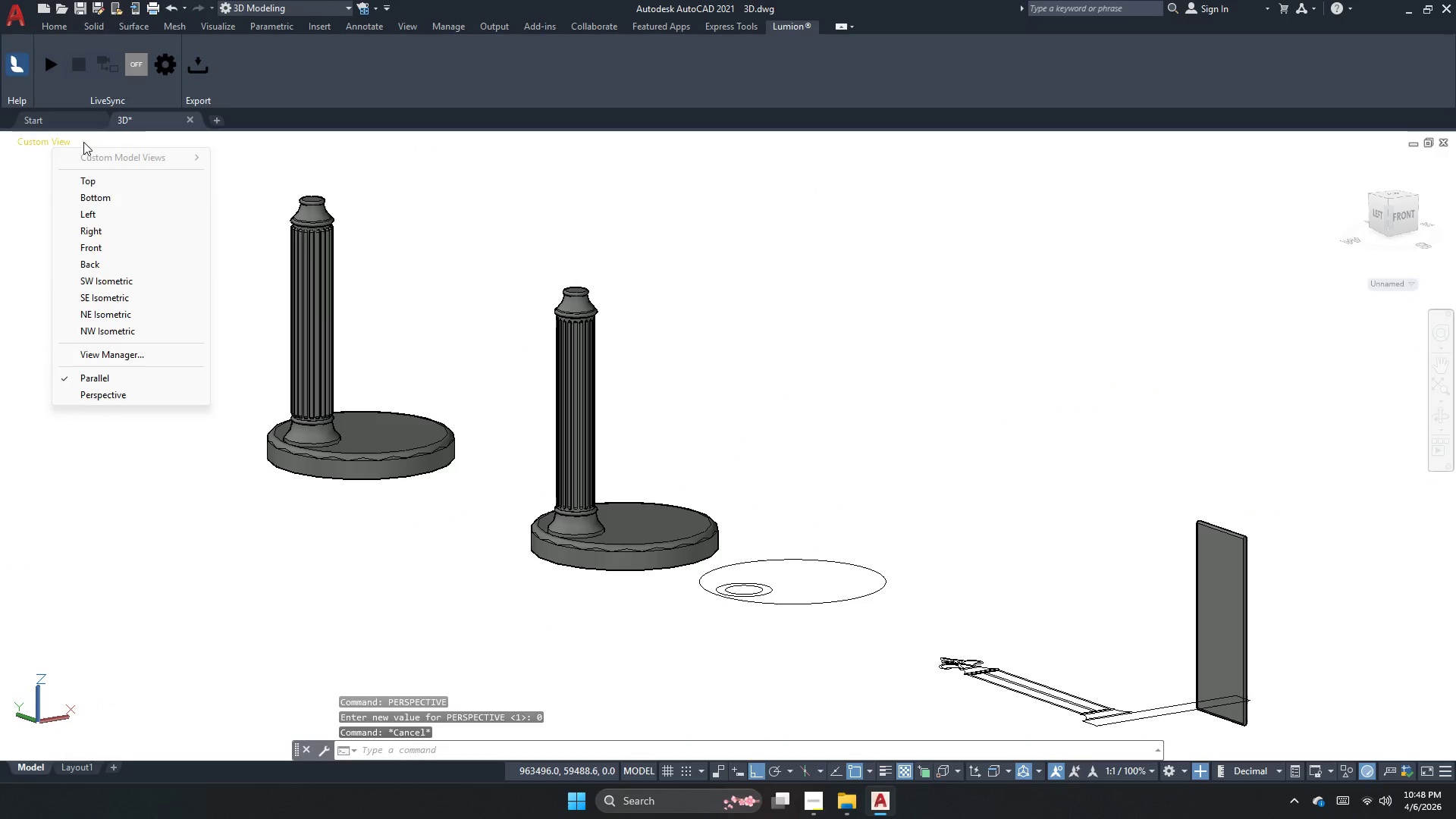 
key(Escape)
 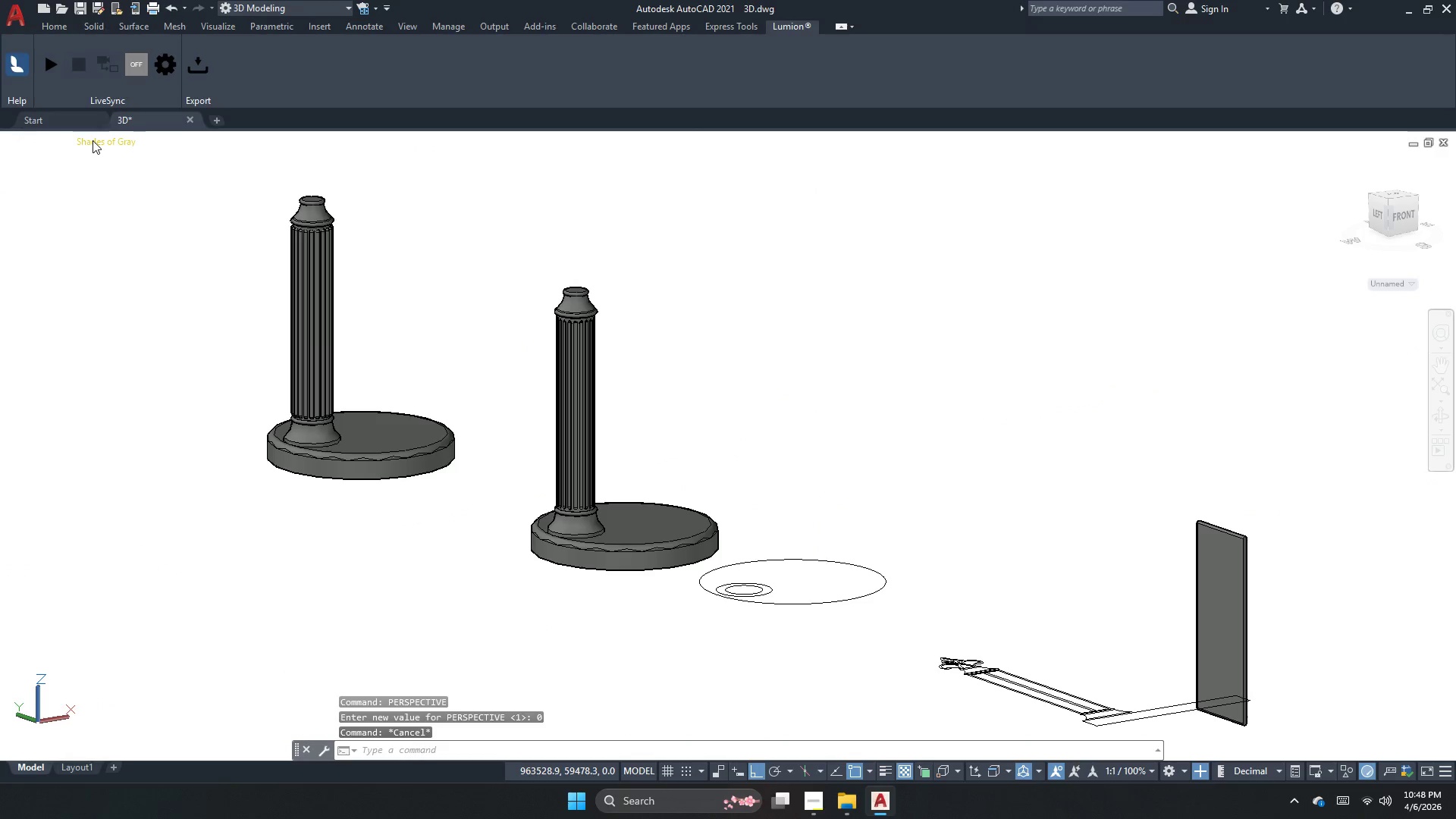 
left_click([93, 140])
 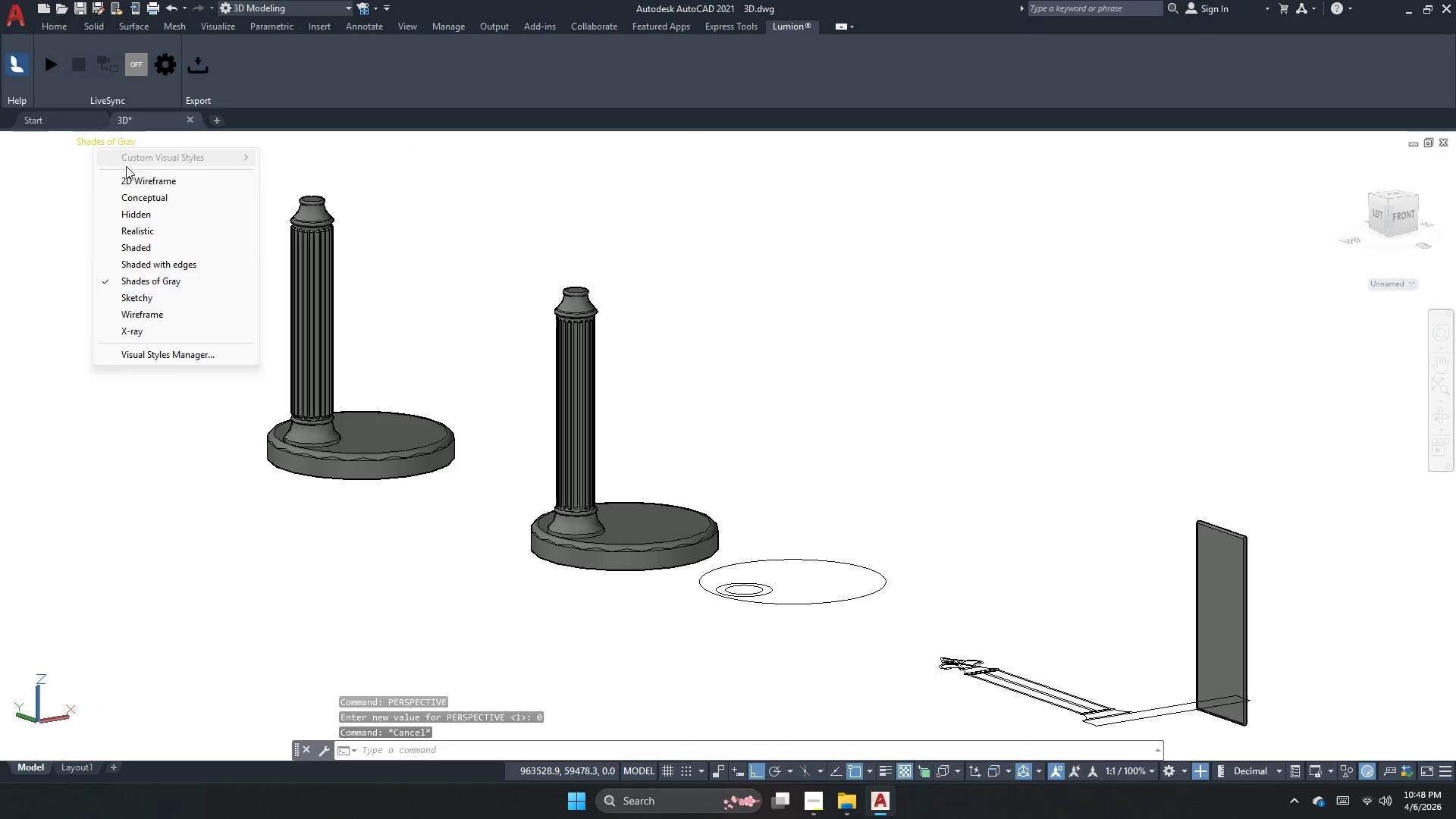 
left_click_drag(start_coordinate=[128, 172], to_coordinate=[128, 177])
 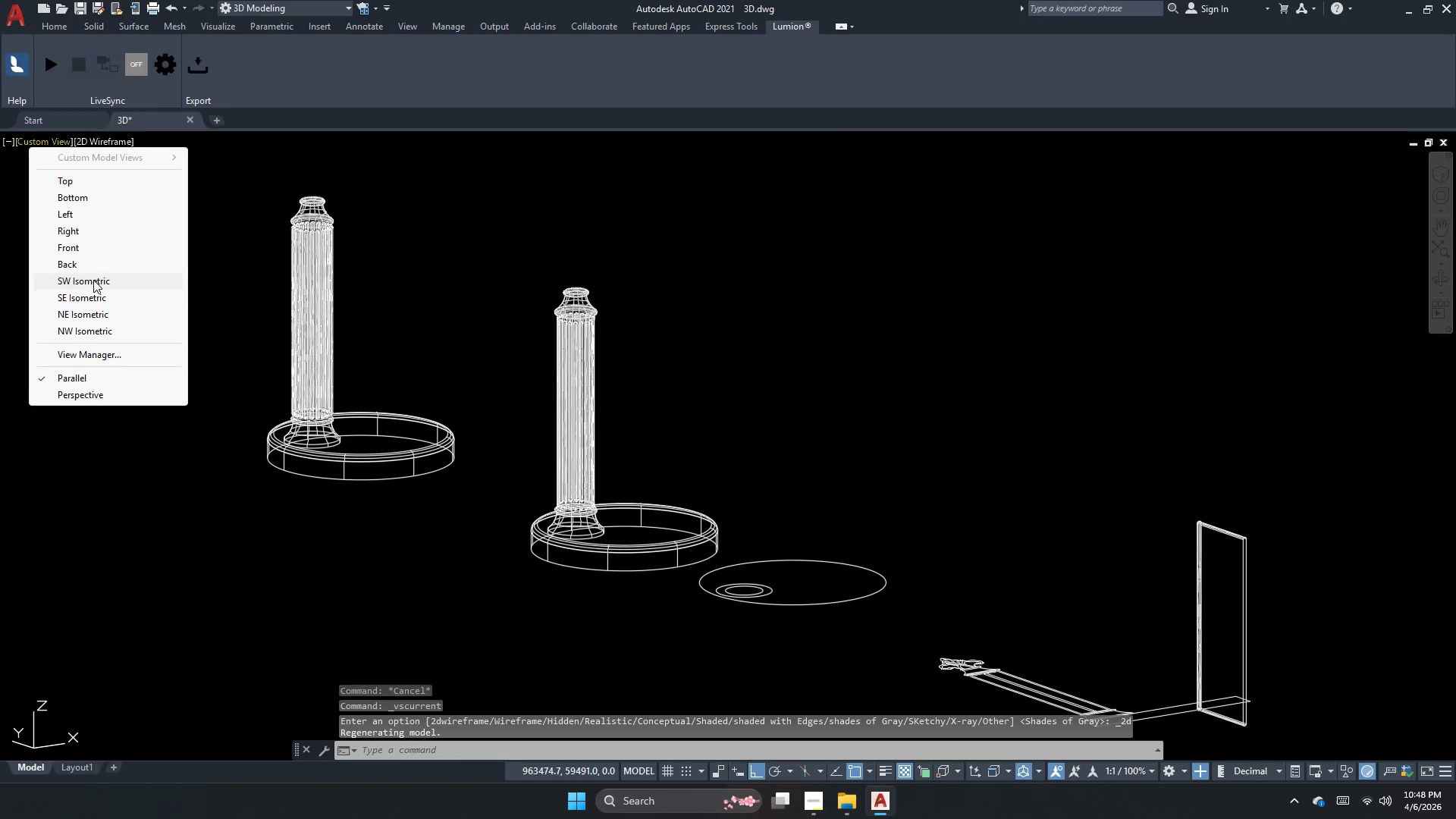 
scroll: coordinate [683, 483], scroll_direction: up, amount: 7.0
 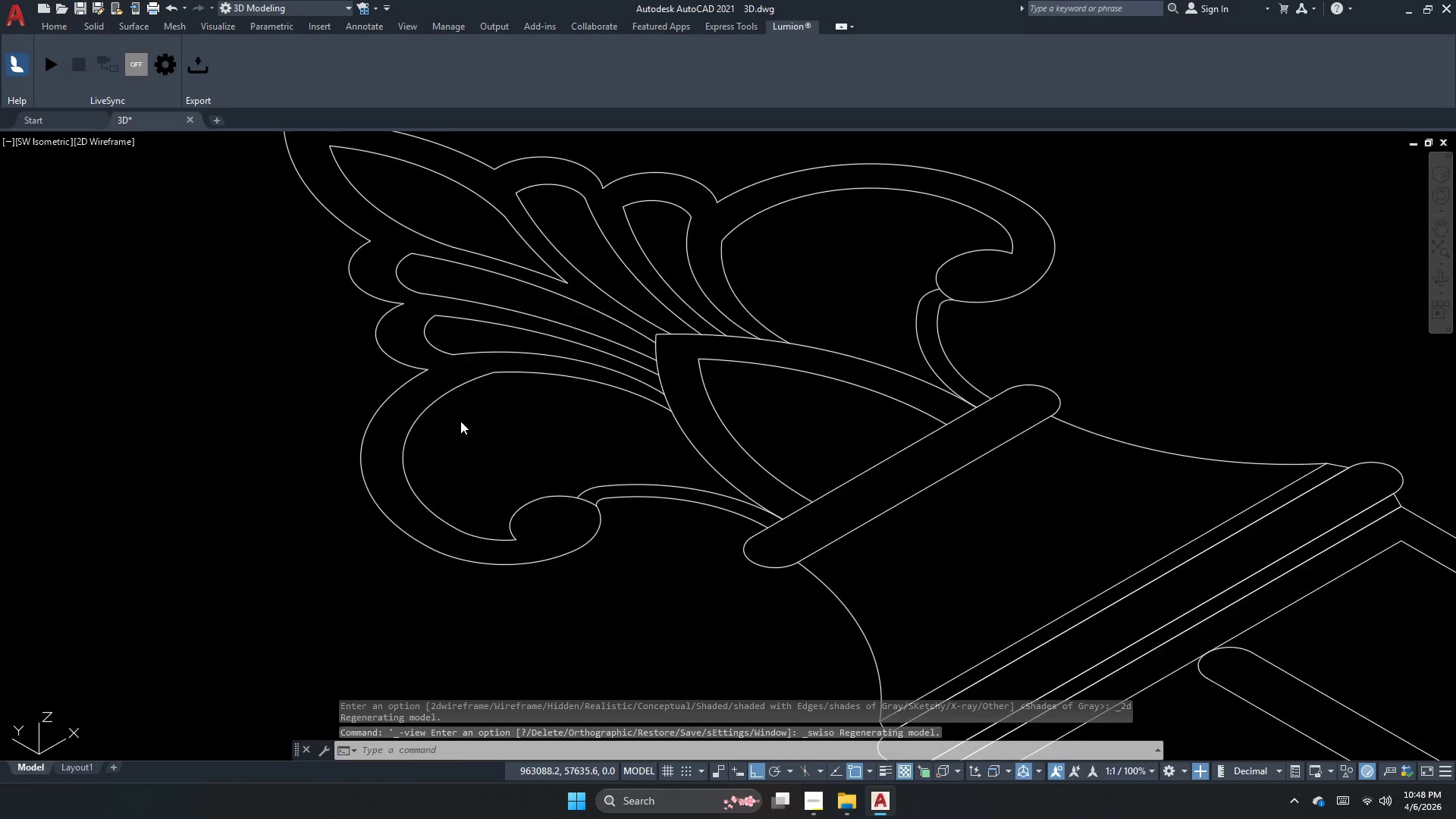 
key(Escape)
 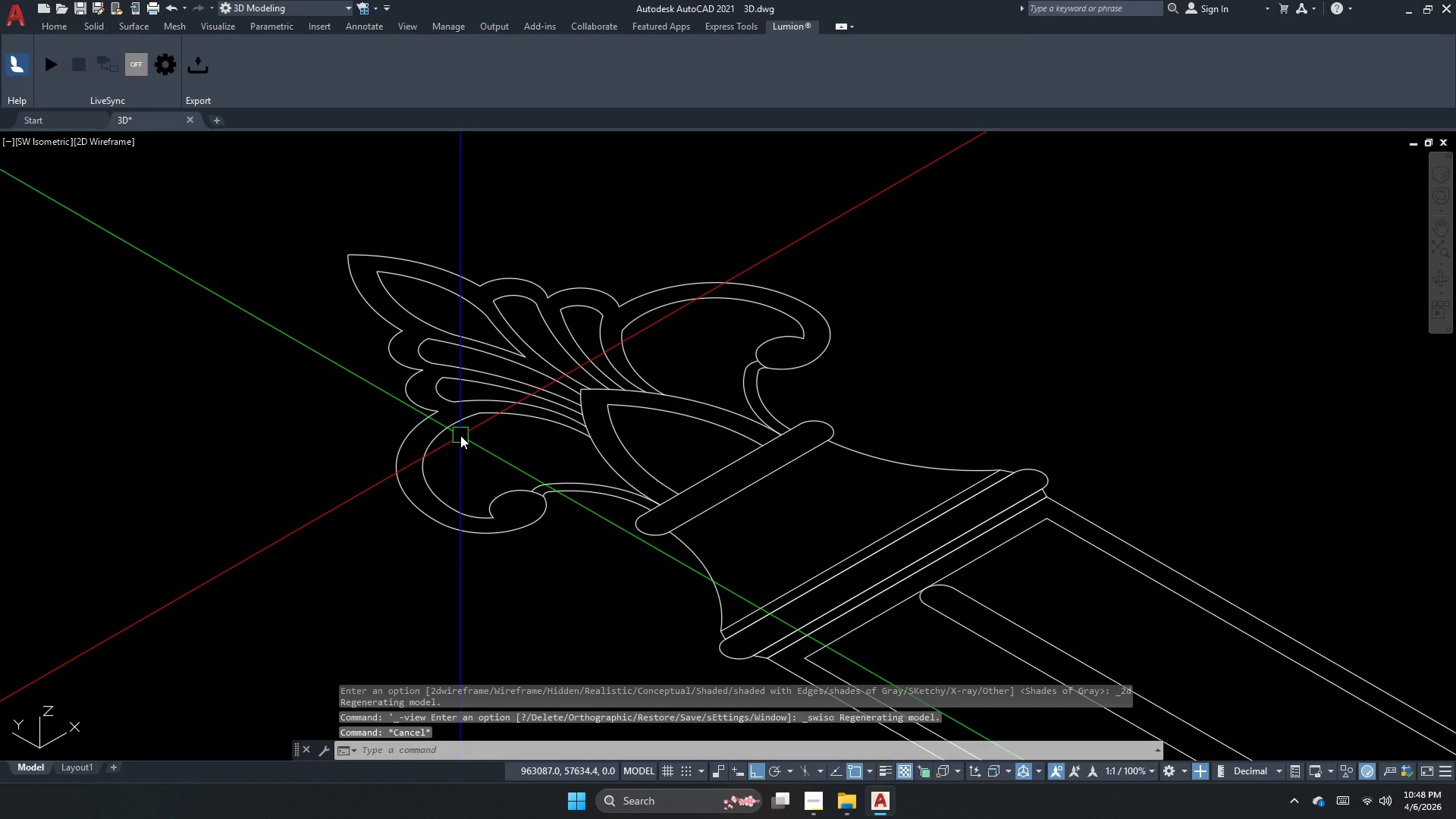 
scroll: coordinate [460, 435], scroll_direction: down, amount: 1.0
 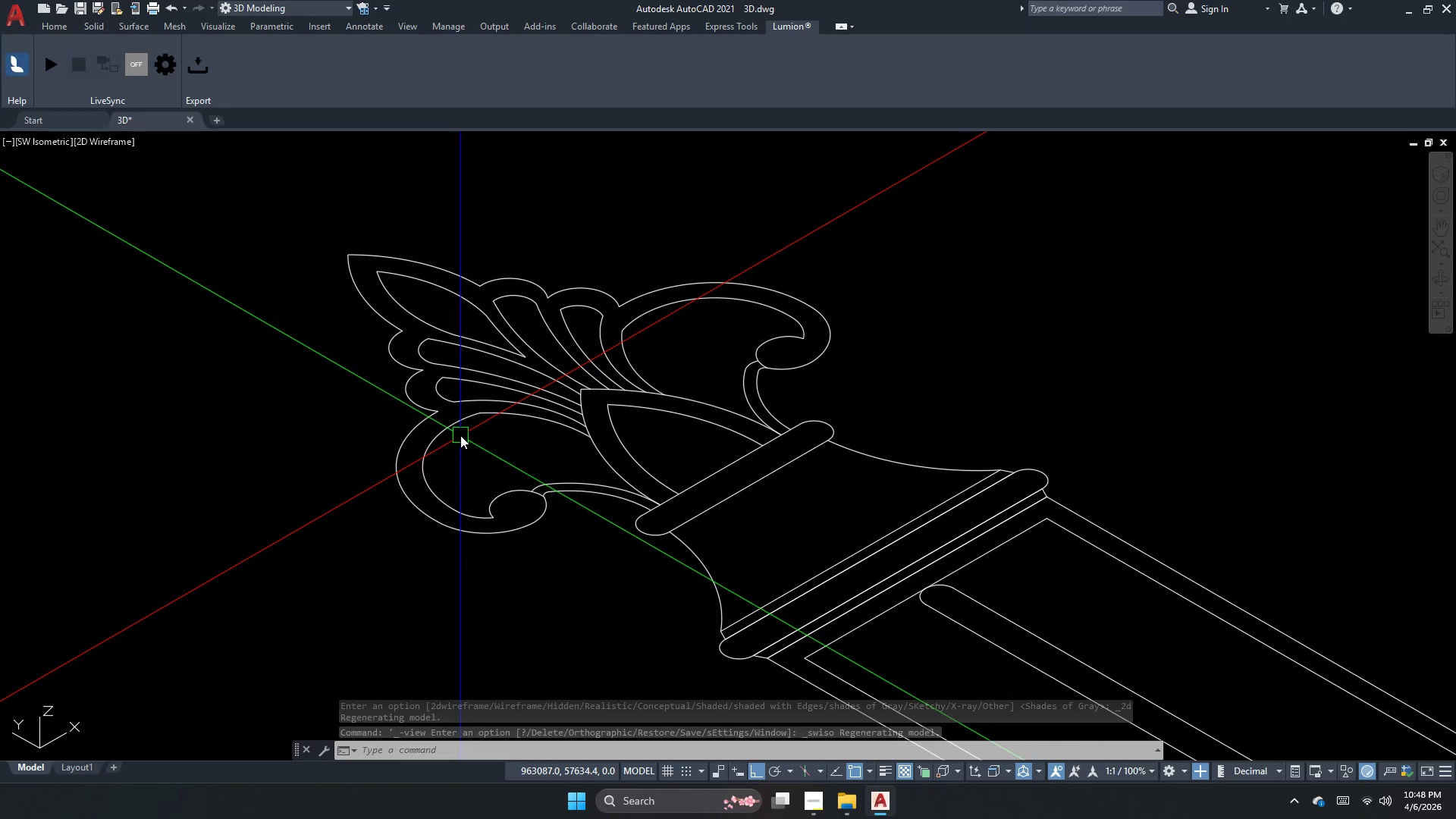 
type(prss)
key(Escape)
key(Escape)
type(press)
 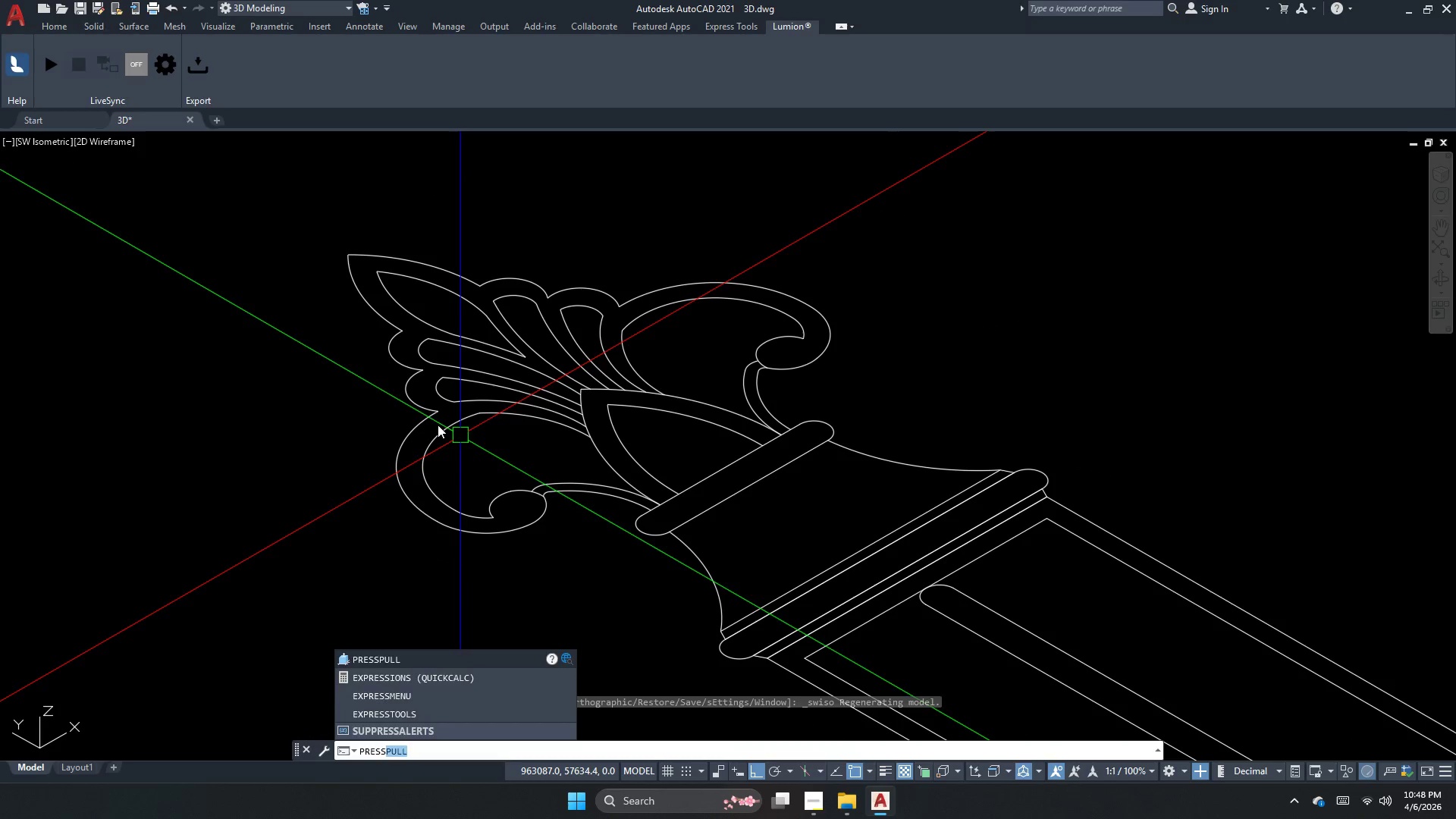 
key(Space)
 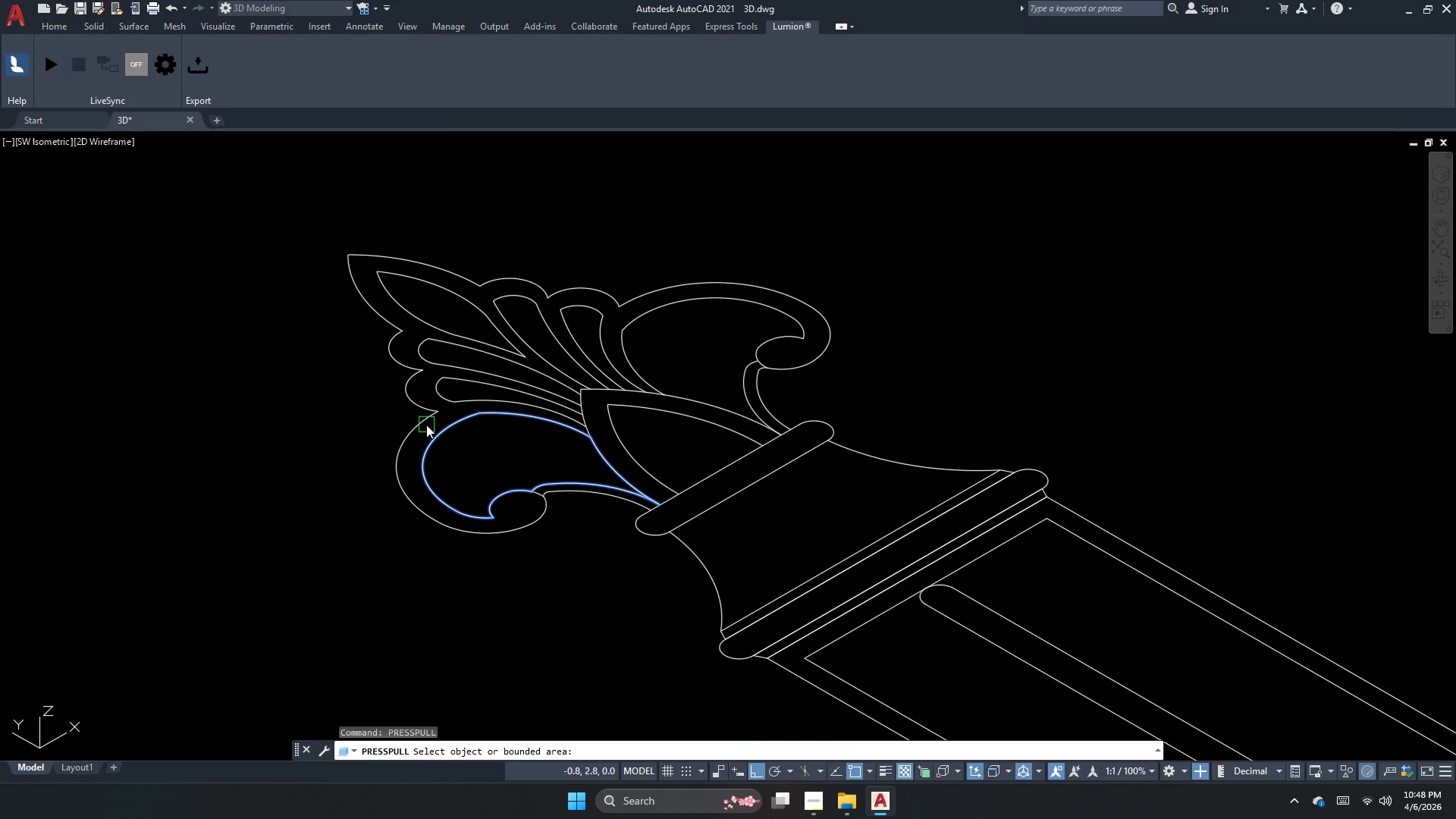 
scroll: coordinate [426, 426], scroll_direction: up, amount: 2.0
 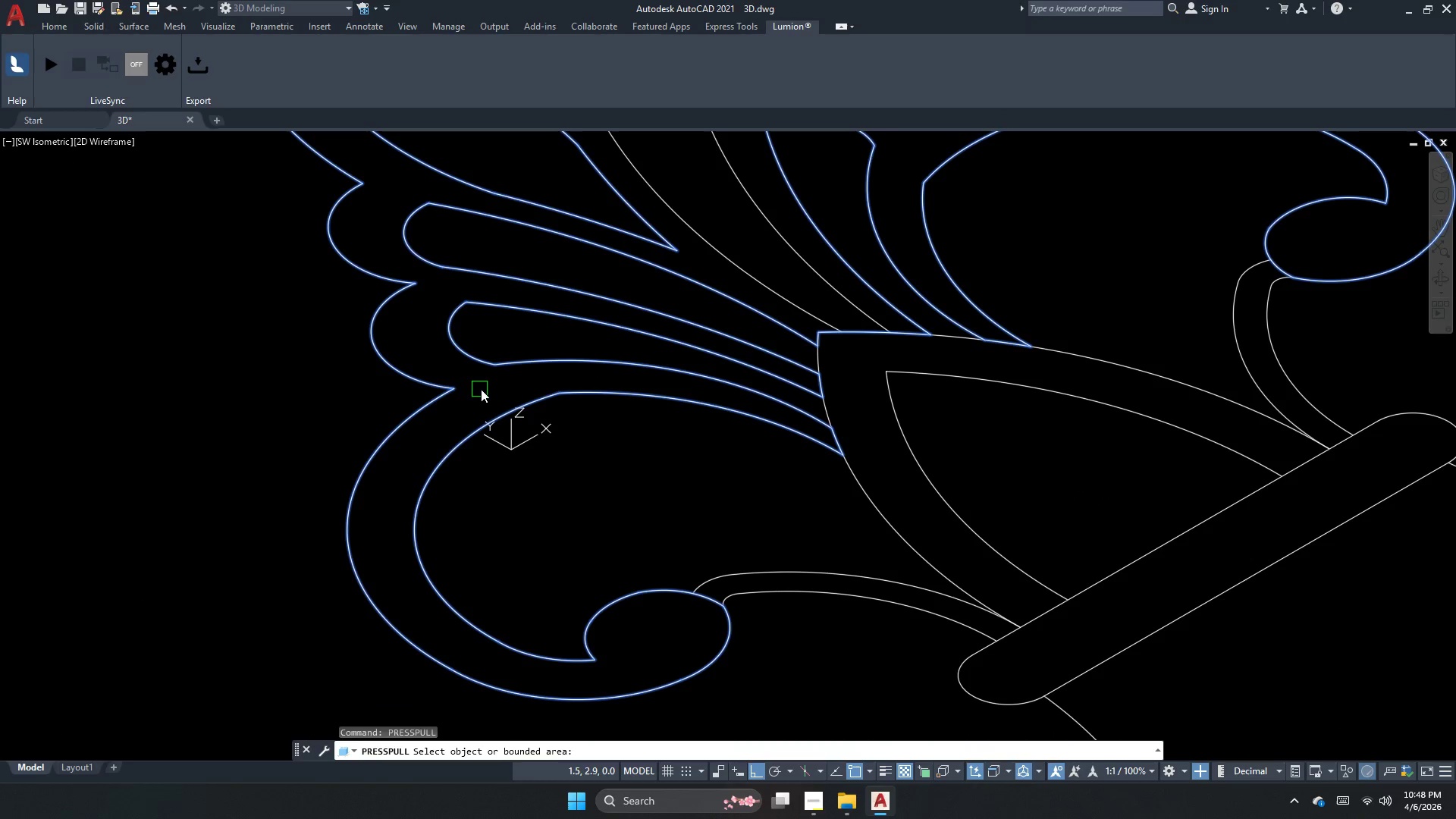 
left_click([481, 389])
 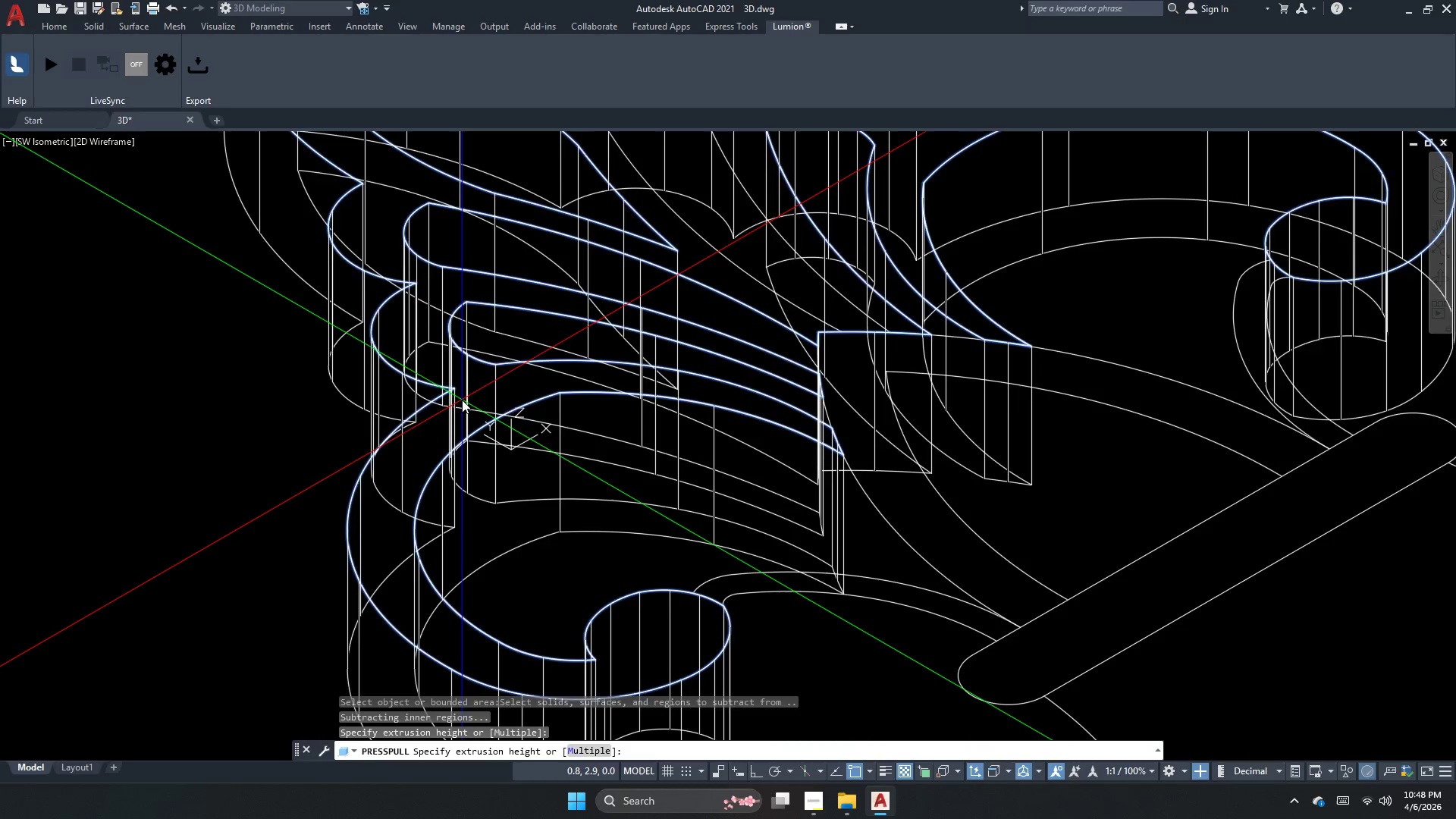 
scroll: coordinate [462, 400], scroll_direction: down, amount: 2.0
 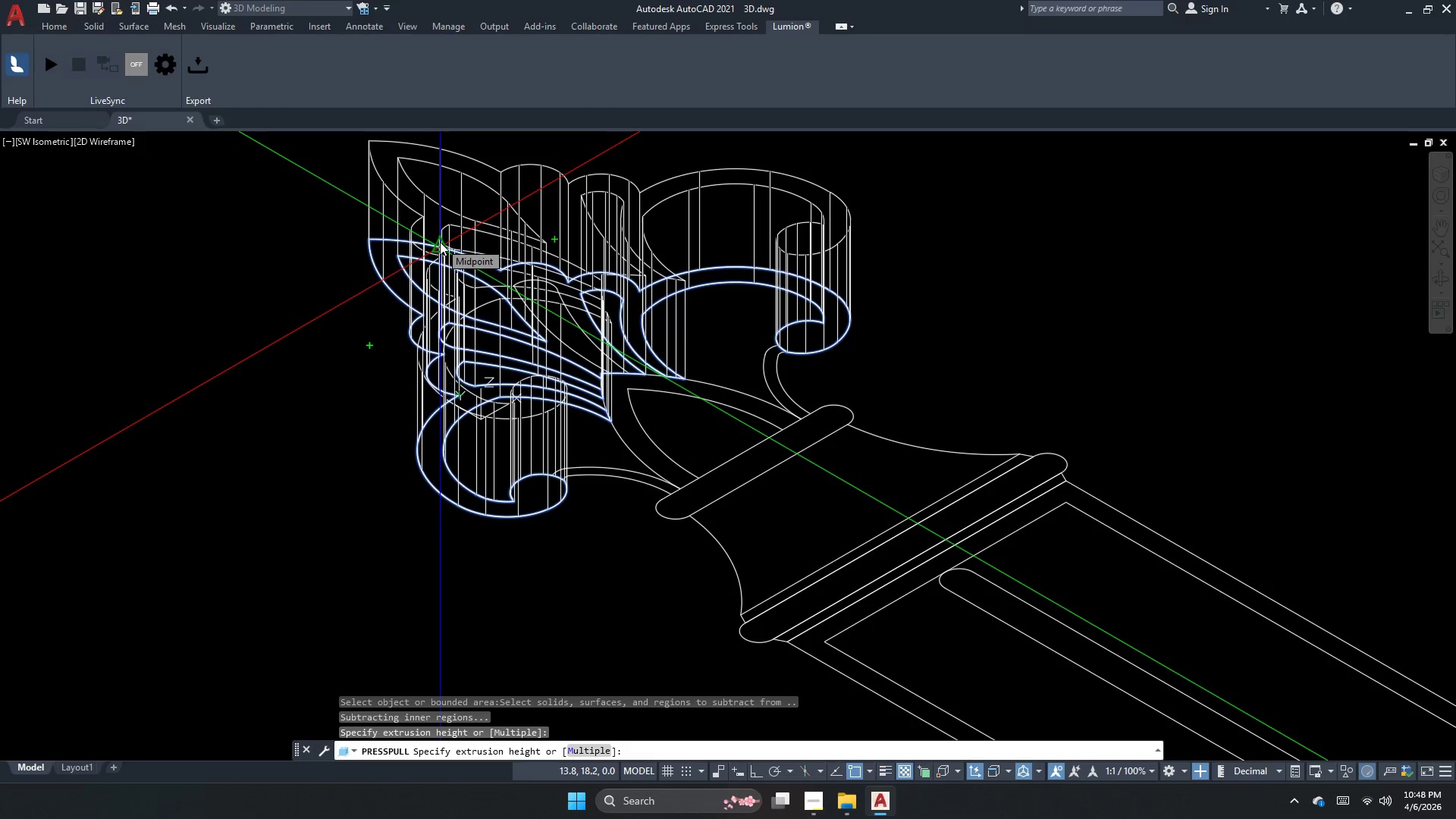 
wait(23.74)
 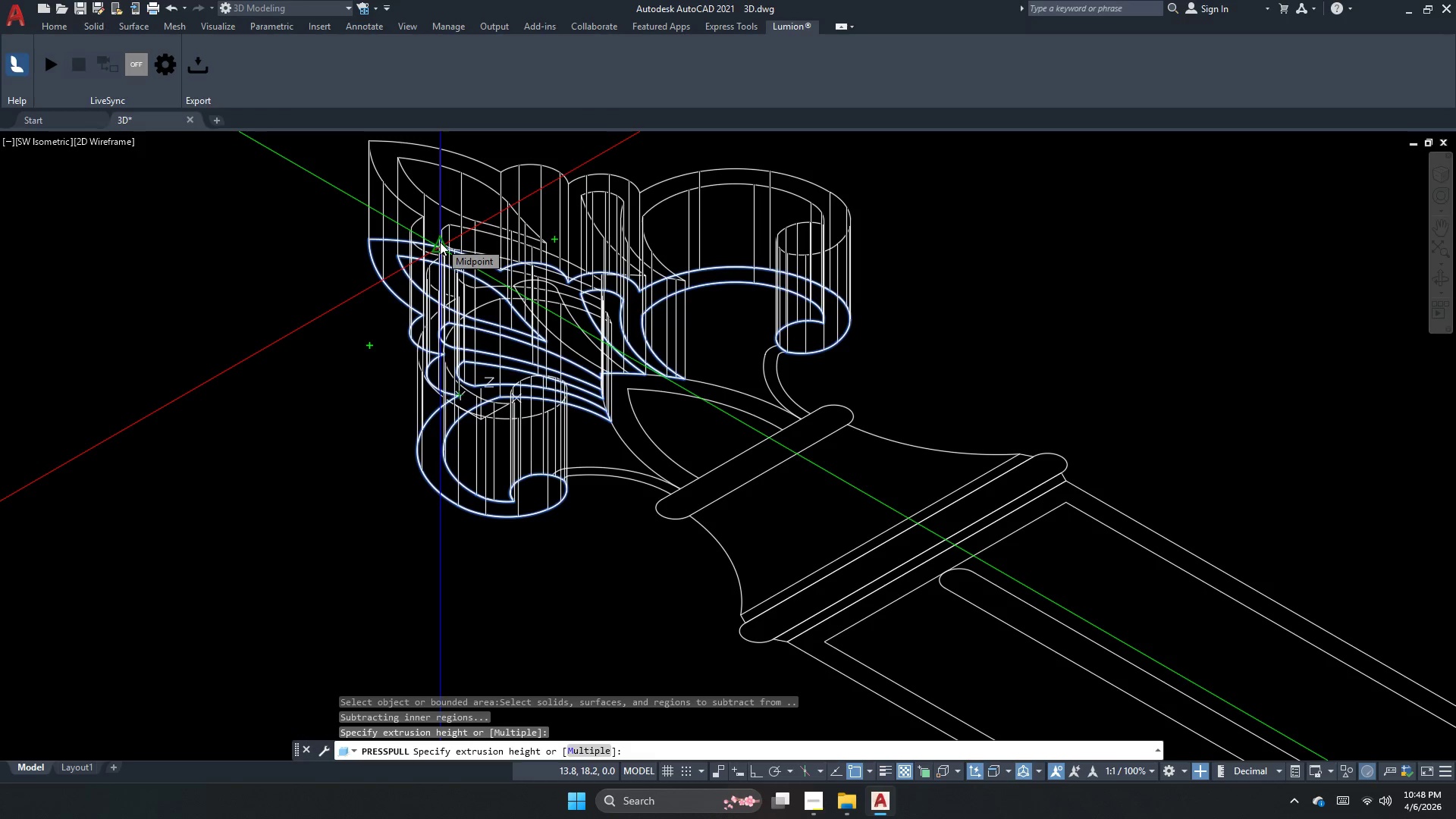 
key(Numpad1)
 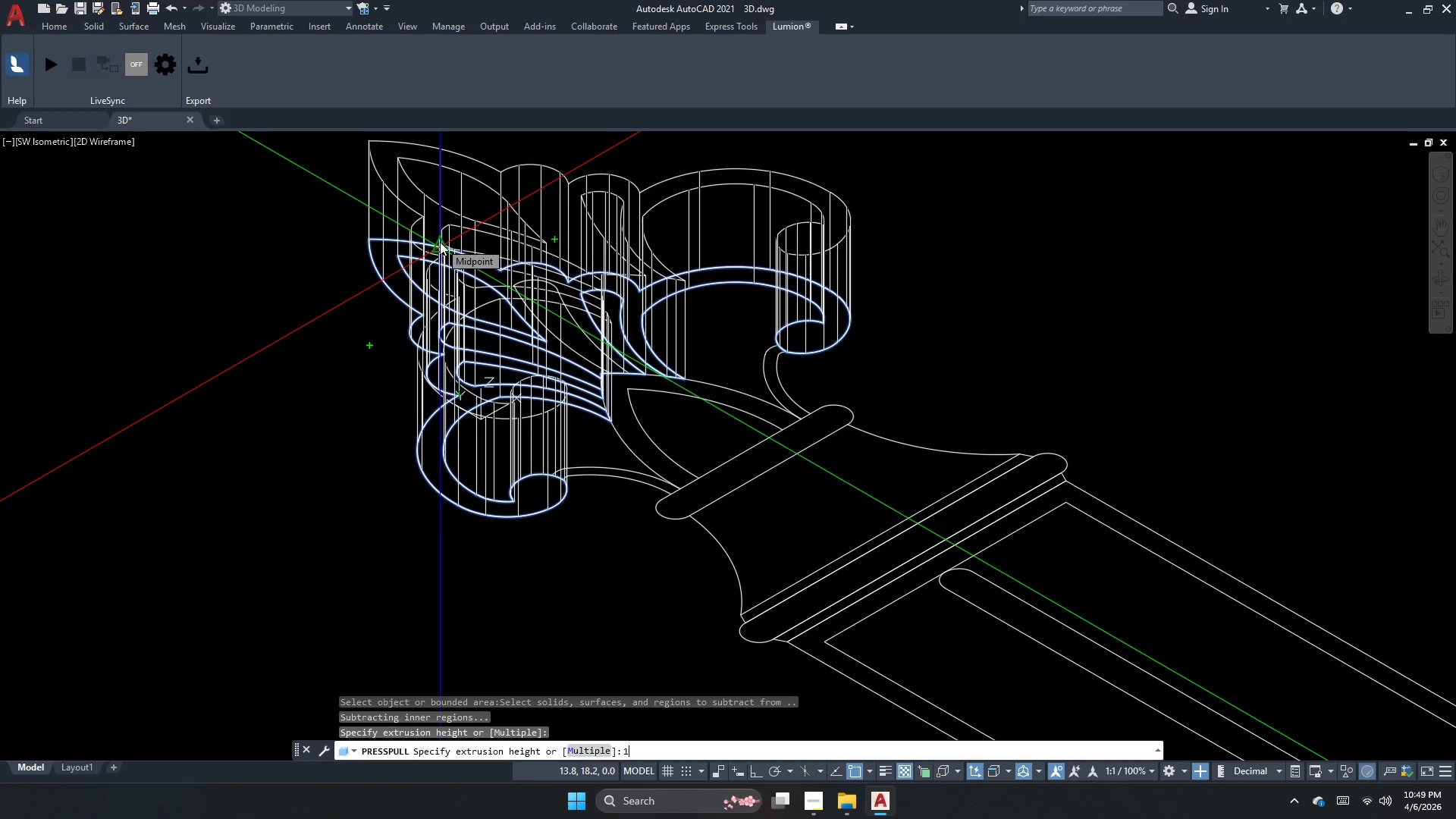 
key(Numpad0)
 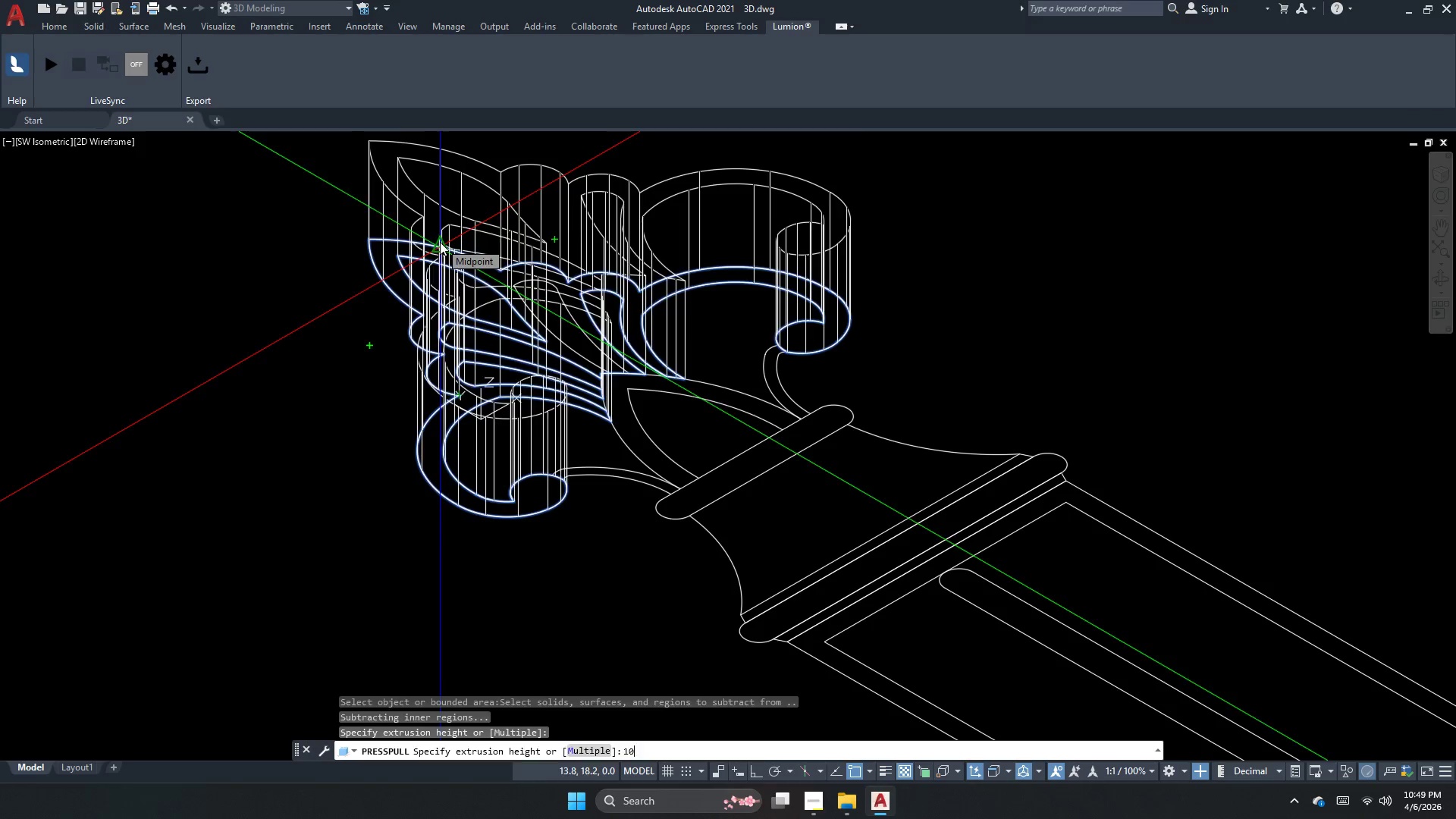 
key(NumpadEnter)
 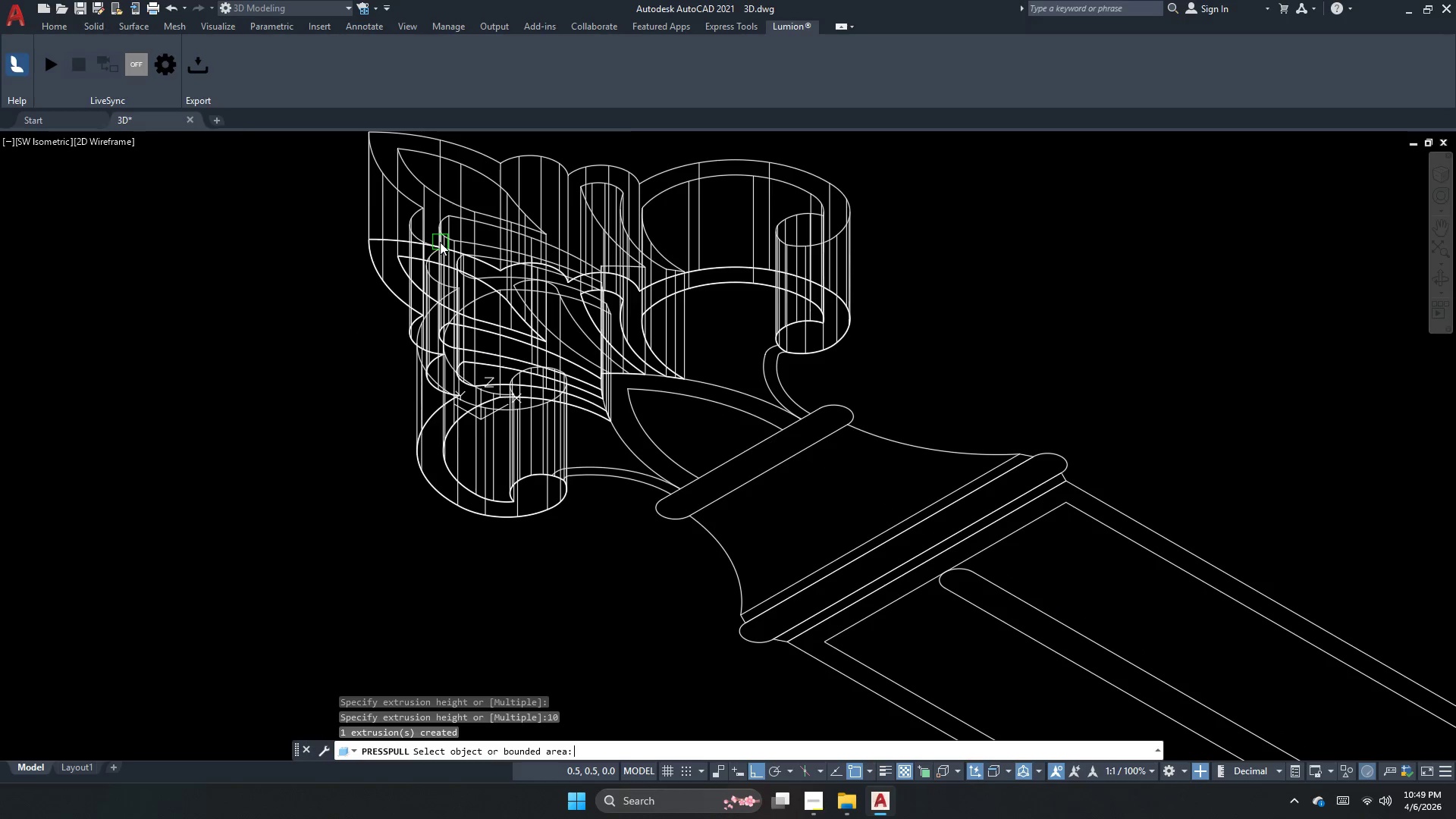 
key(Escape)
 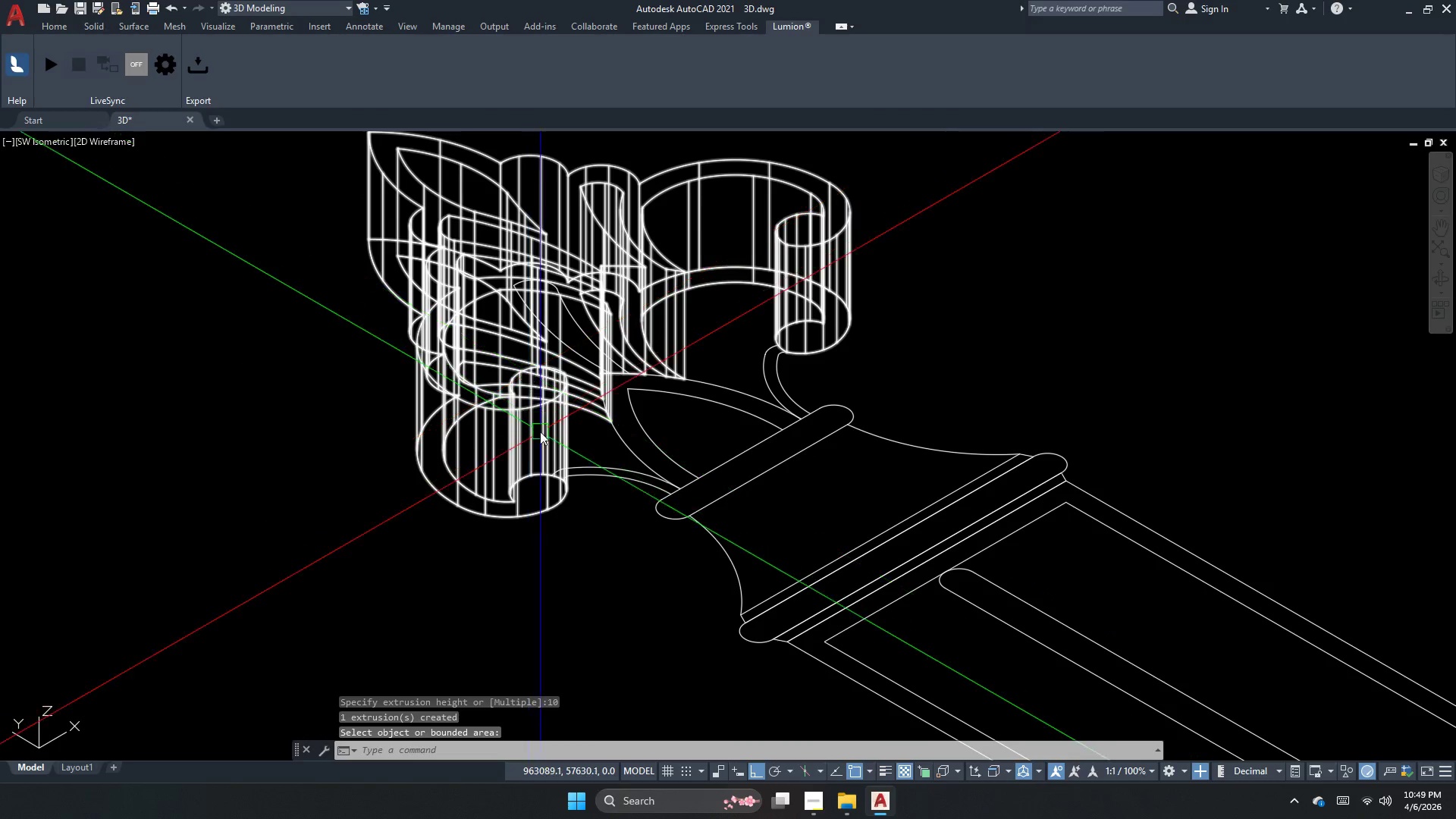 
key(Escape)
 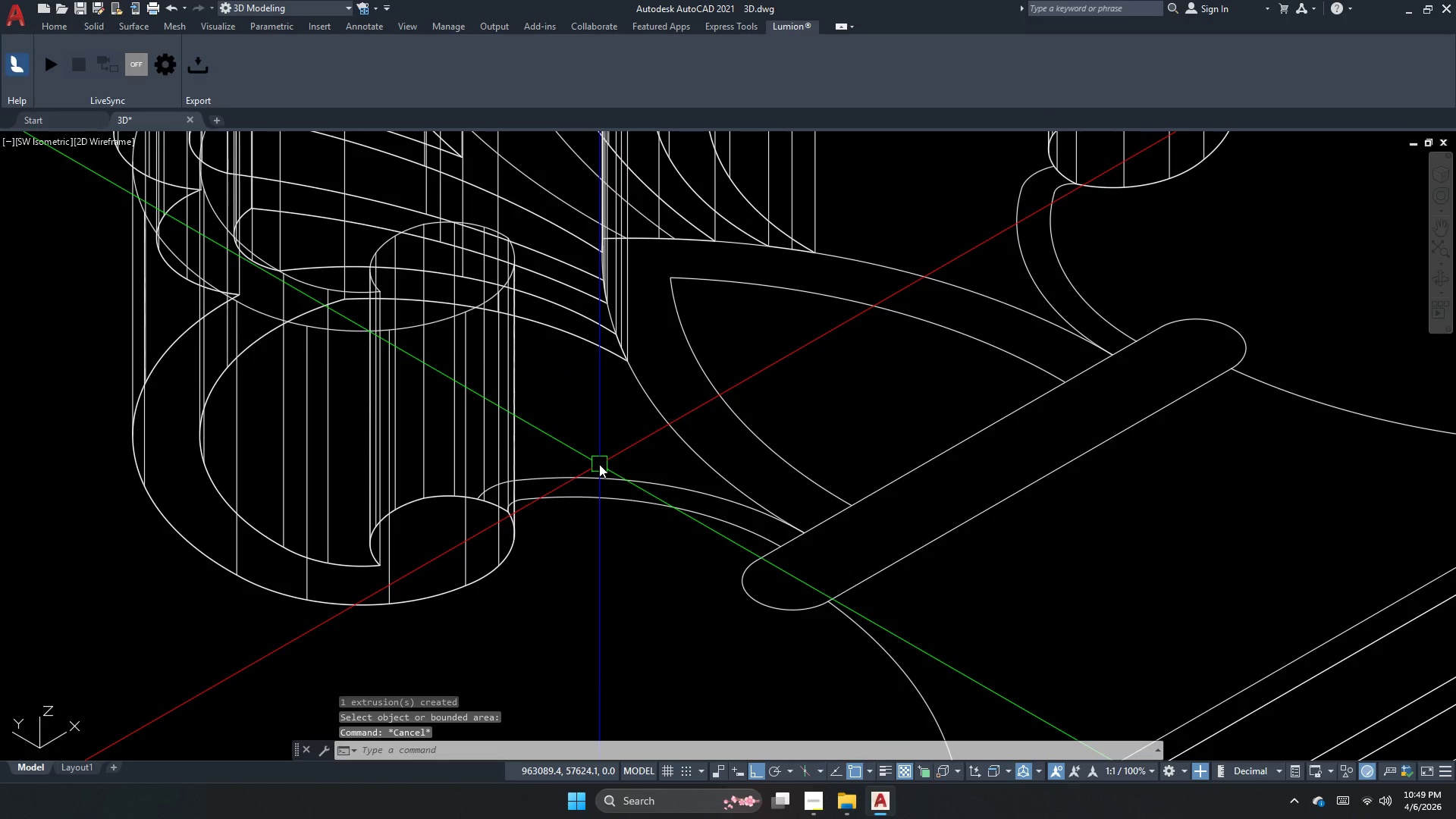 
scroll: coordinate [599, 461], scroll_direction: up, amount: 2.0
 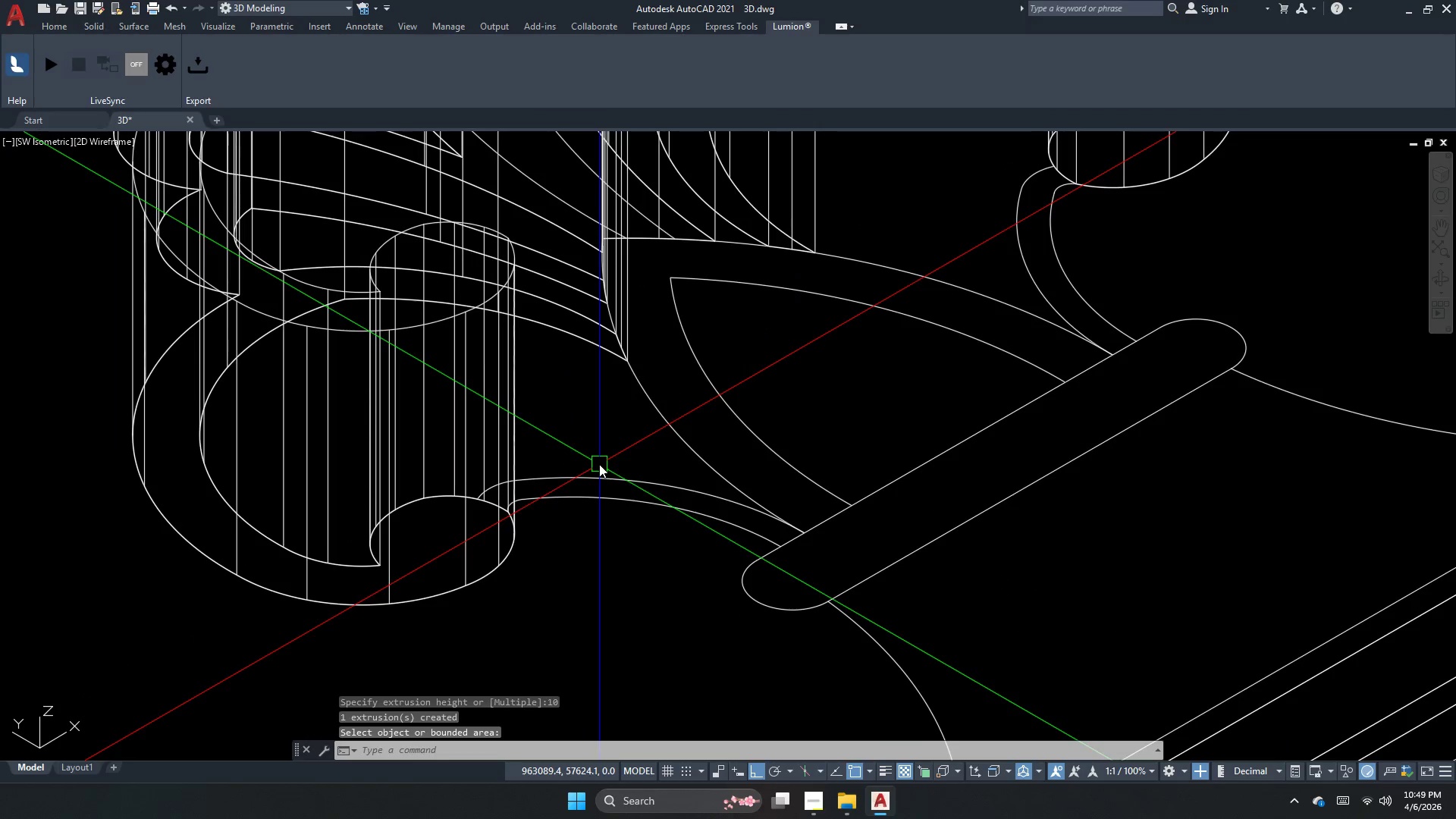 
key(Escape)
type(press )
 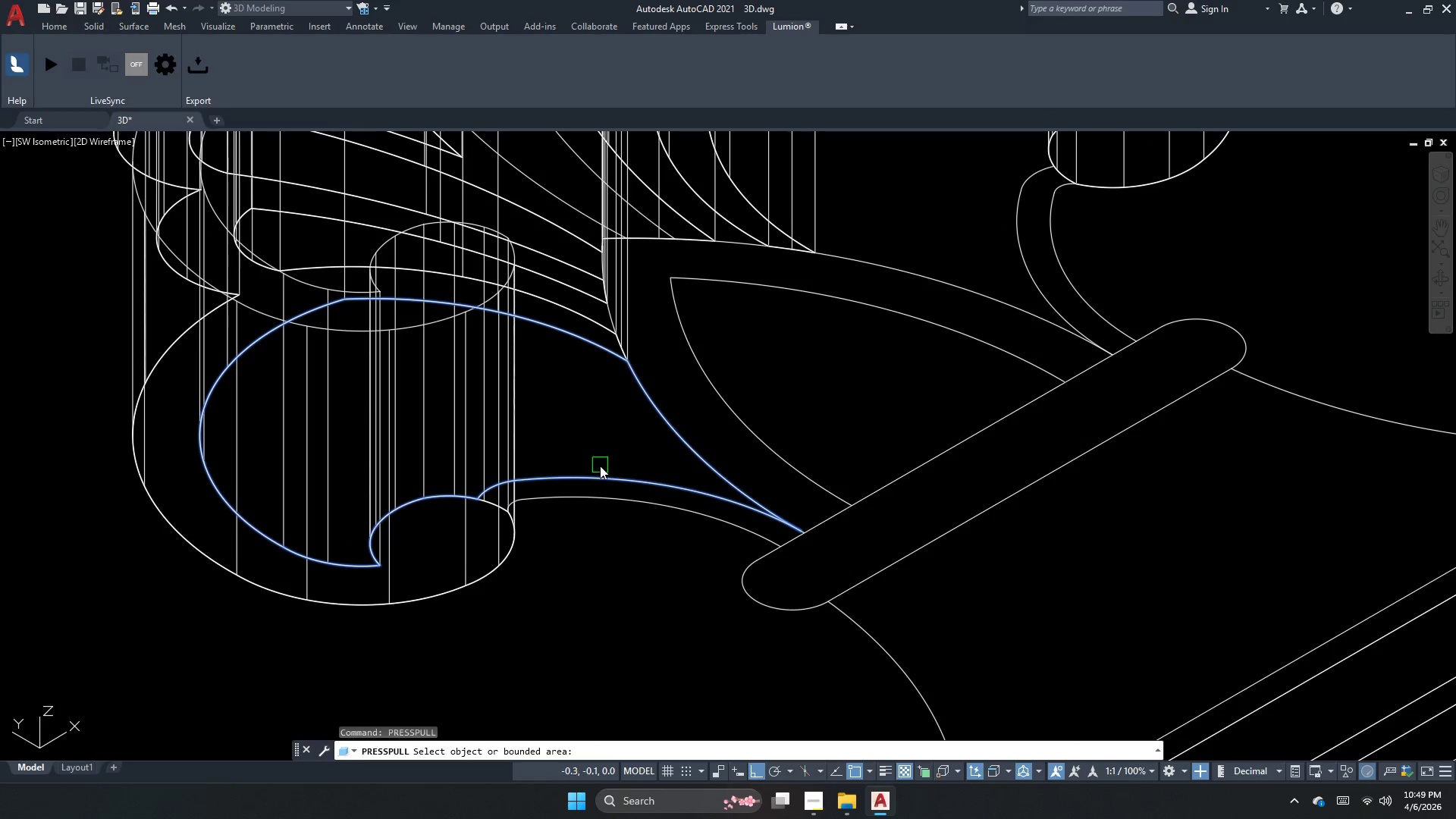 
scroll: coordinate [598, 479], scroll_direction: up, amount: 1.0
 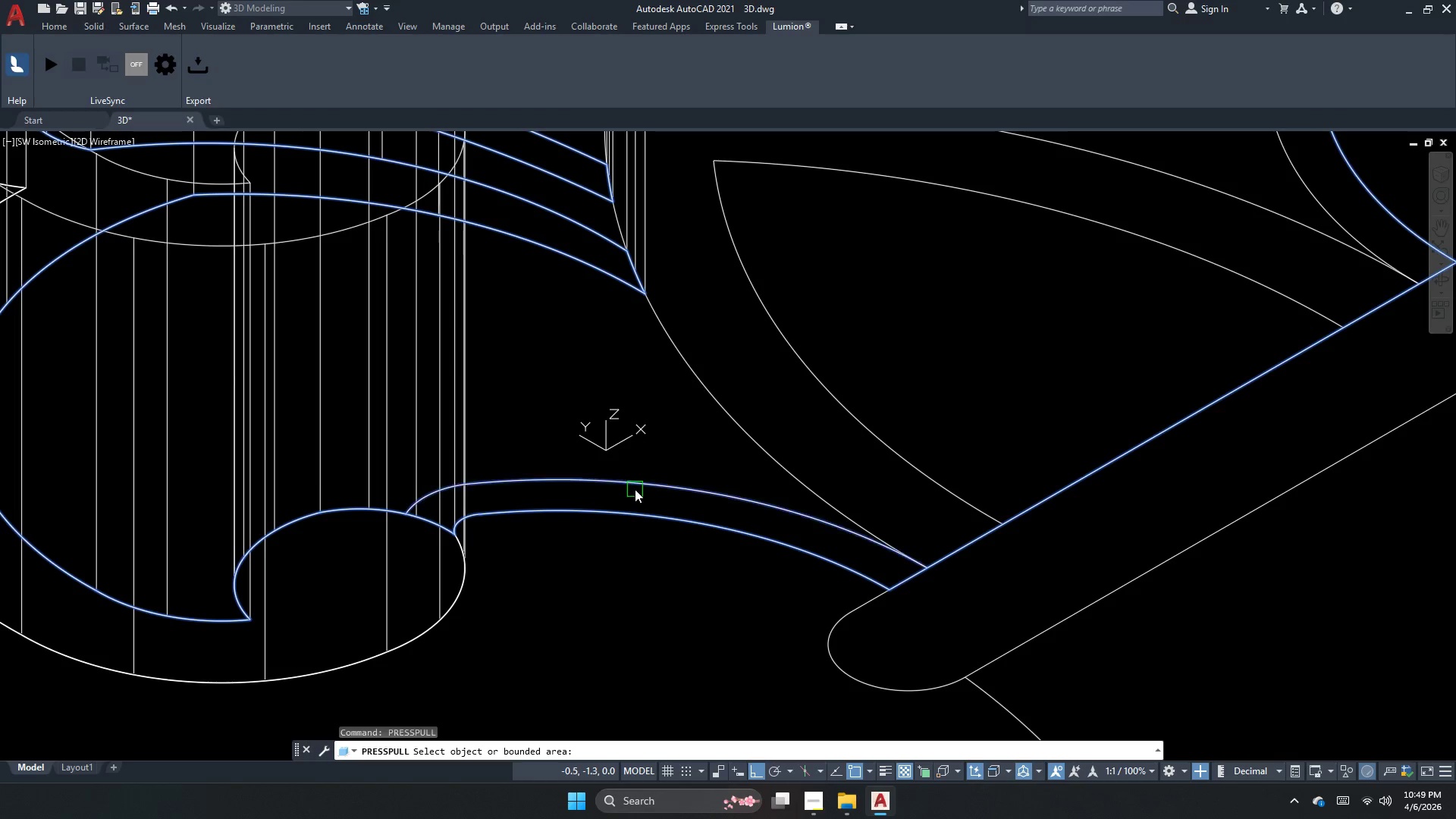 
left_click([632, 491])
 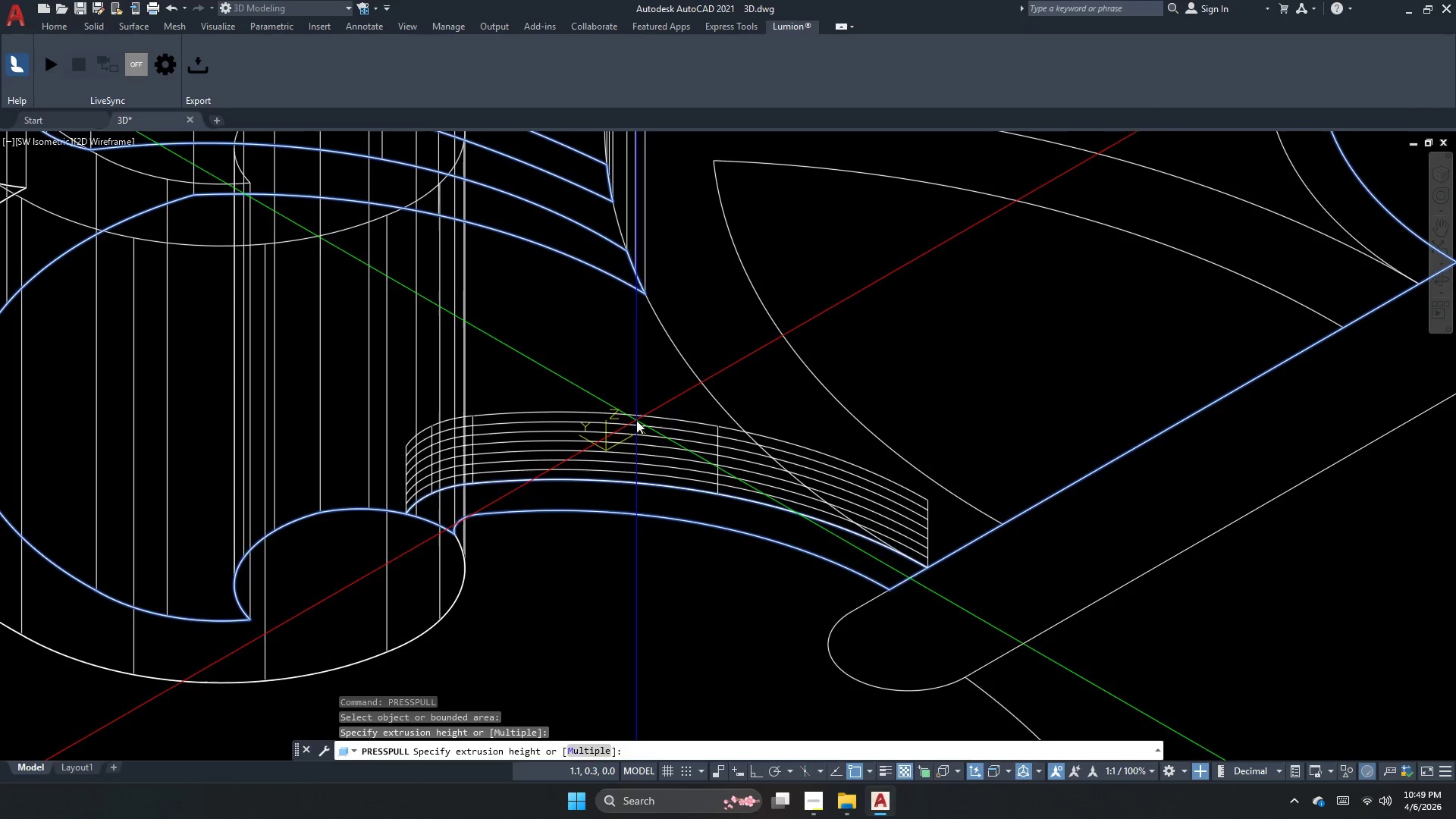 
key(Escape)
 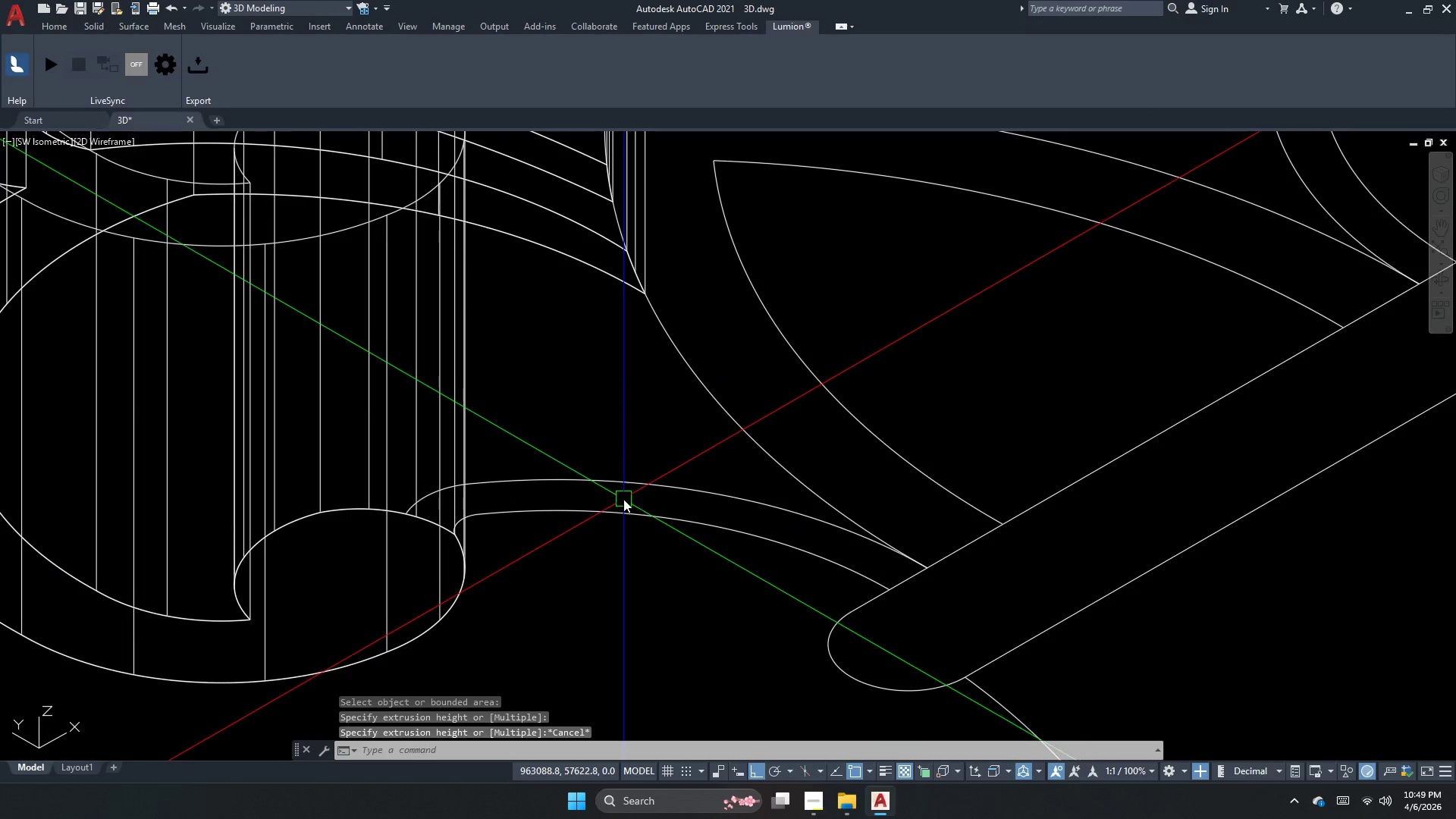 
key(Space)
 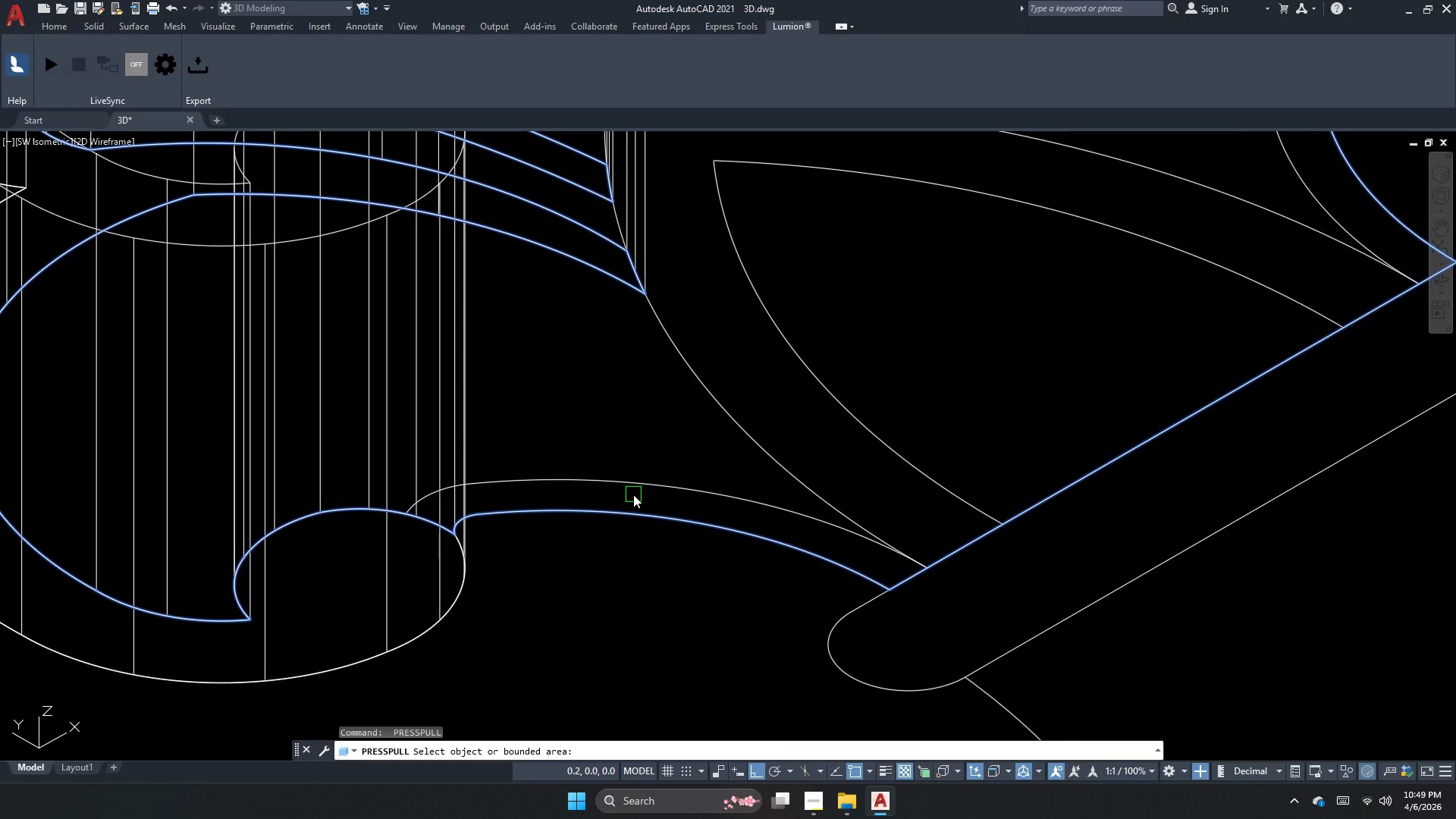 
left_click([633, 494])
 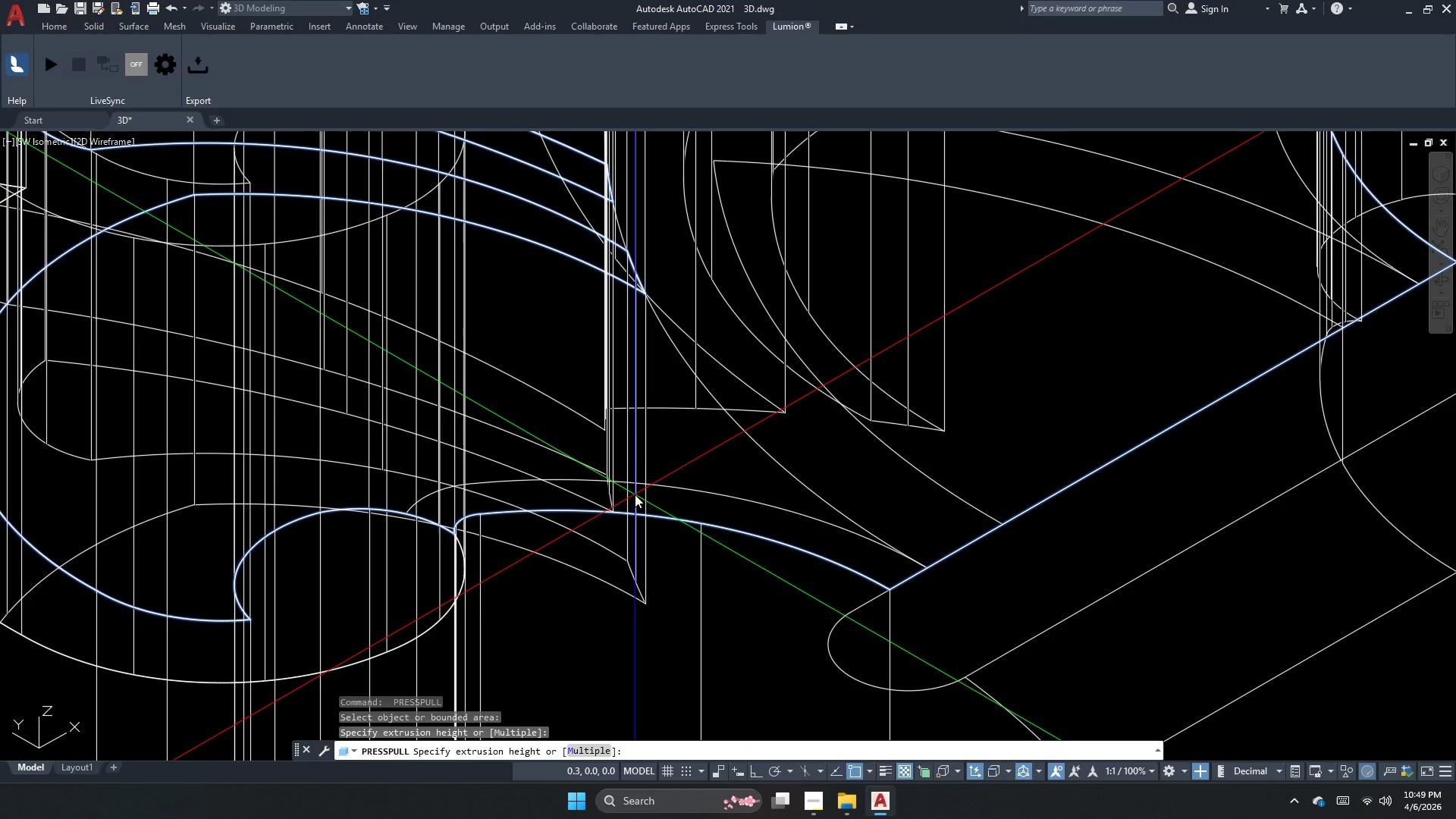 
key(Escape)
 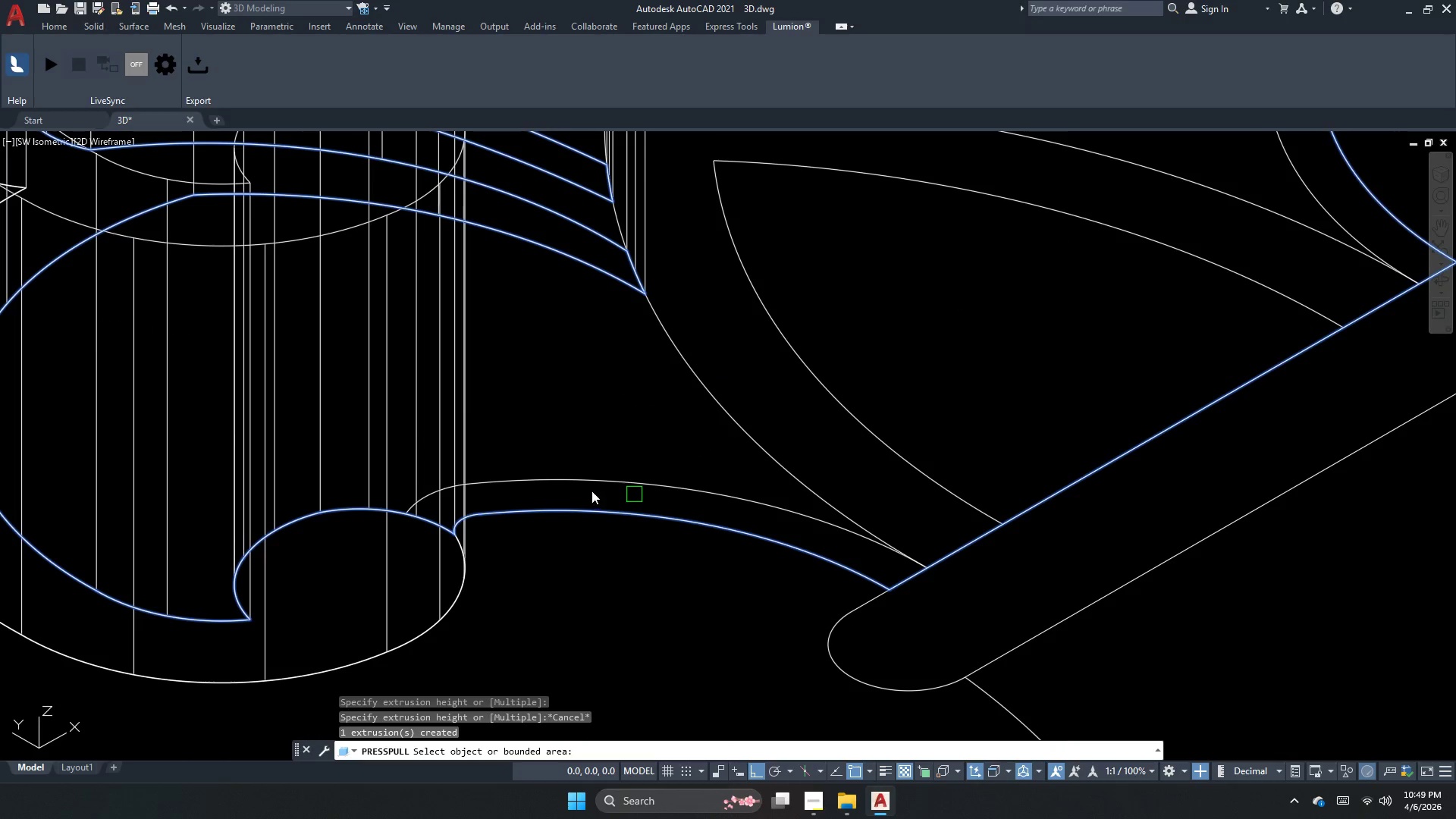 
left_click([595, 493])
 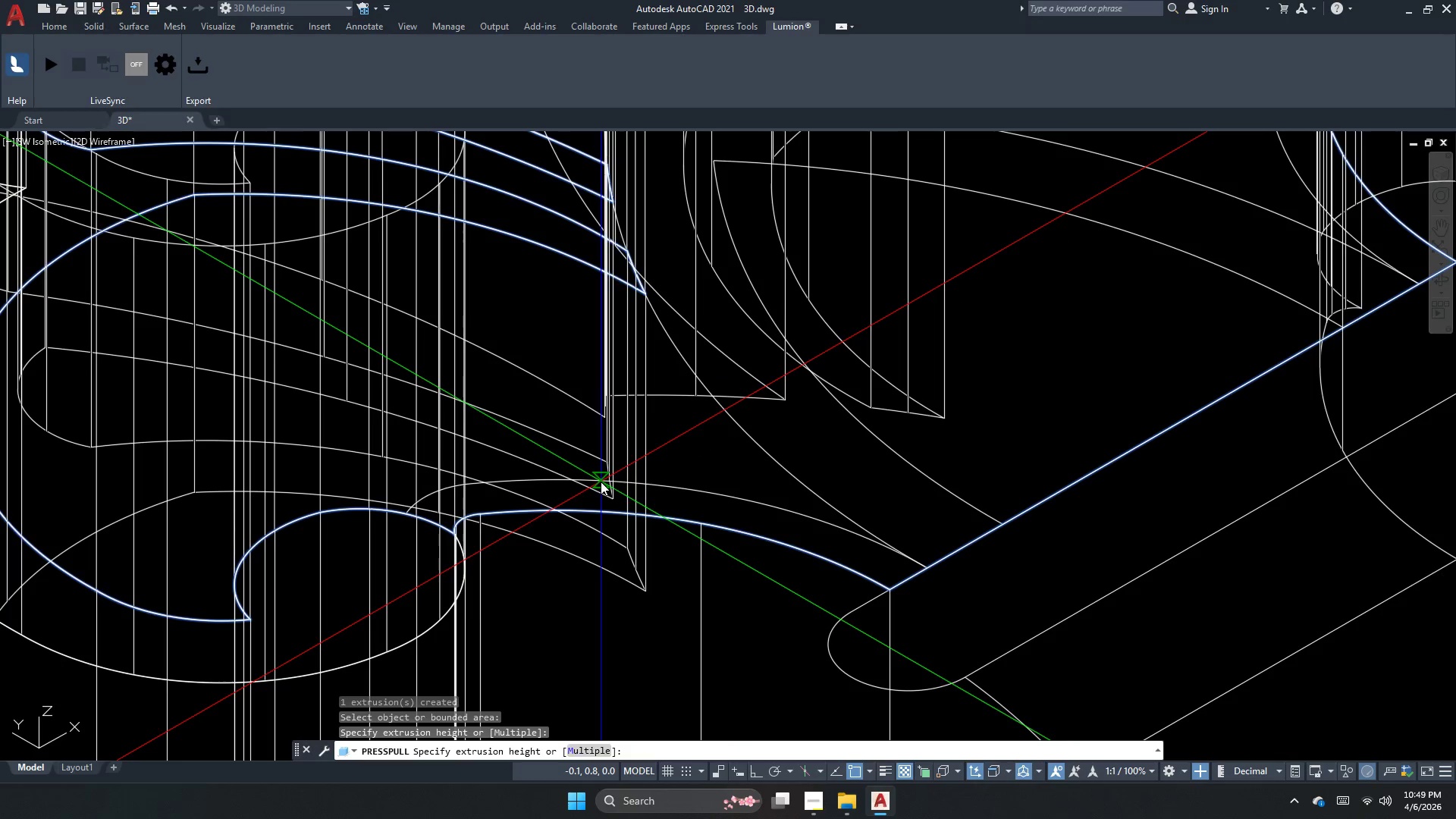 
scroll: coordinate [601, 482], scroll_direction: none, amount: 0.0
 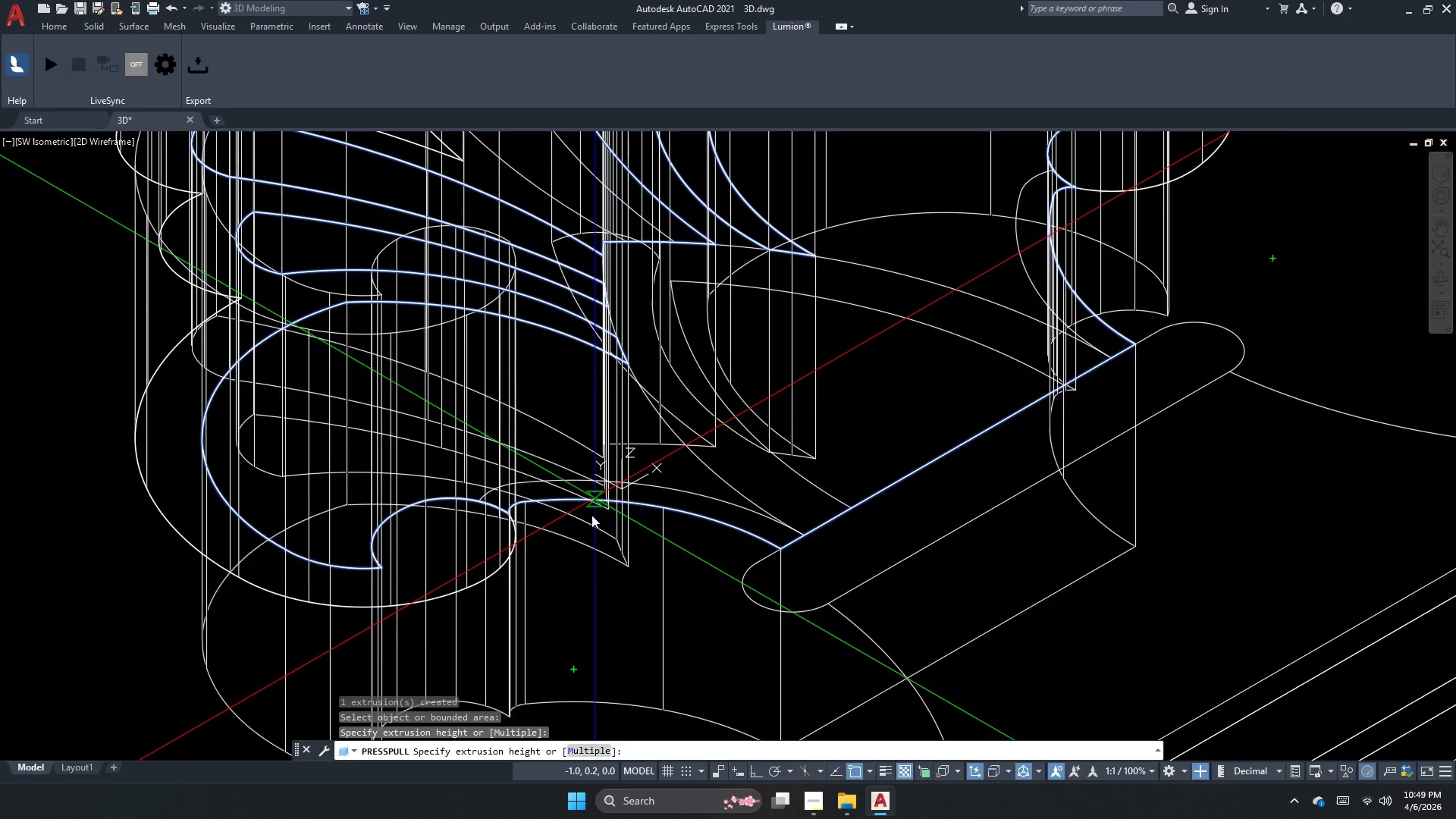 
key(Escape)
 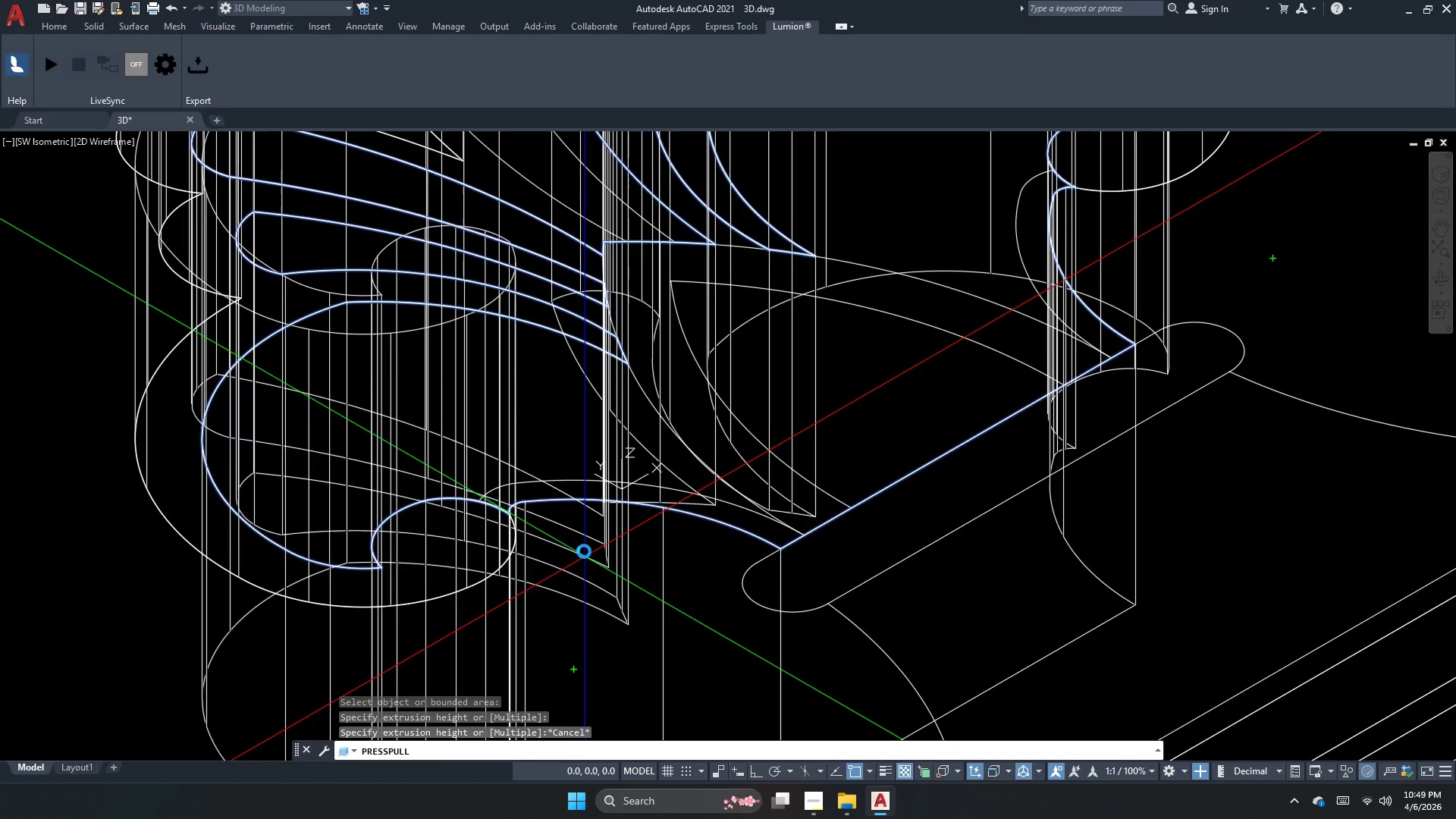 
key(Escape)
 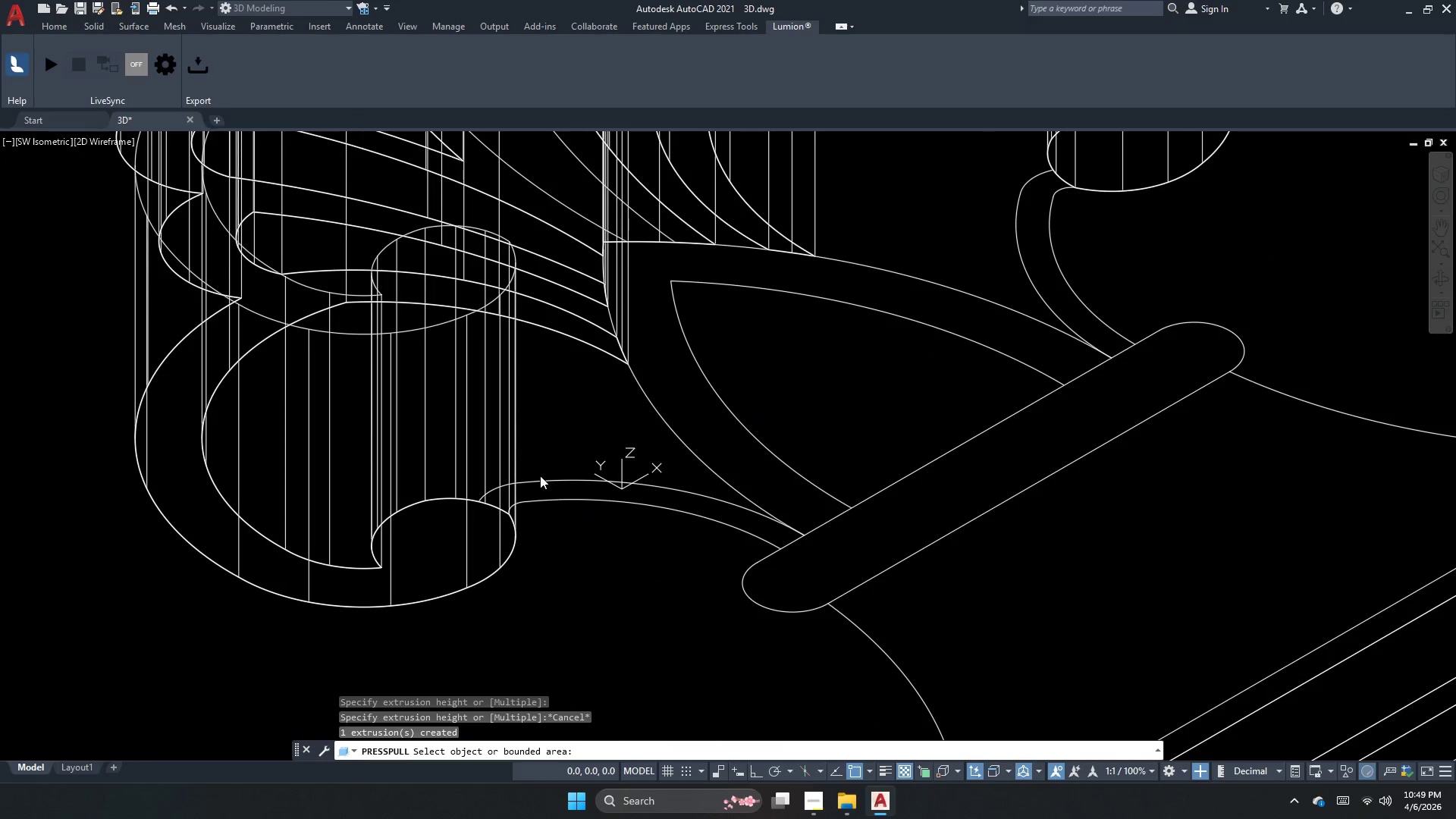 
key(Escape)
 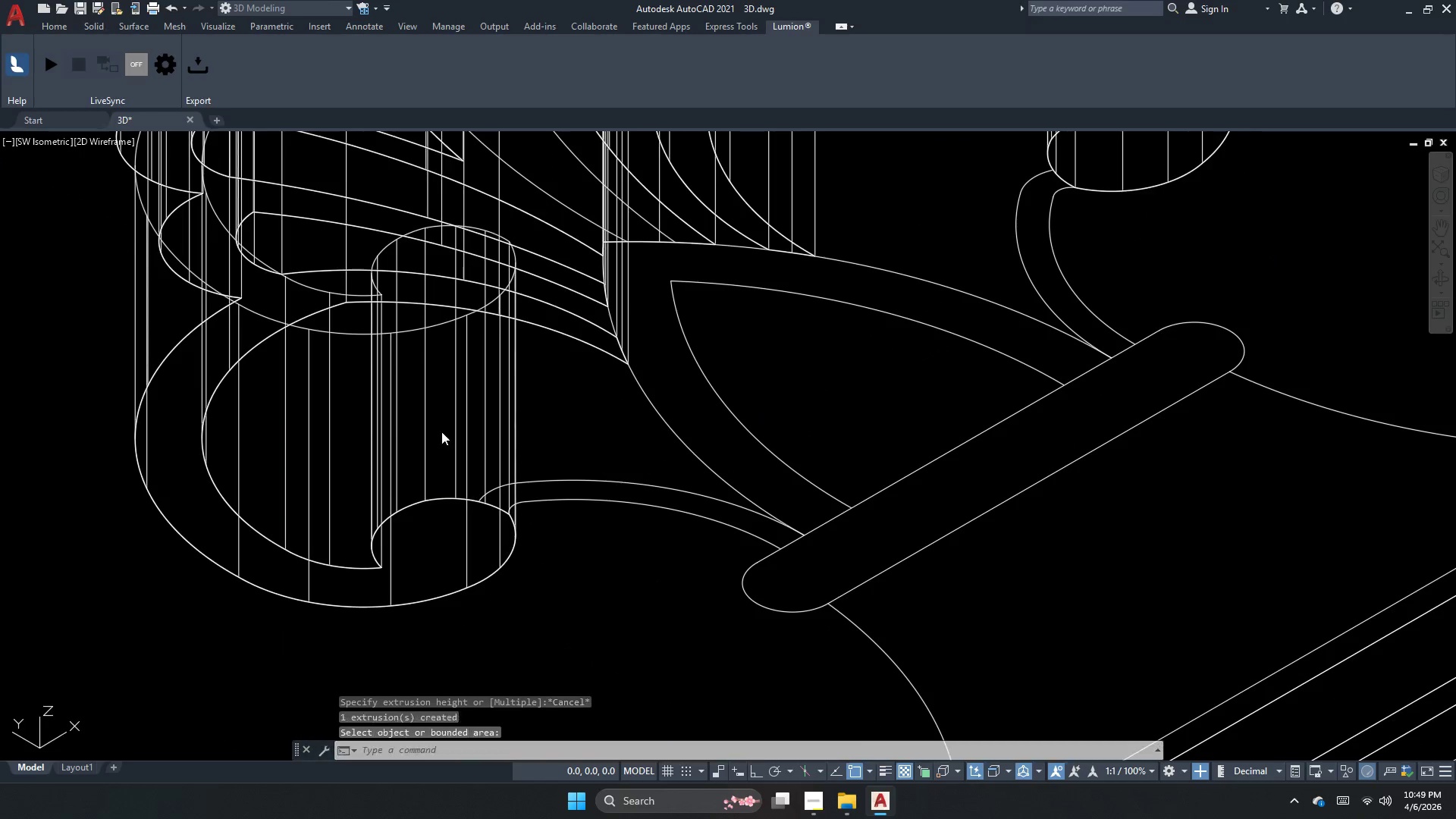 
key(Escape)
 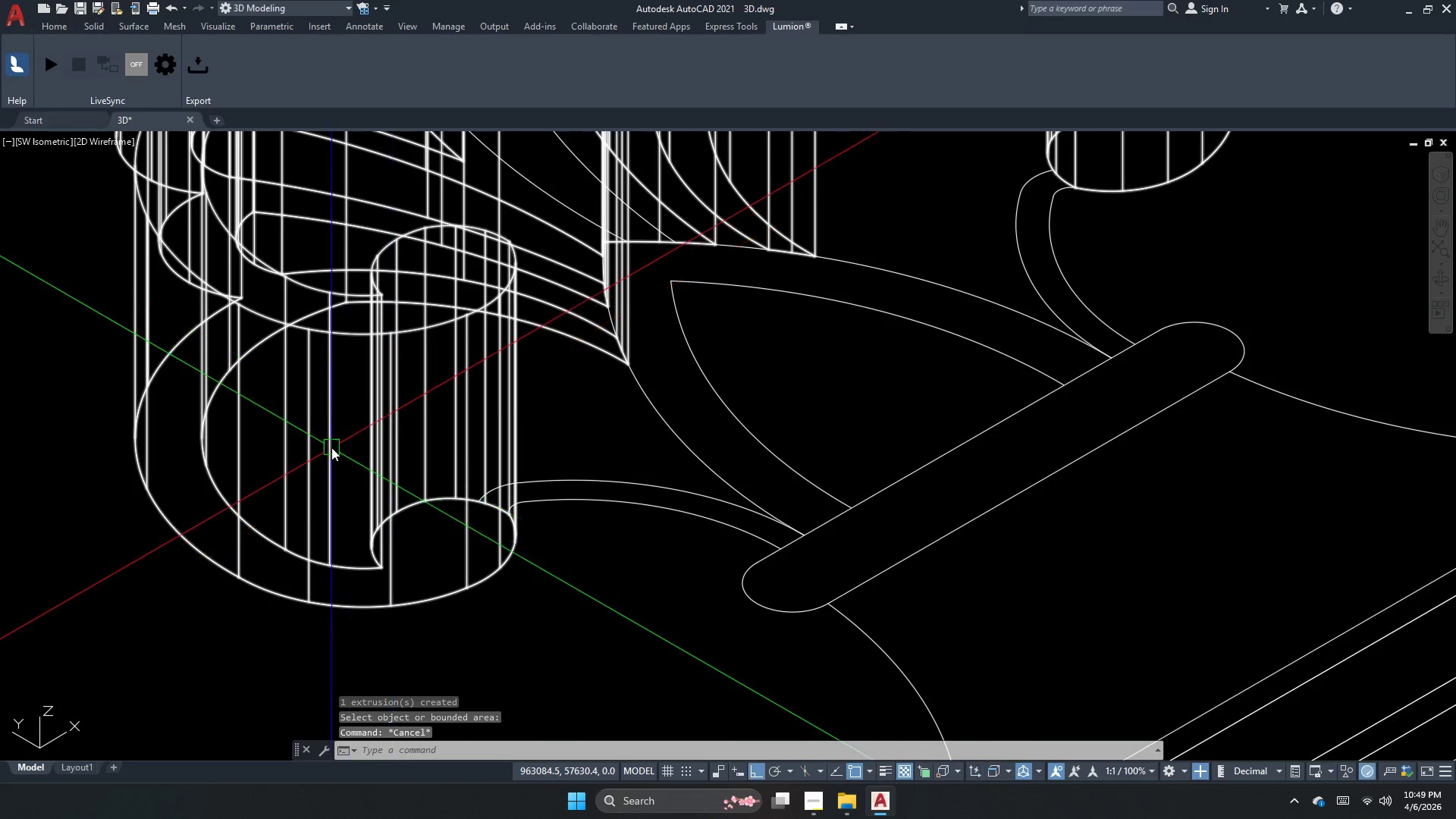 
key(Escape)
 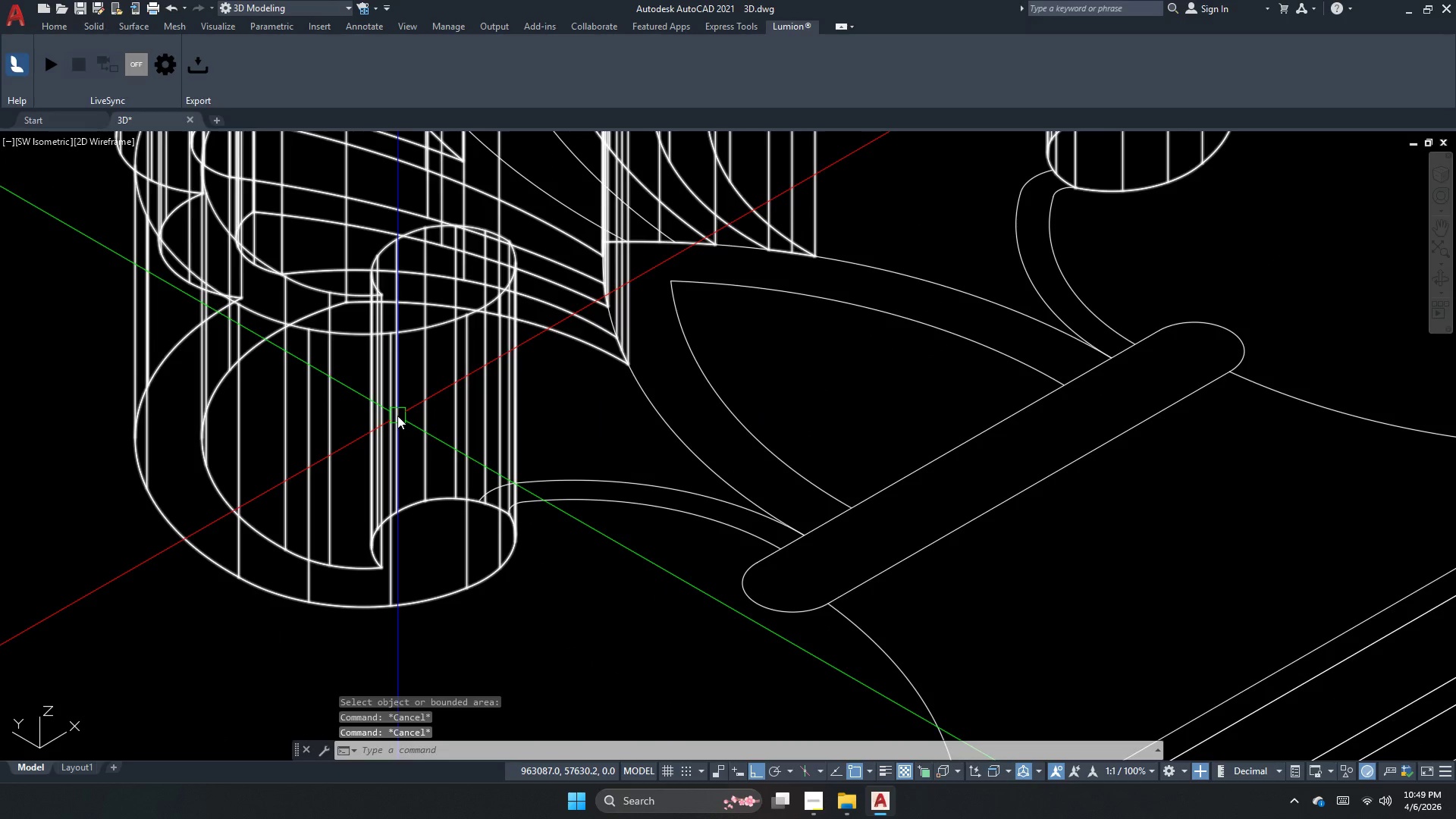 
left_click([397, 416])
 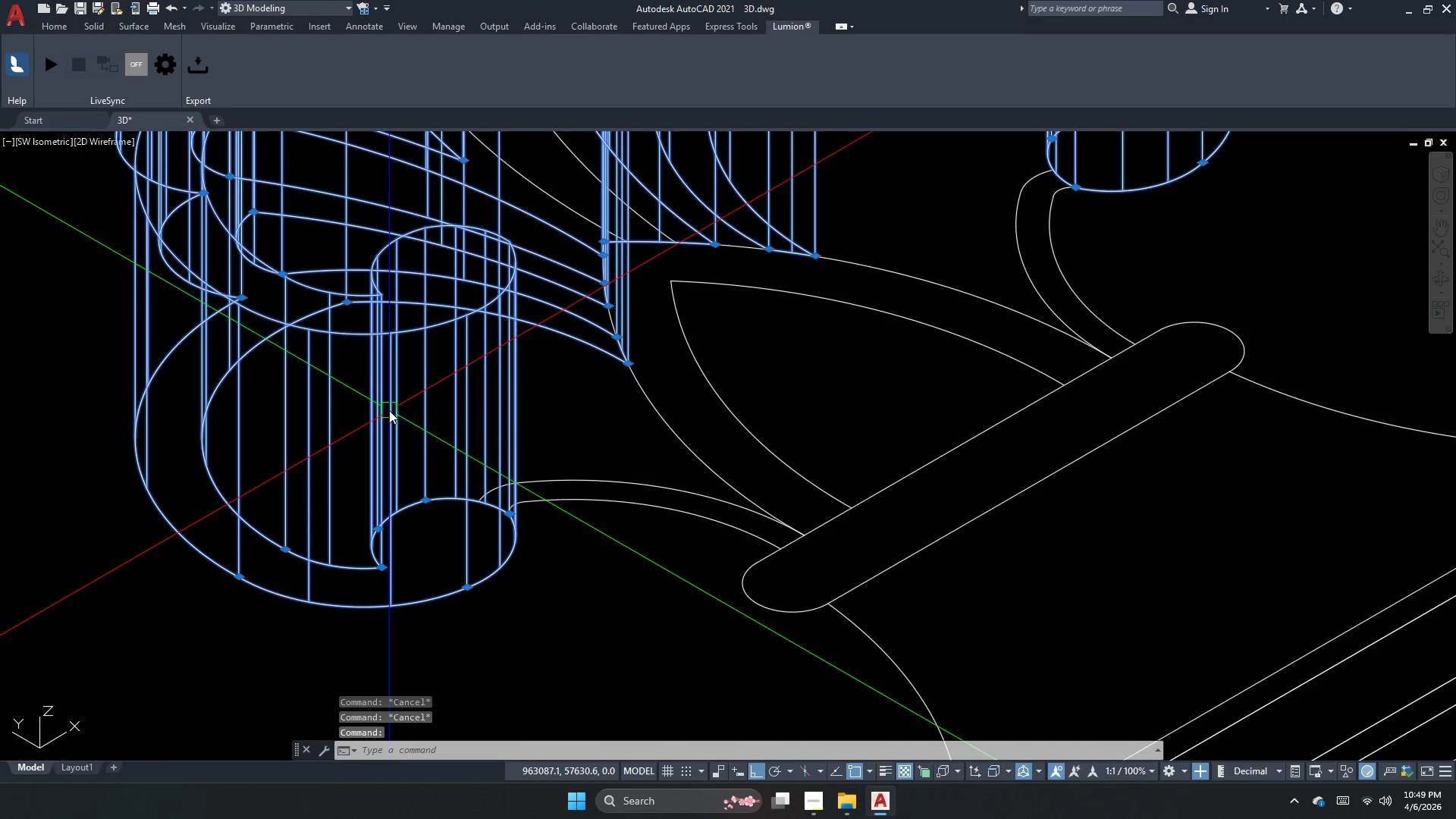 
right_click([393, 404])
 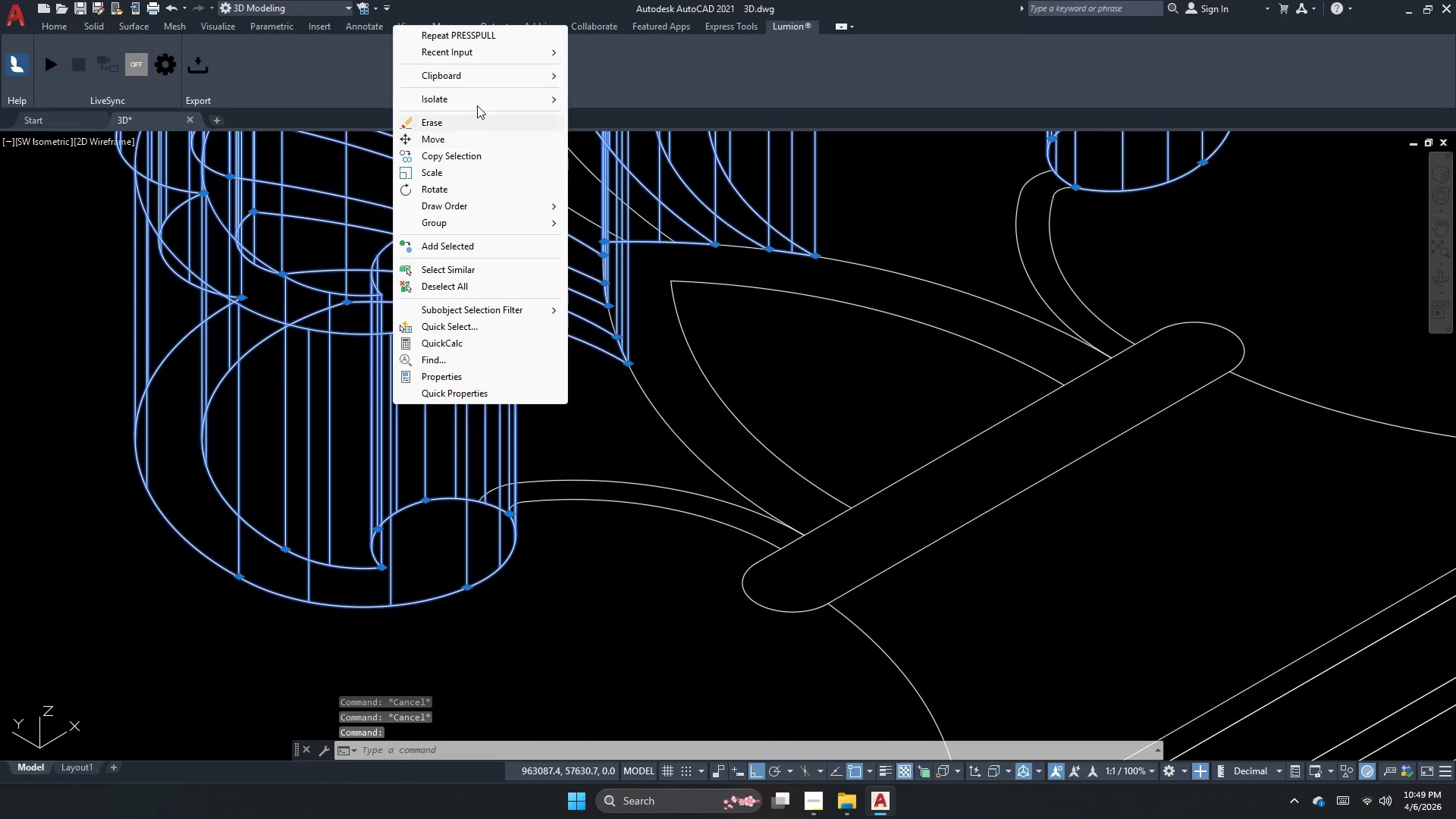 
key(Escape)
 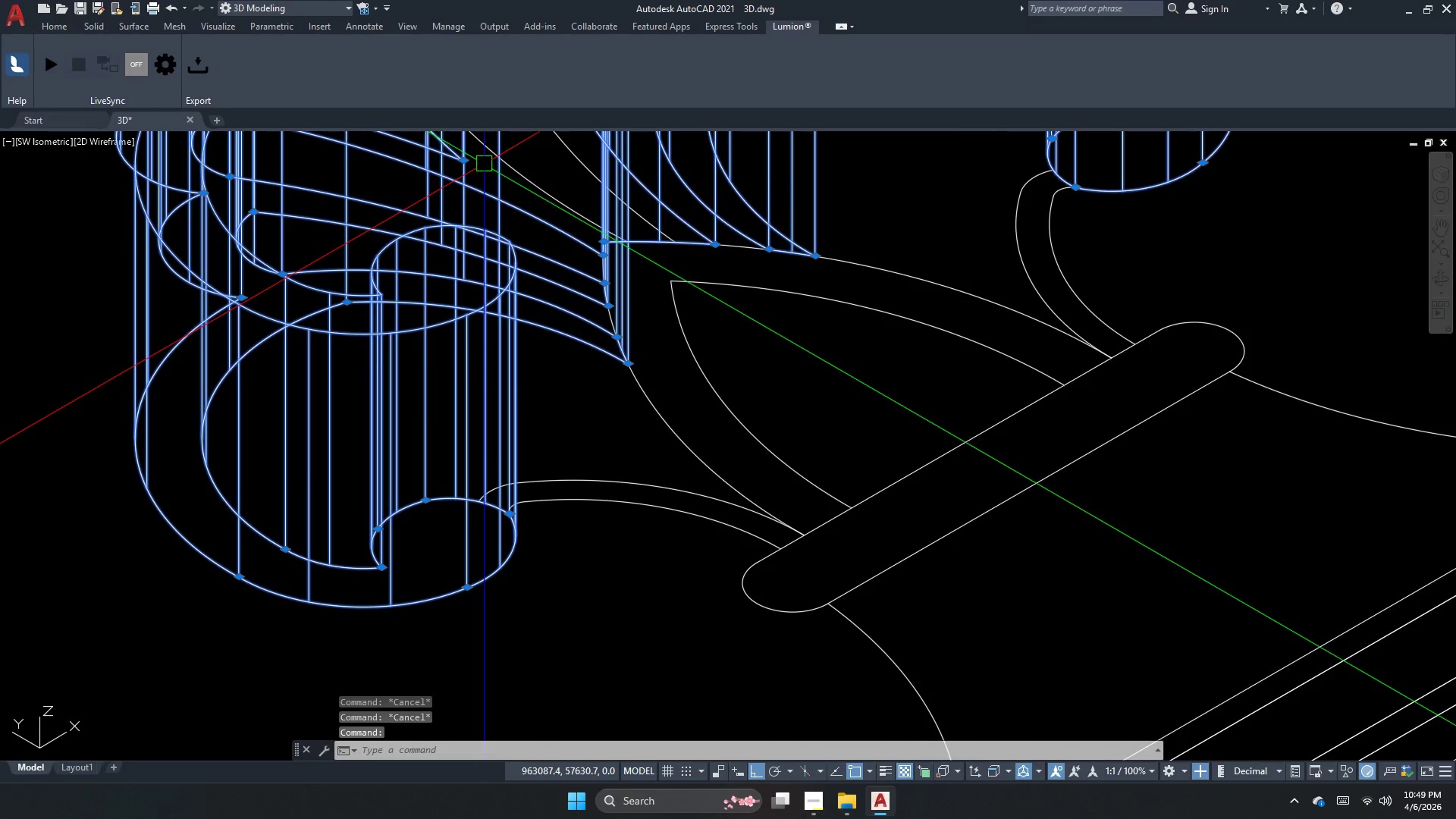 
scroll: coordinate [535, 465], scroll_direction: down, amount: 2.0
 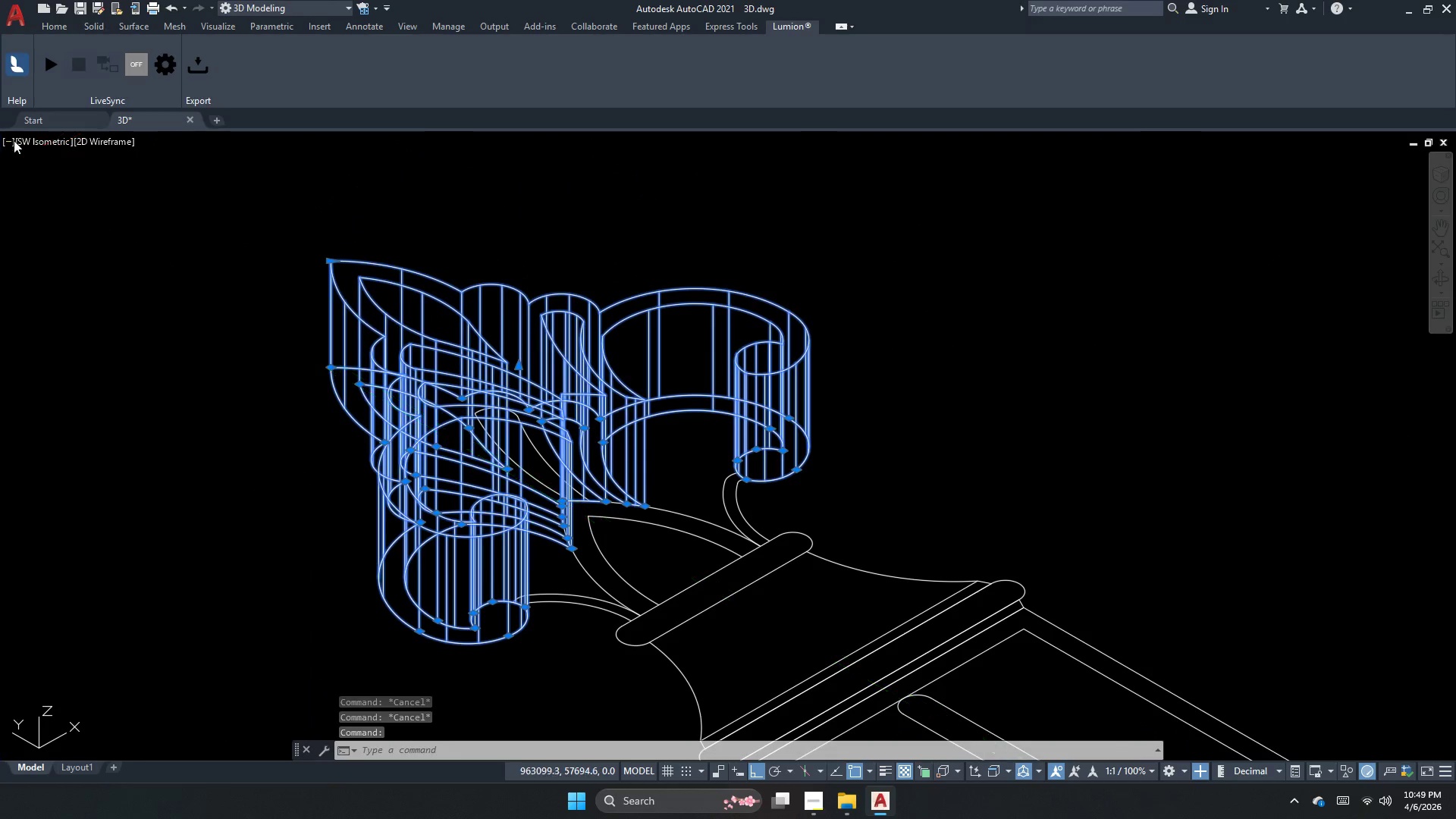 
left_click([96, 143])
 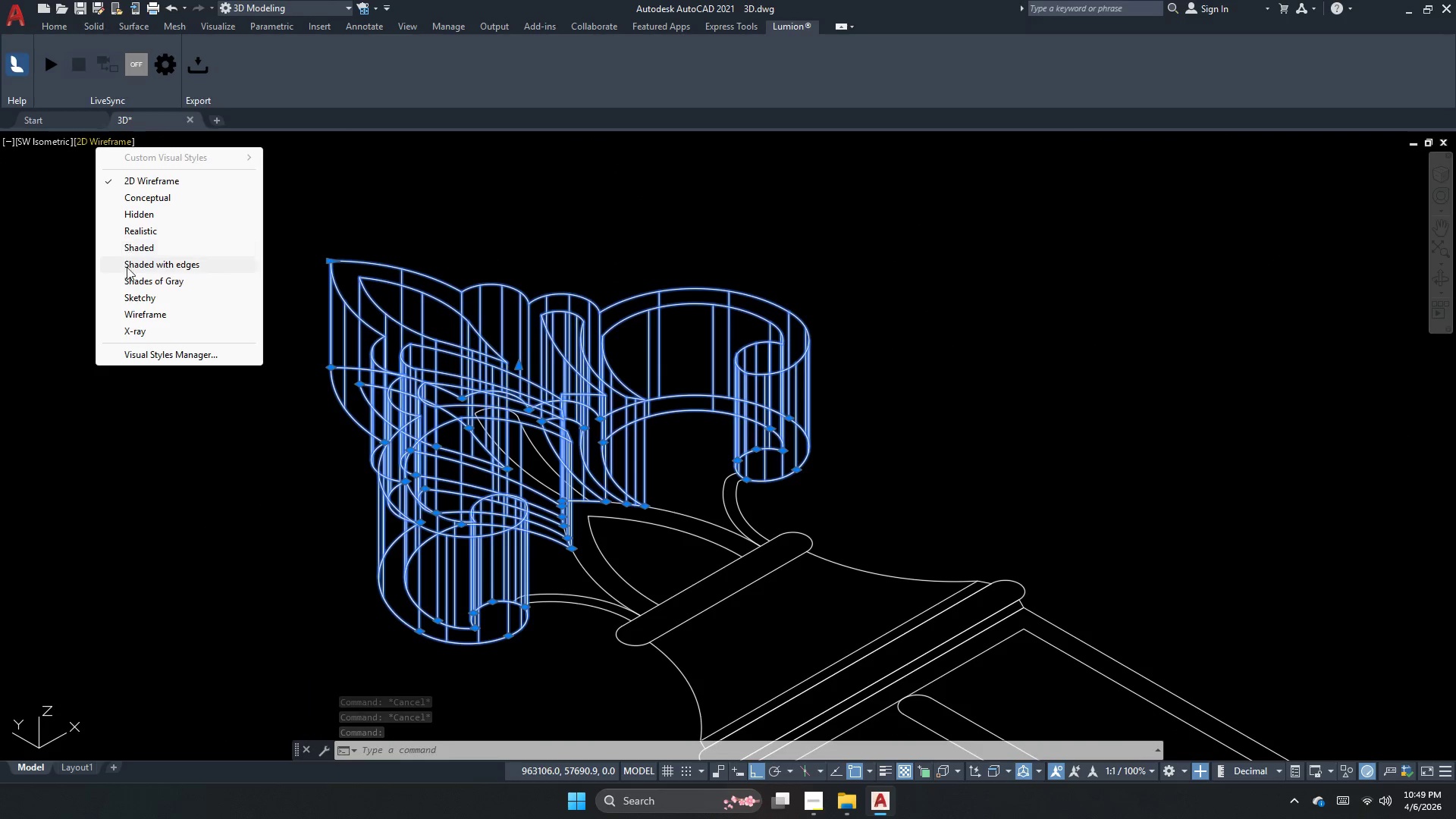 
left_click([133, 278])
 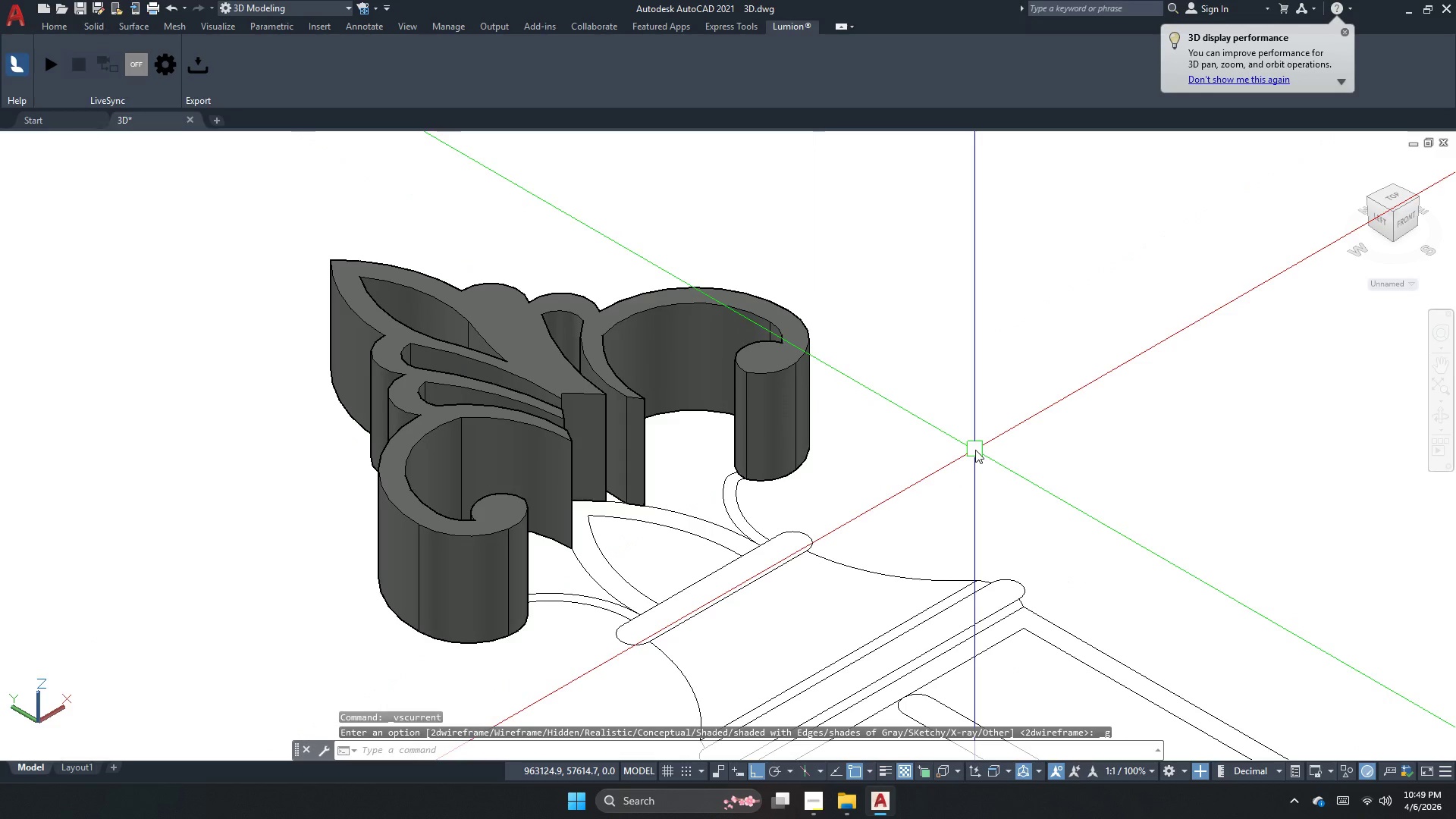 
key(Escape)
 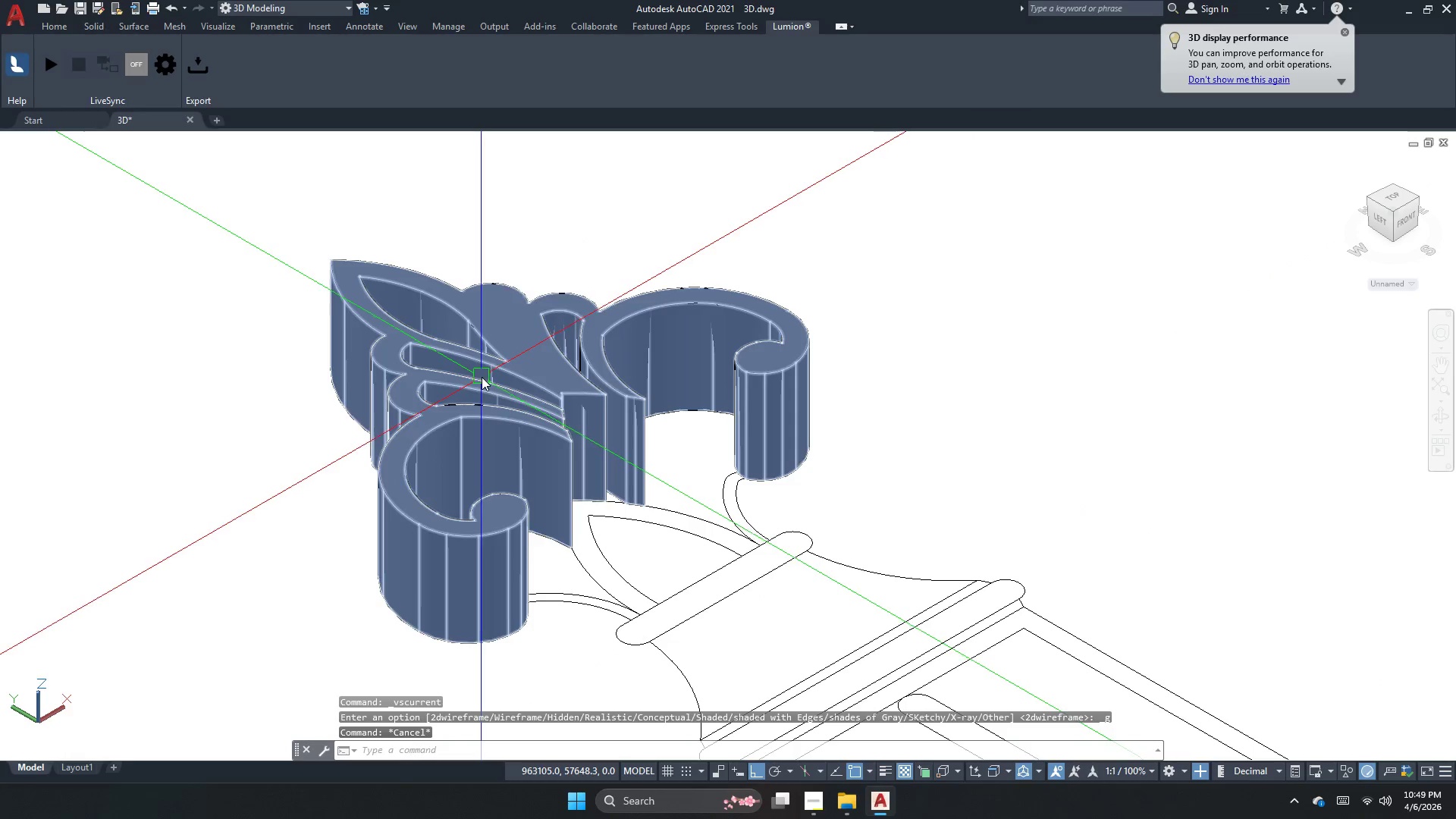 
left_click([516, 351])
 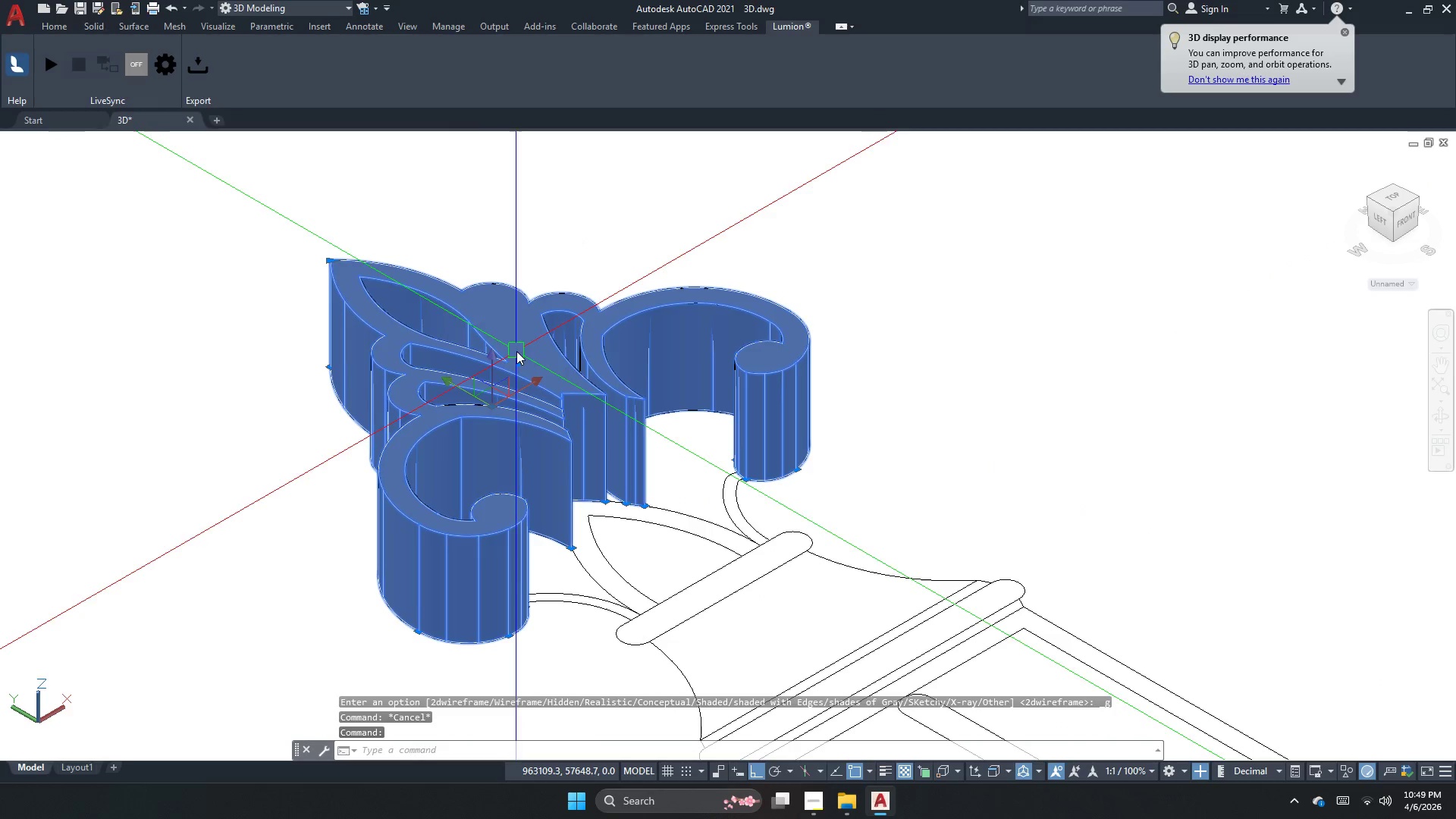 
key(E)
 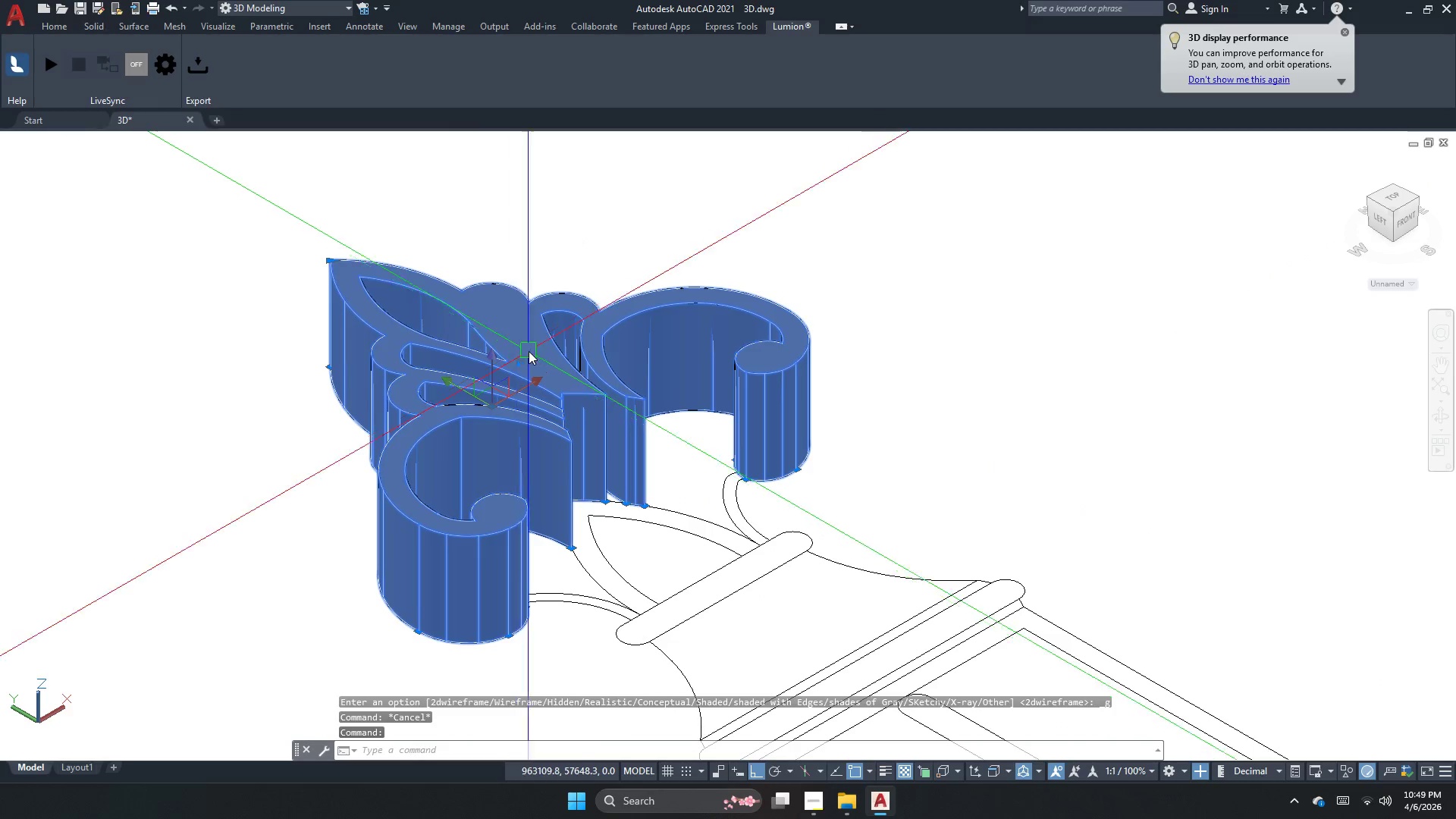 
key(Space)
 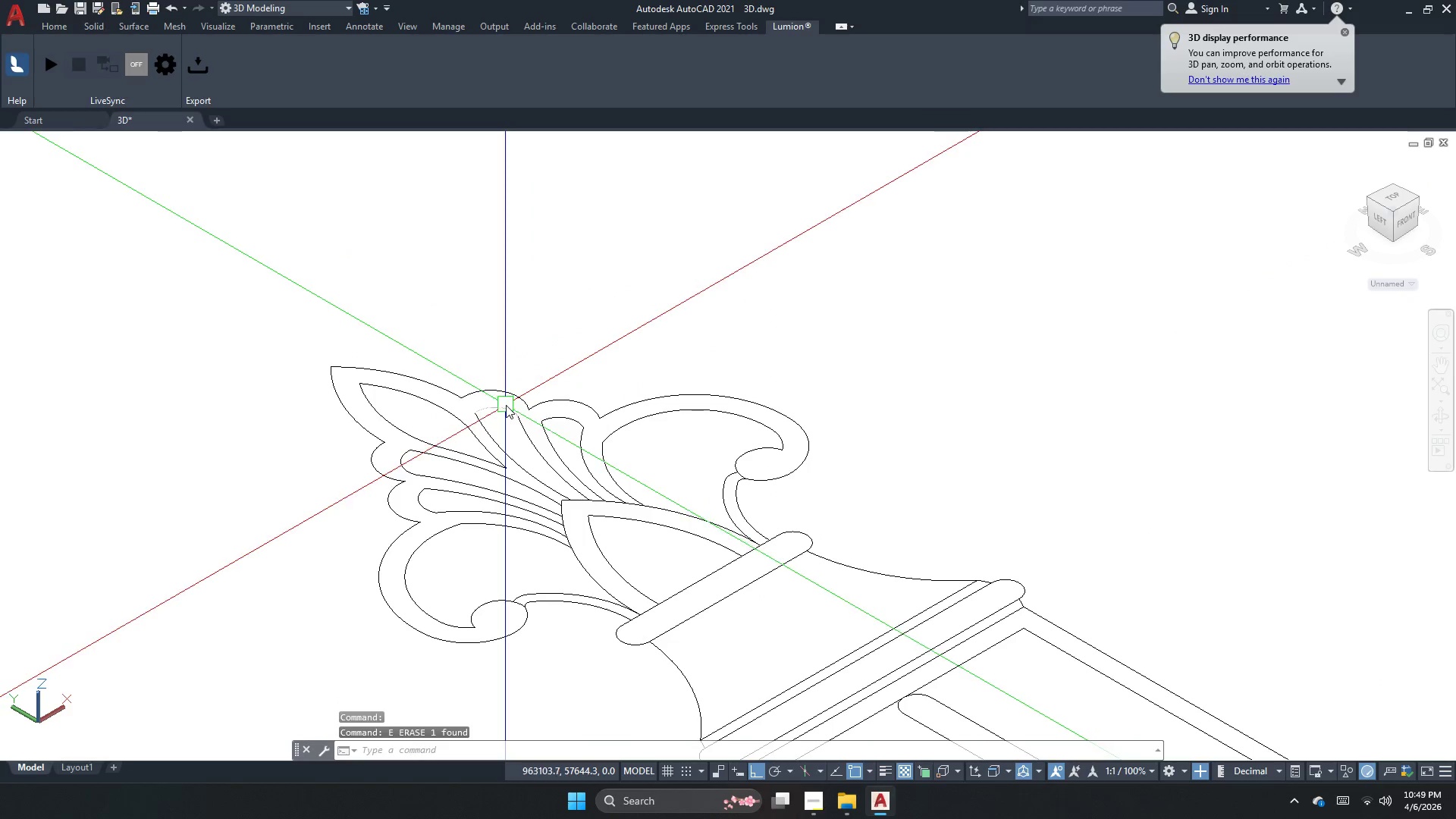 
scroll: coordinate [506, 405], scroll_direction: up, amount: 2.0
 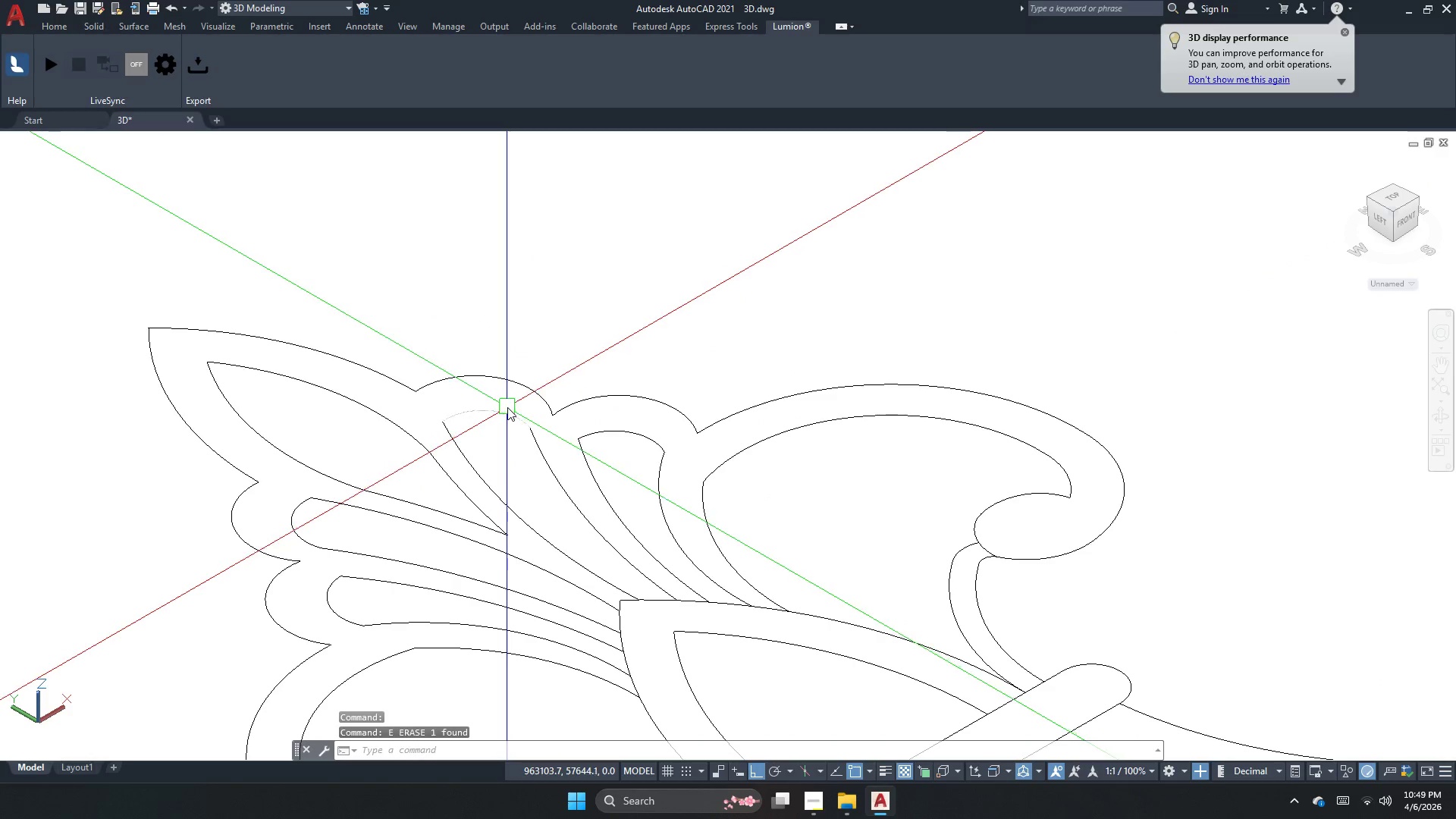 
left_click([507, 407])
 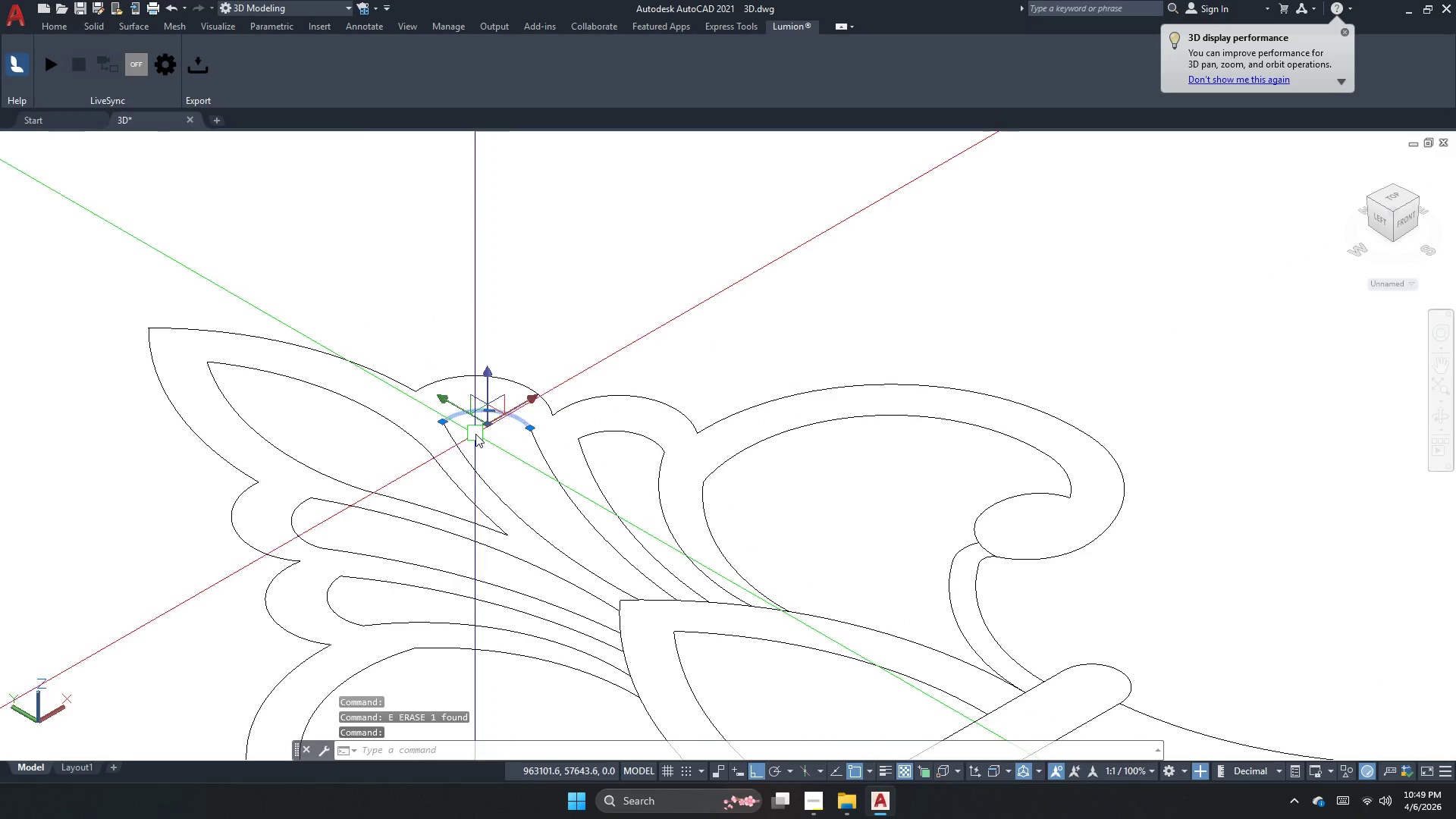 
key(Escape)
 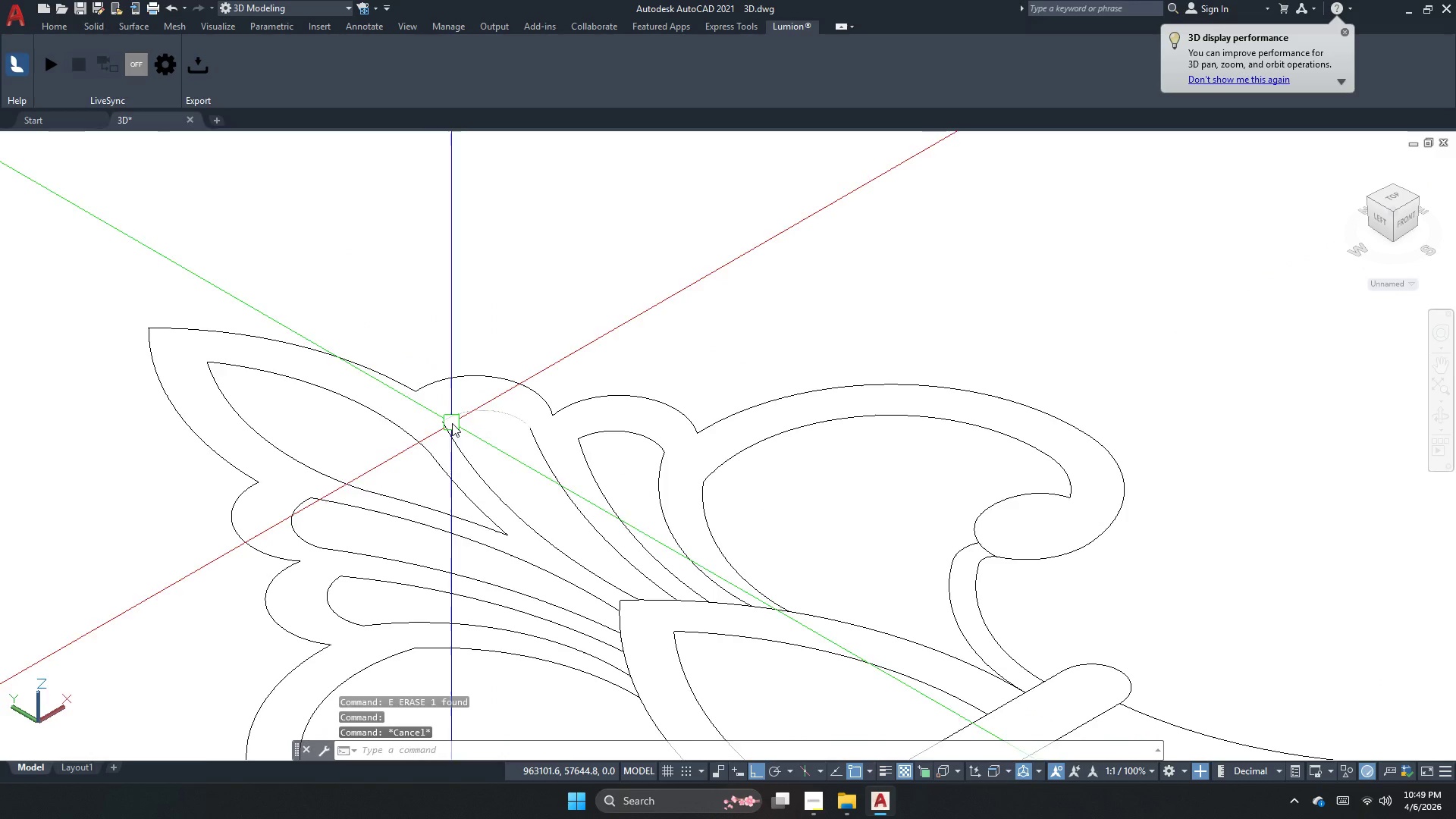 
scroll: coordinate [448, 425], scroll_direction: up, amount: 2.0
 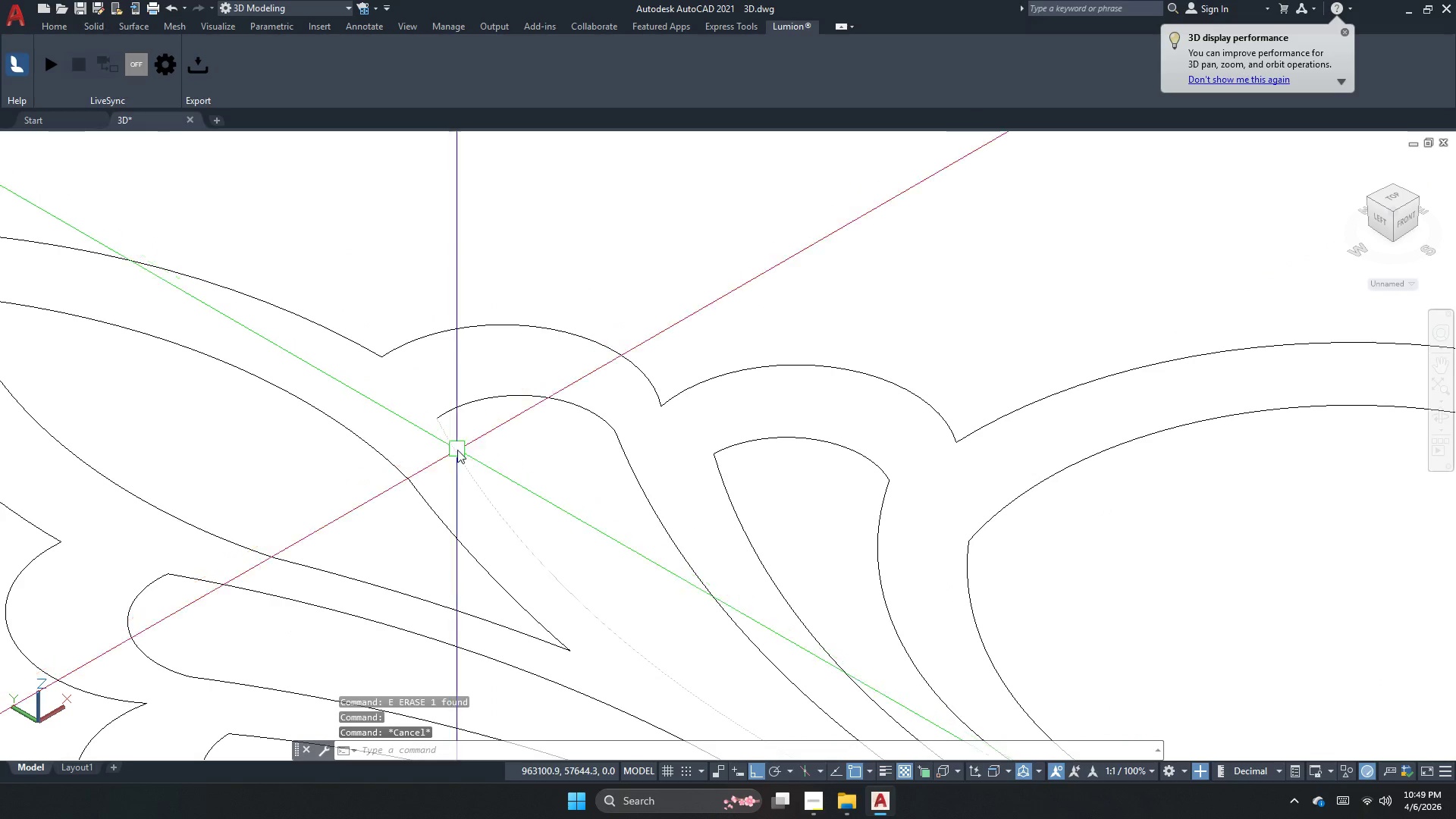 
key(Escape)
type(ex )
 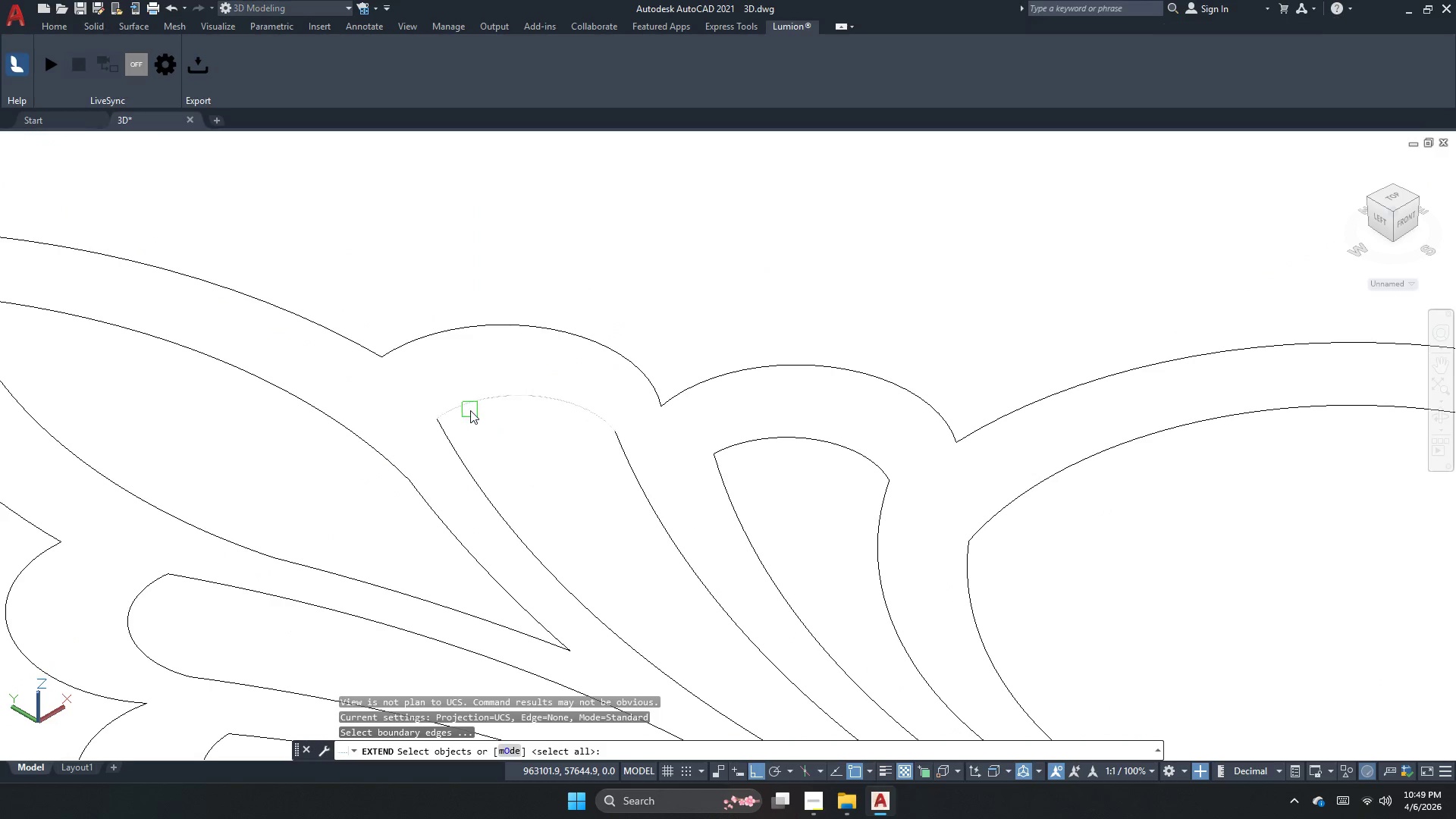 
left_click([470, 407])
 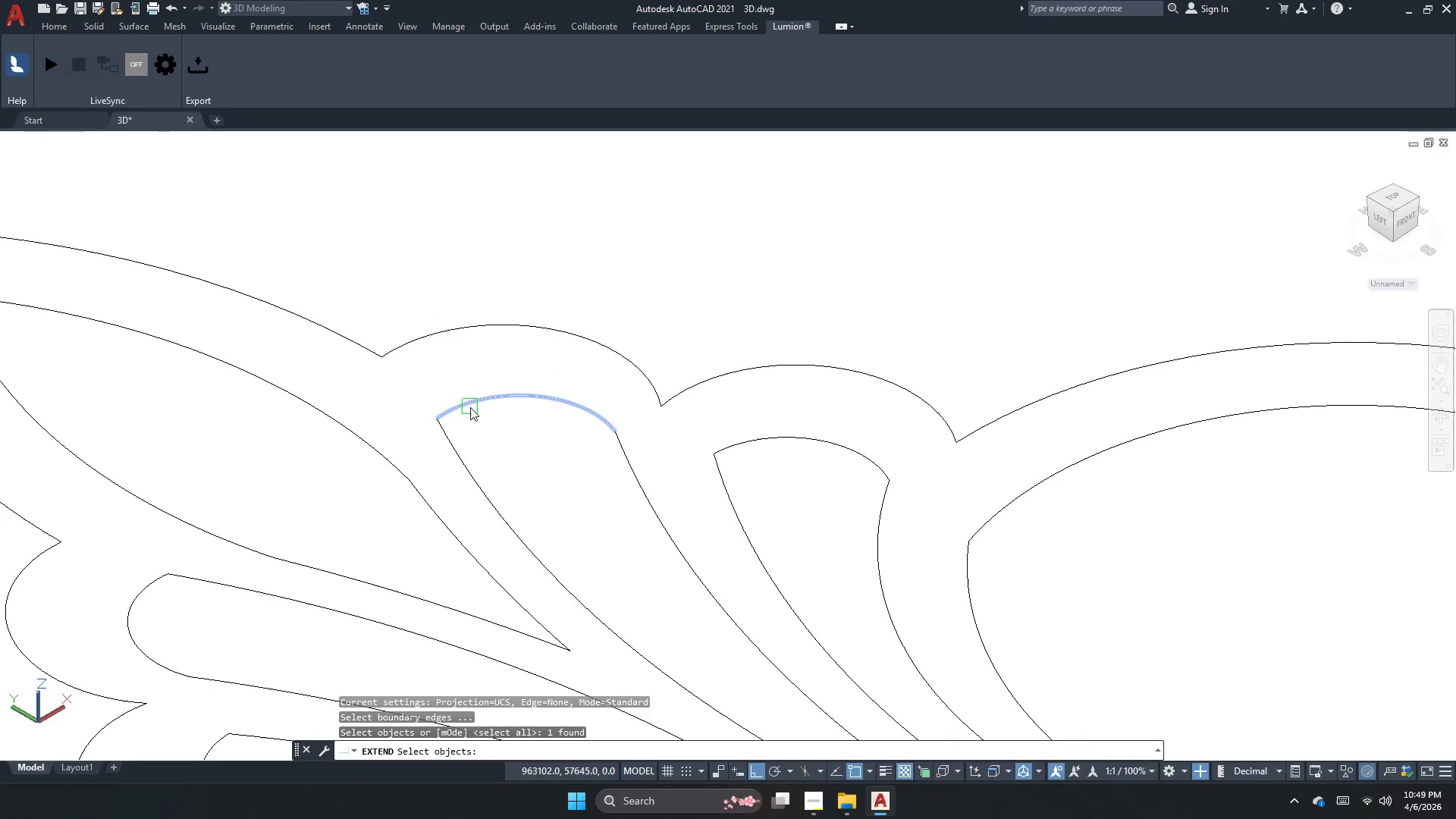 
key(Space)
 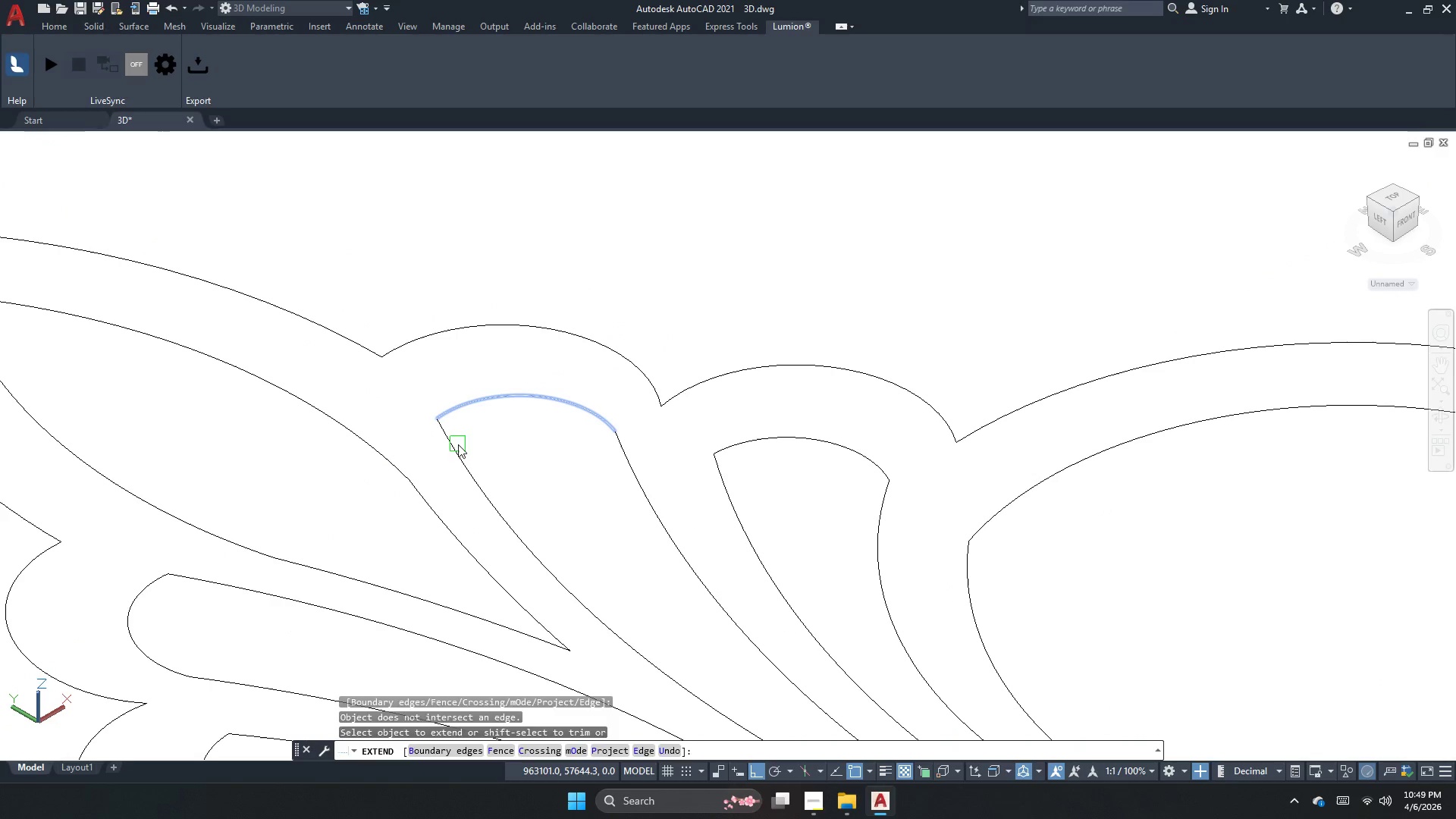 
key(Escape)
 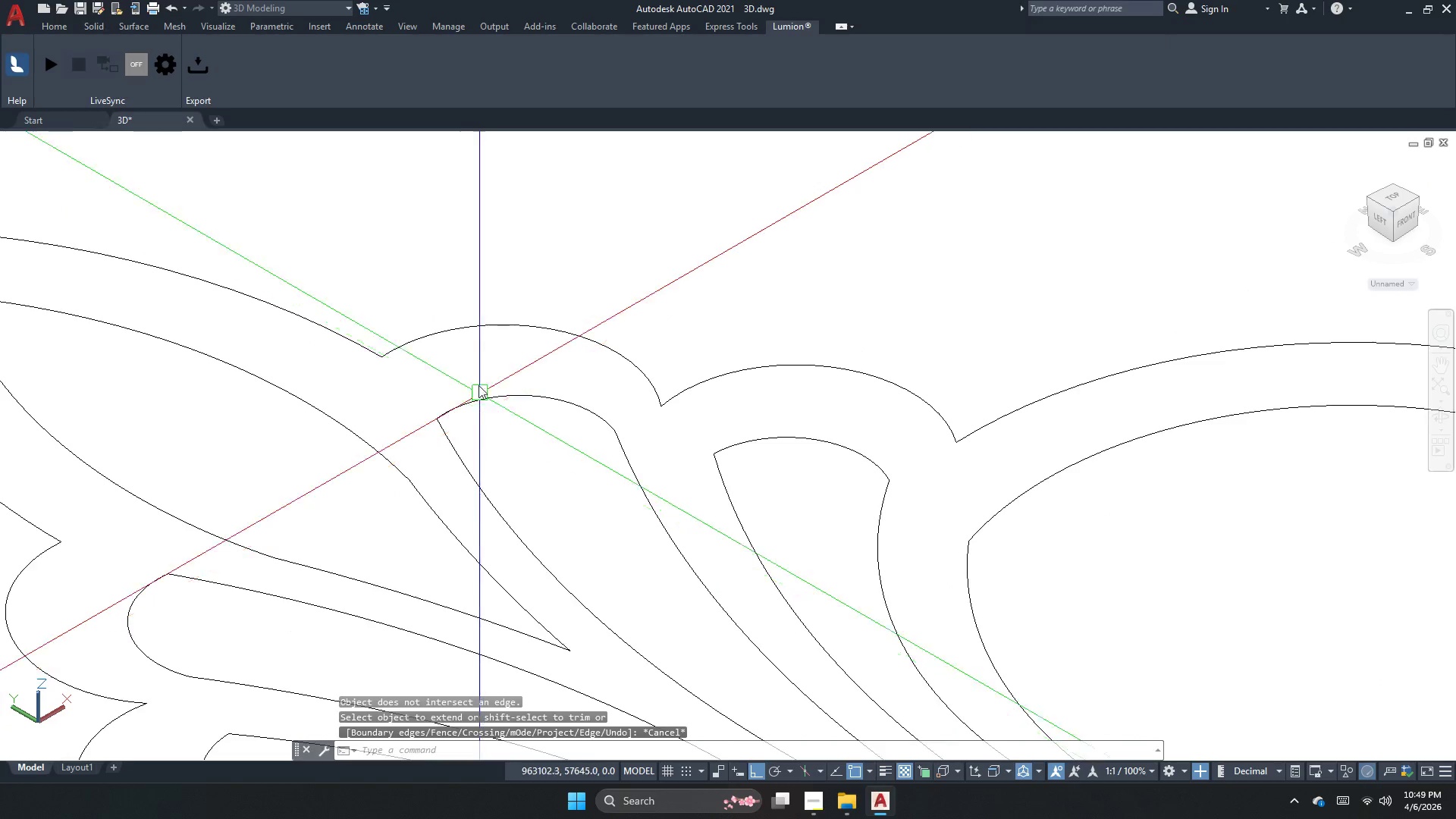 
scroll: coordinate [495, 280], scroll_direction: down, amount: 4.0
 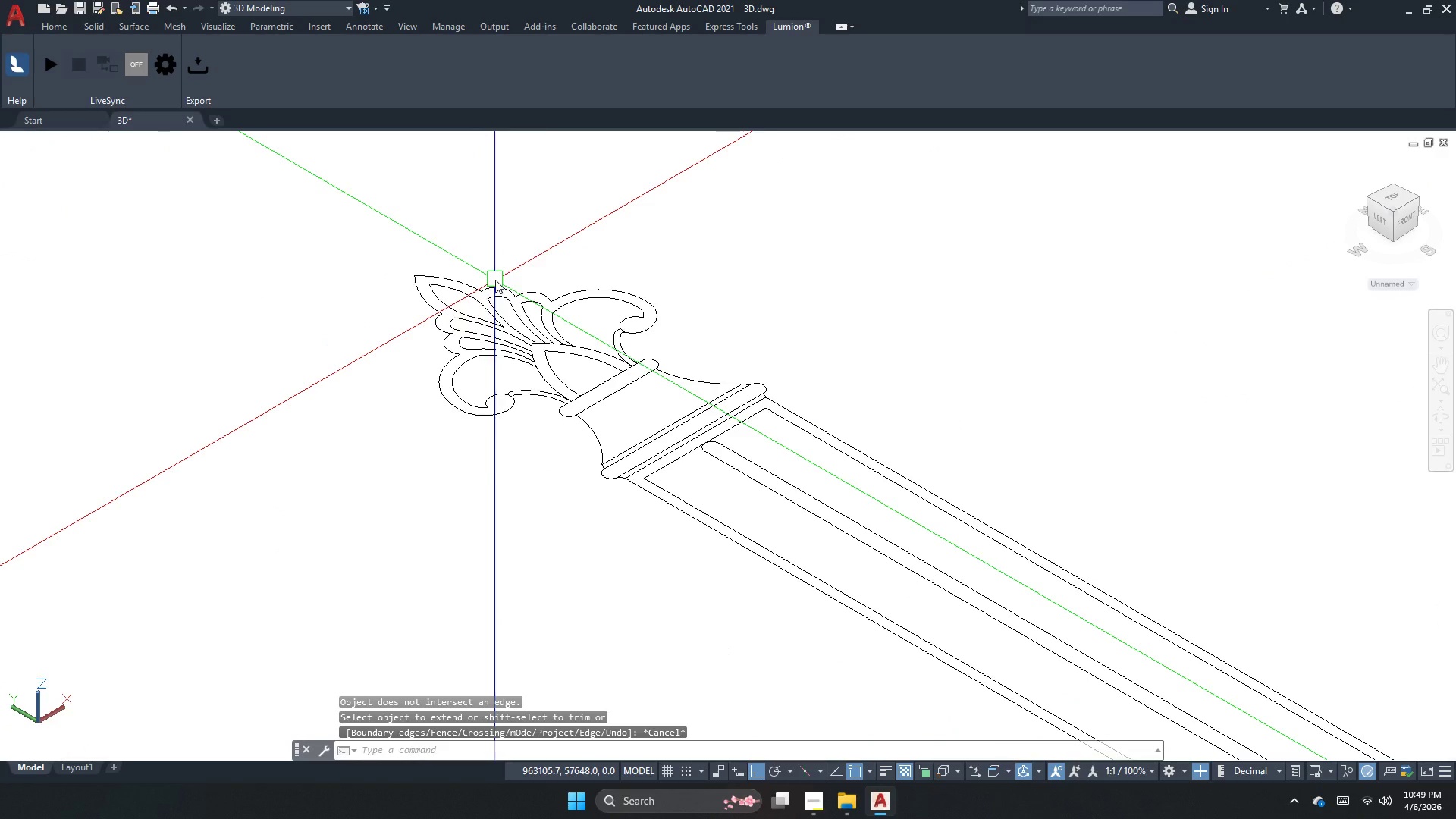 
scroll: coordinate [495, 280], scroll_direction: up, amount: 1.0
 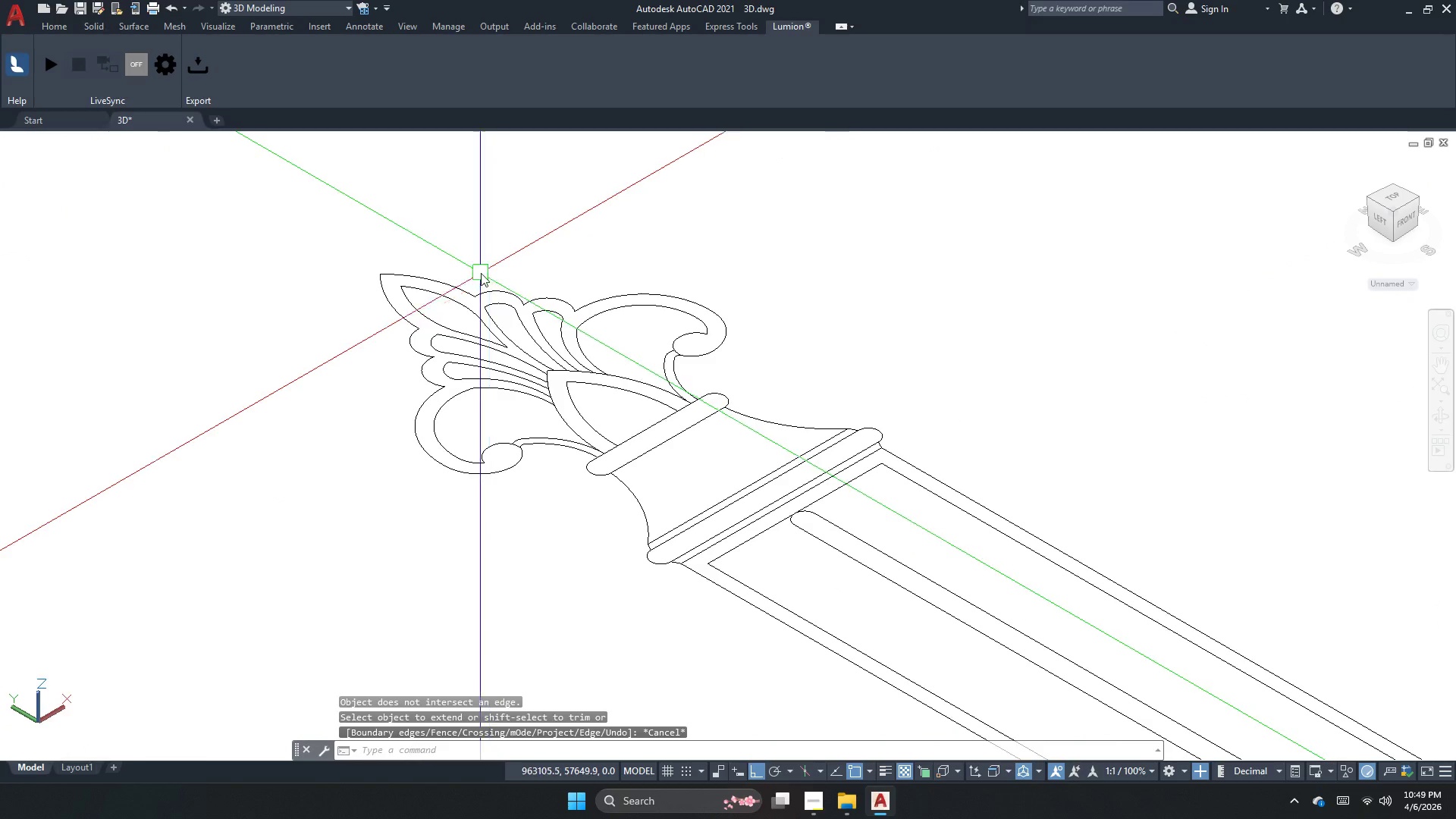 
key(Escape)
 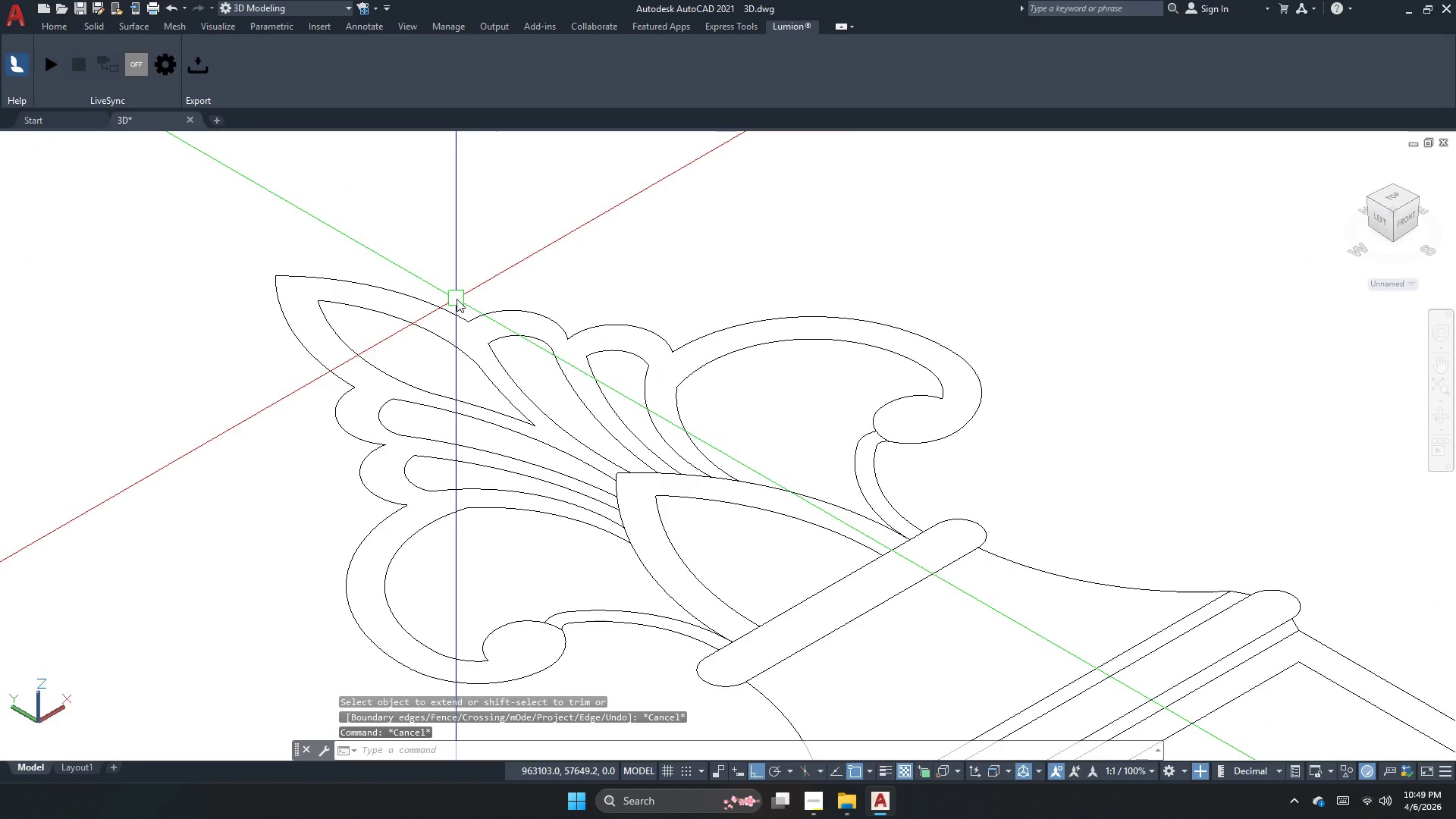 
scroll: coordinate [481, 273], scroll_direction: up, amount: 2.0
 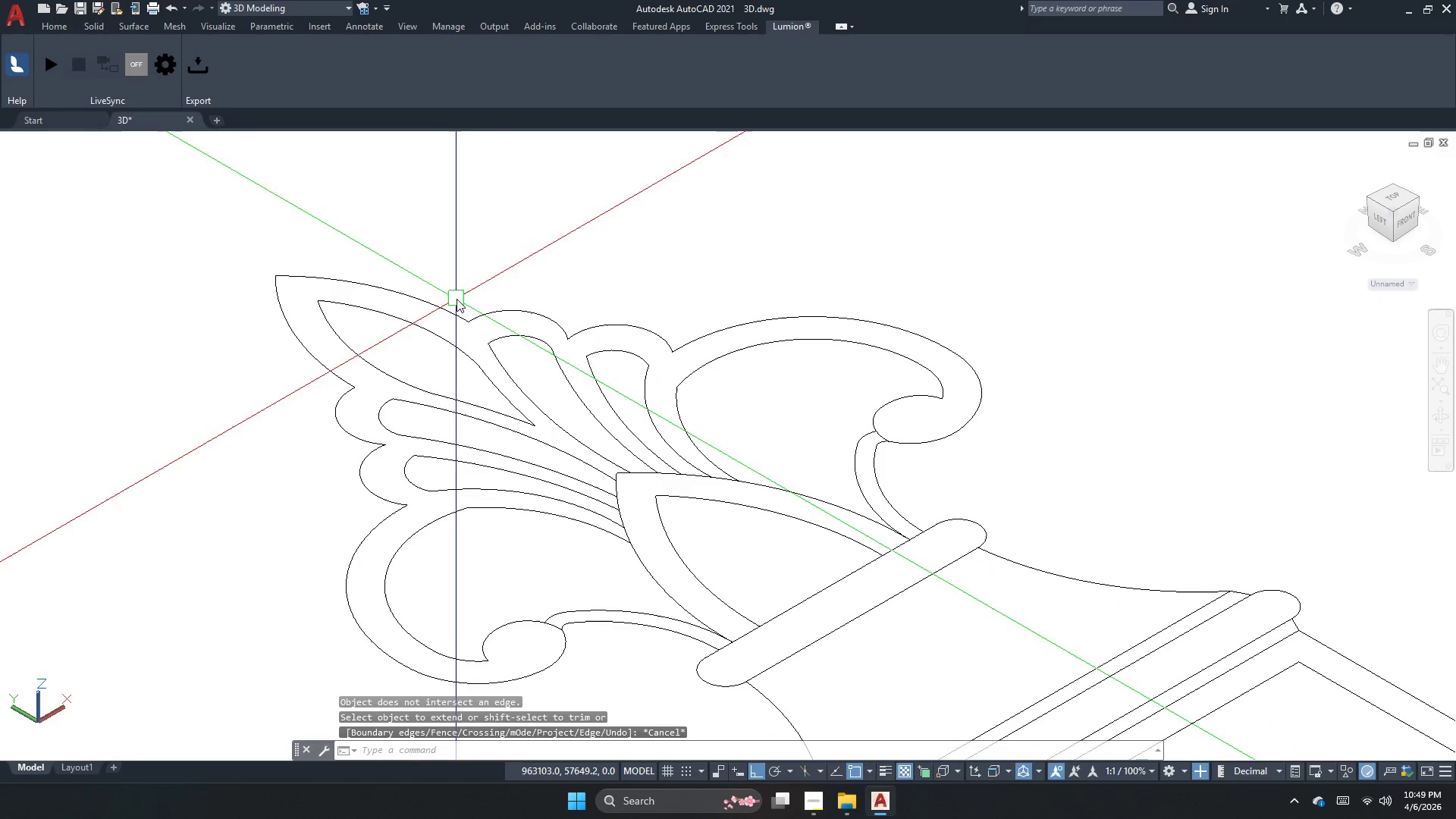 
key(Escape)
type(press)
 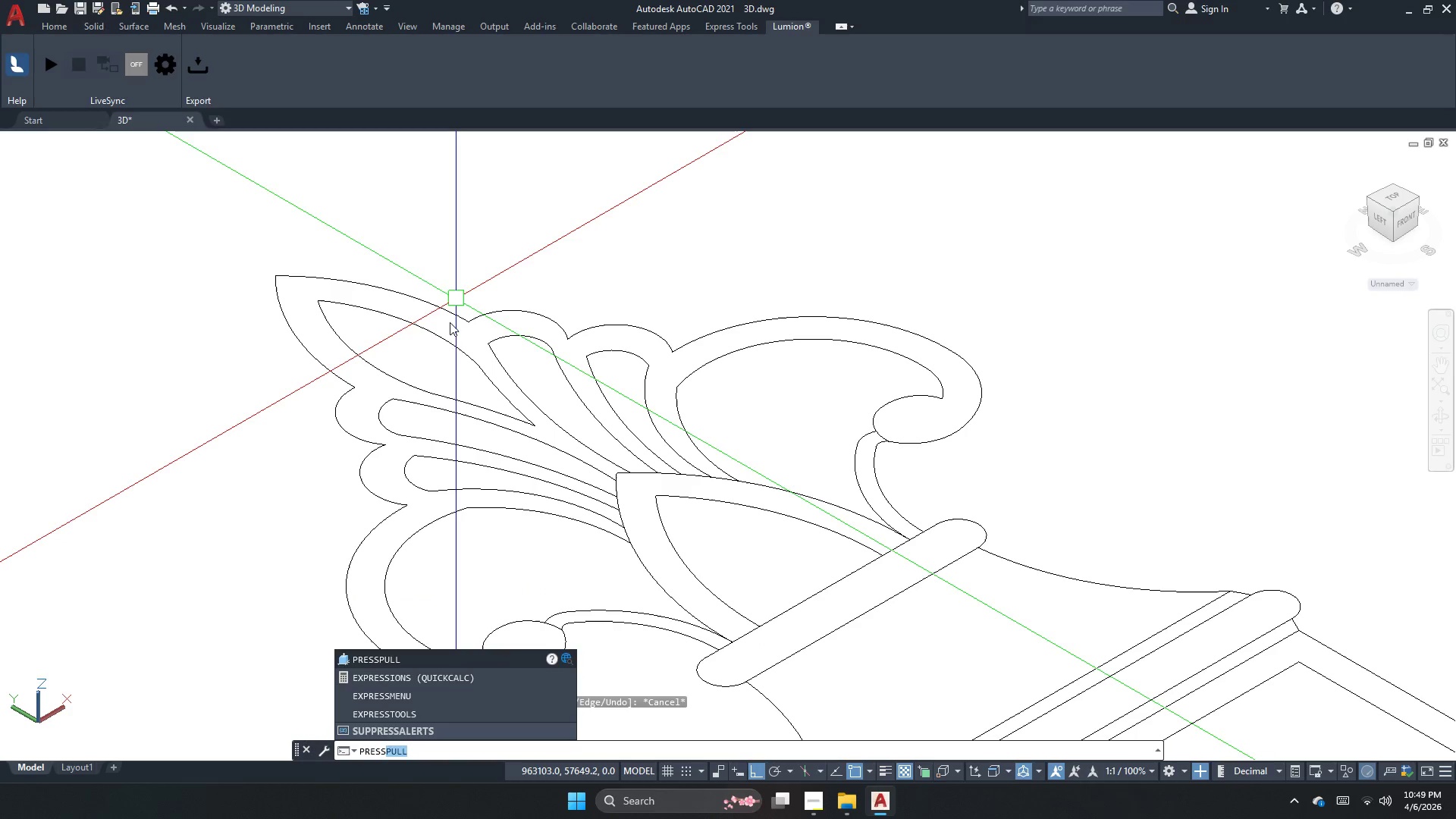 
key(Space)
 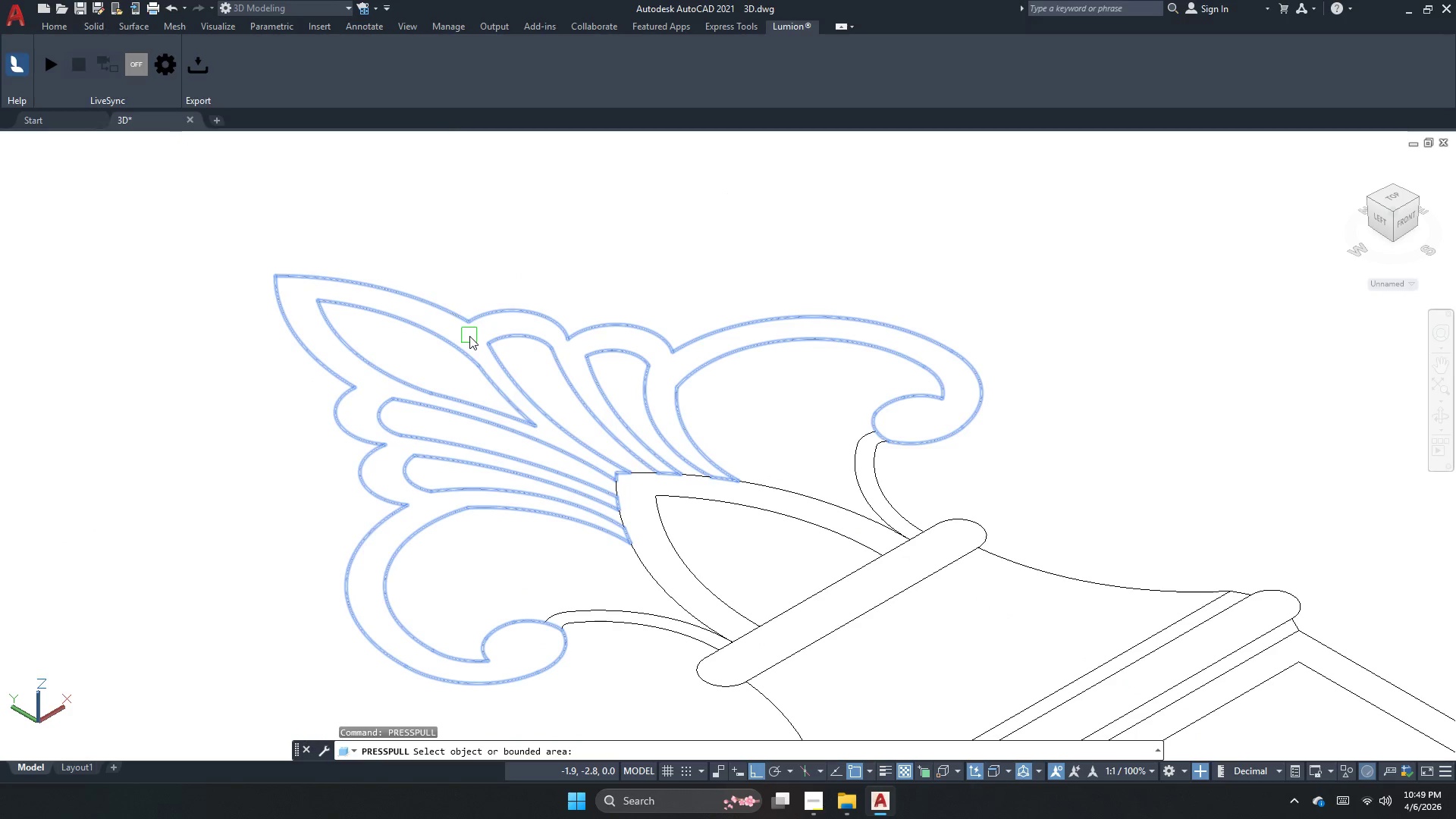 
left_click([469, 336])
 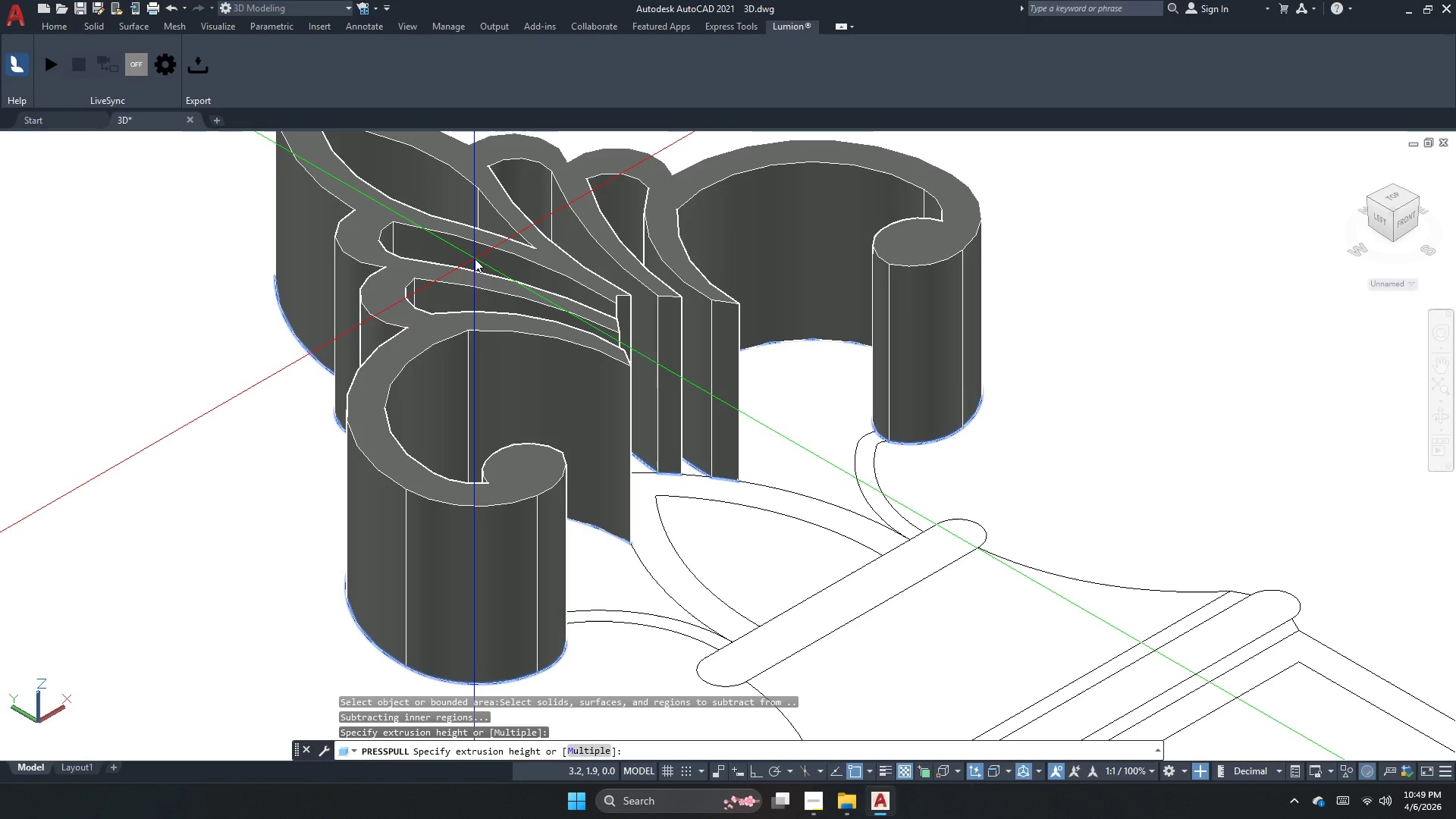 
key(Numpad1)
 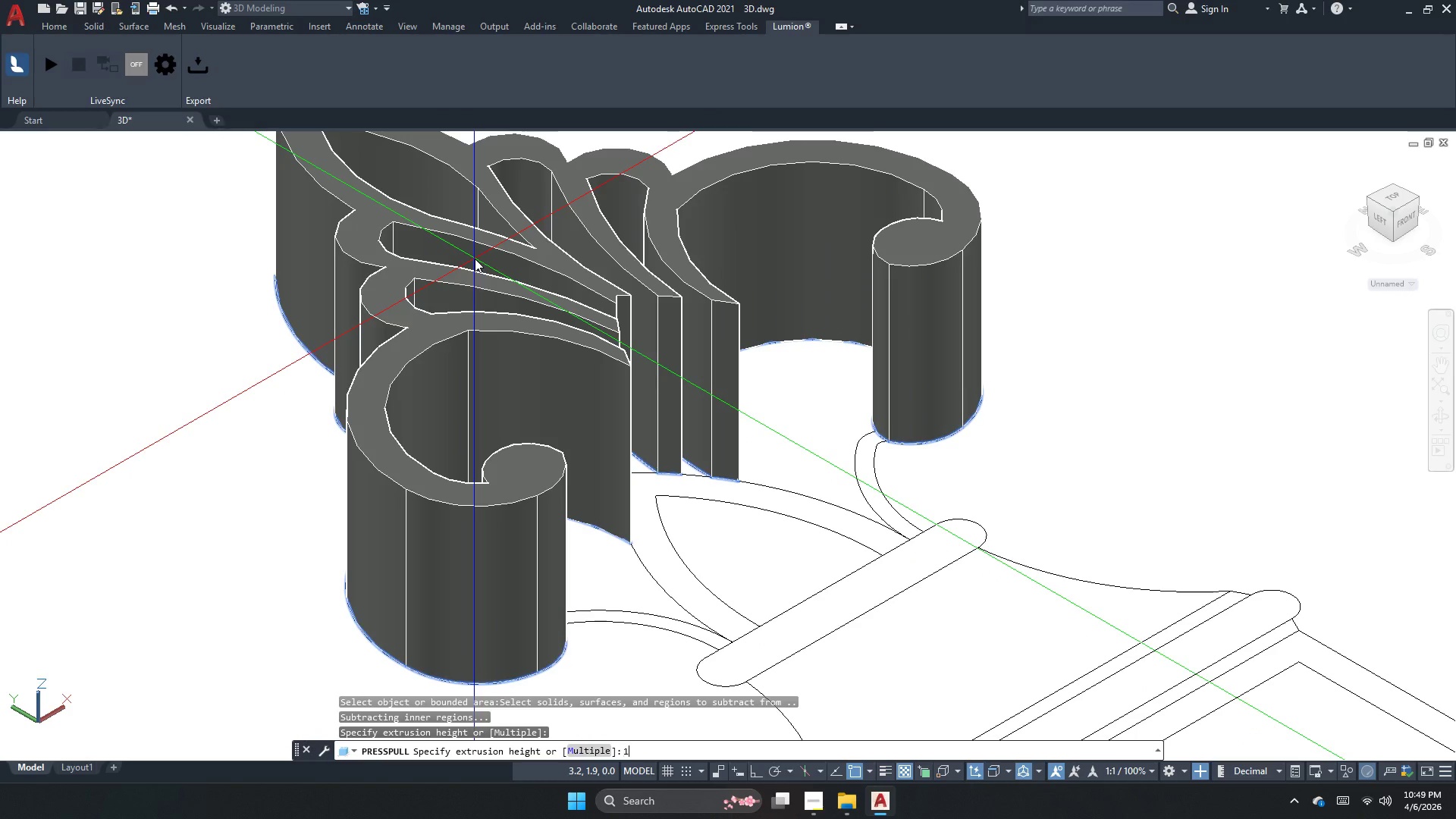 
key(Numpad0)
 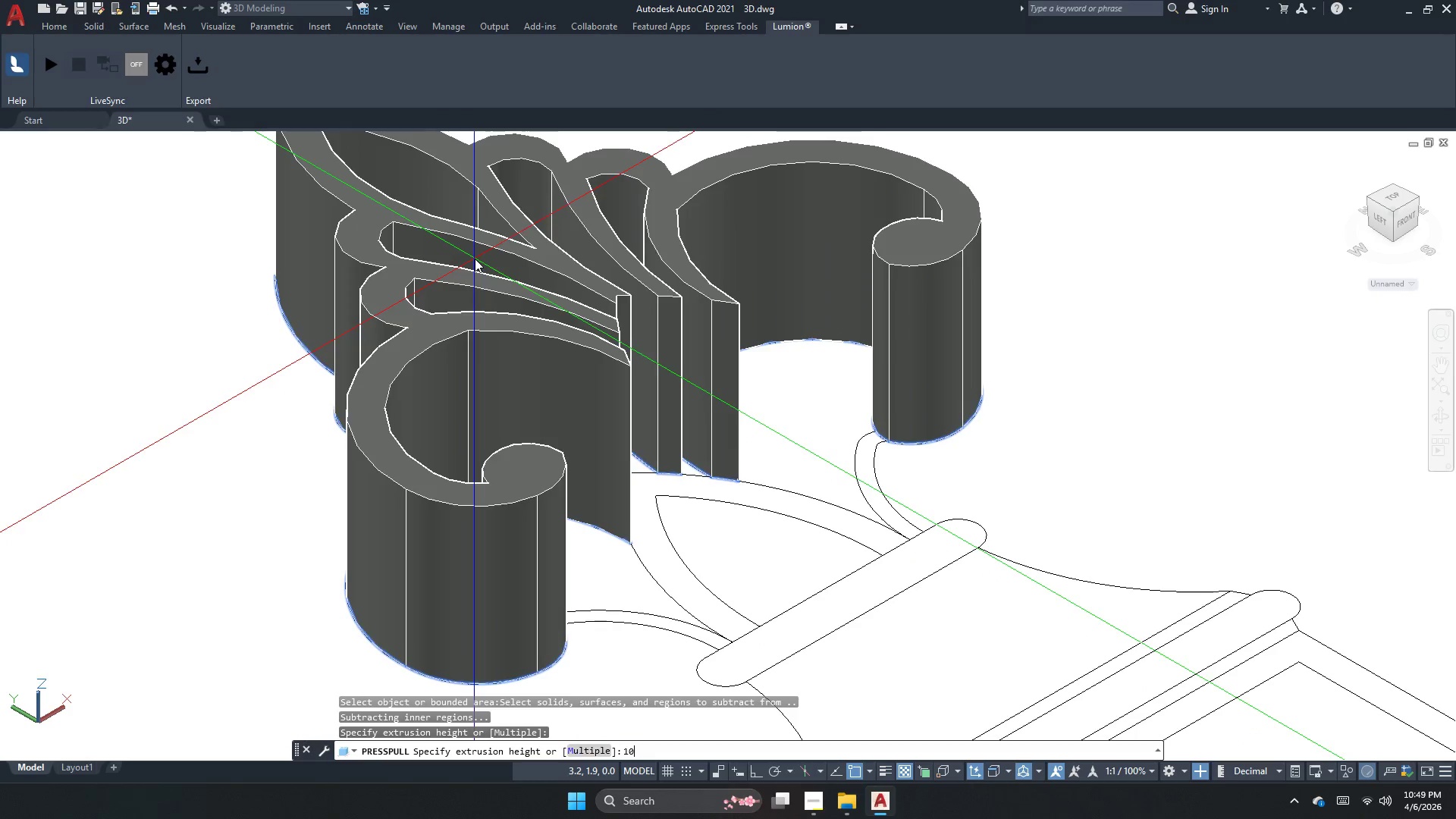 
key(NumpadEnter)
 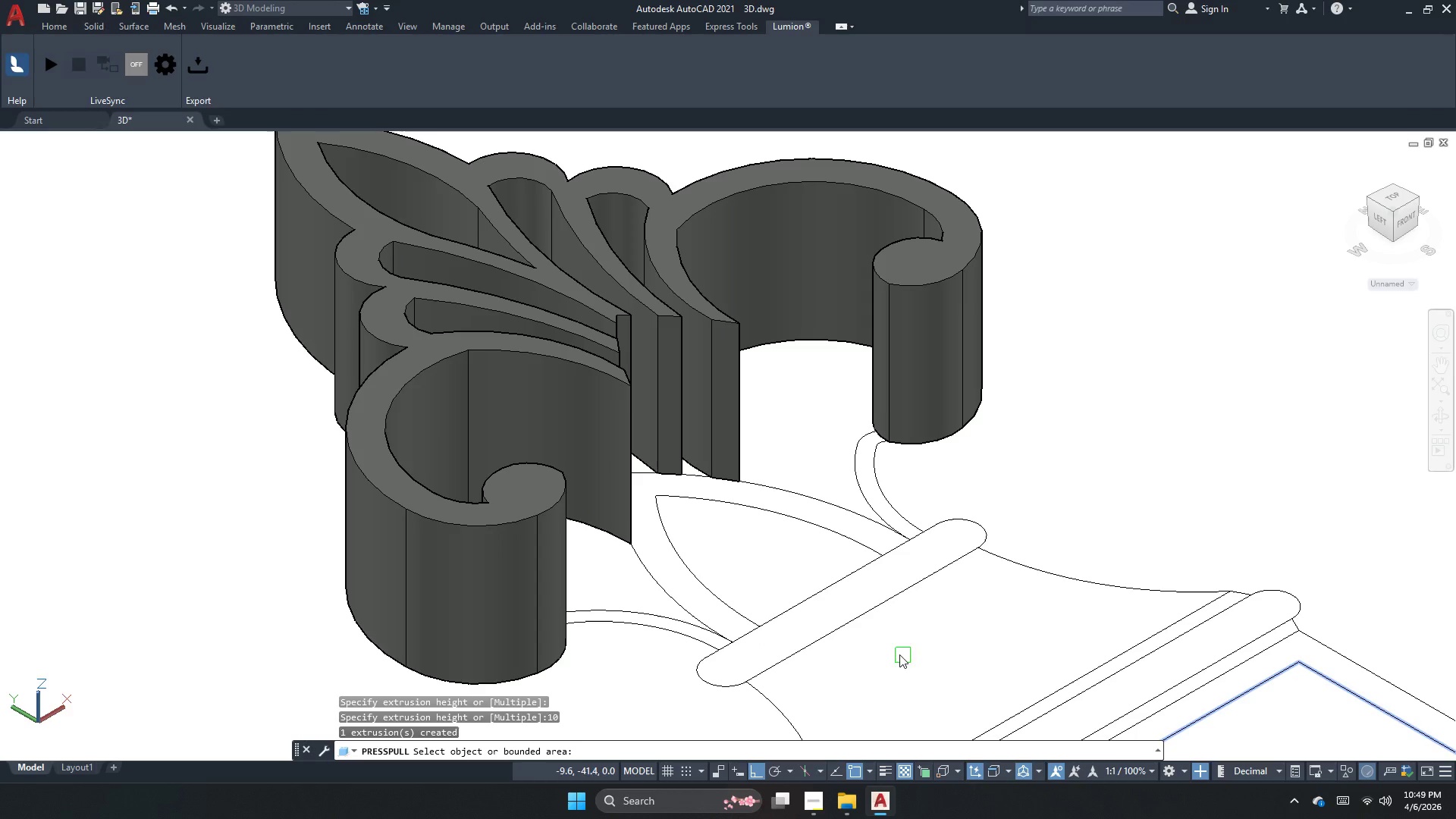 
wait(5.39)
 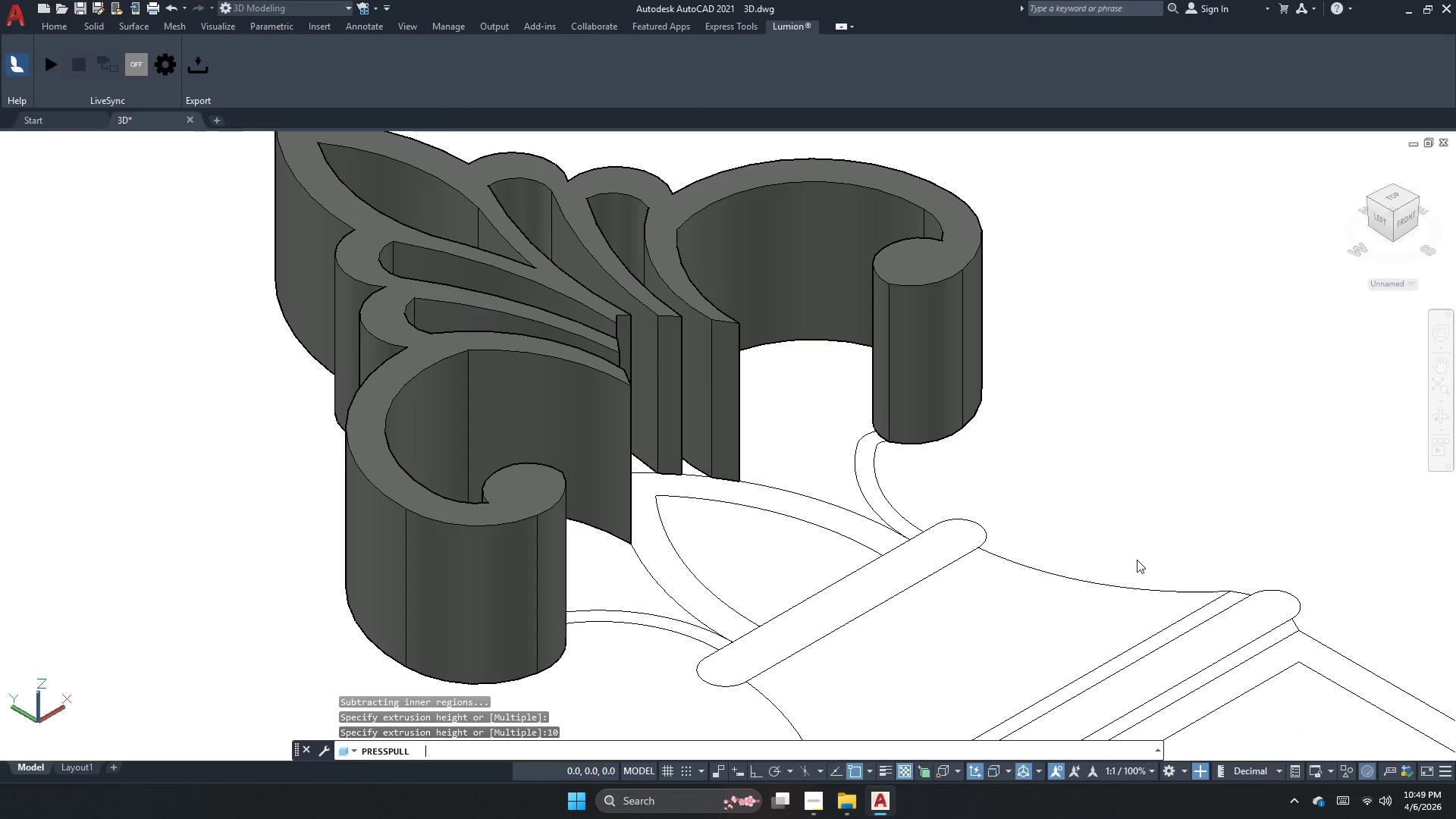 
left_click([685, 591])
 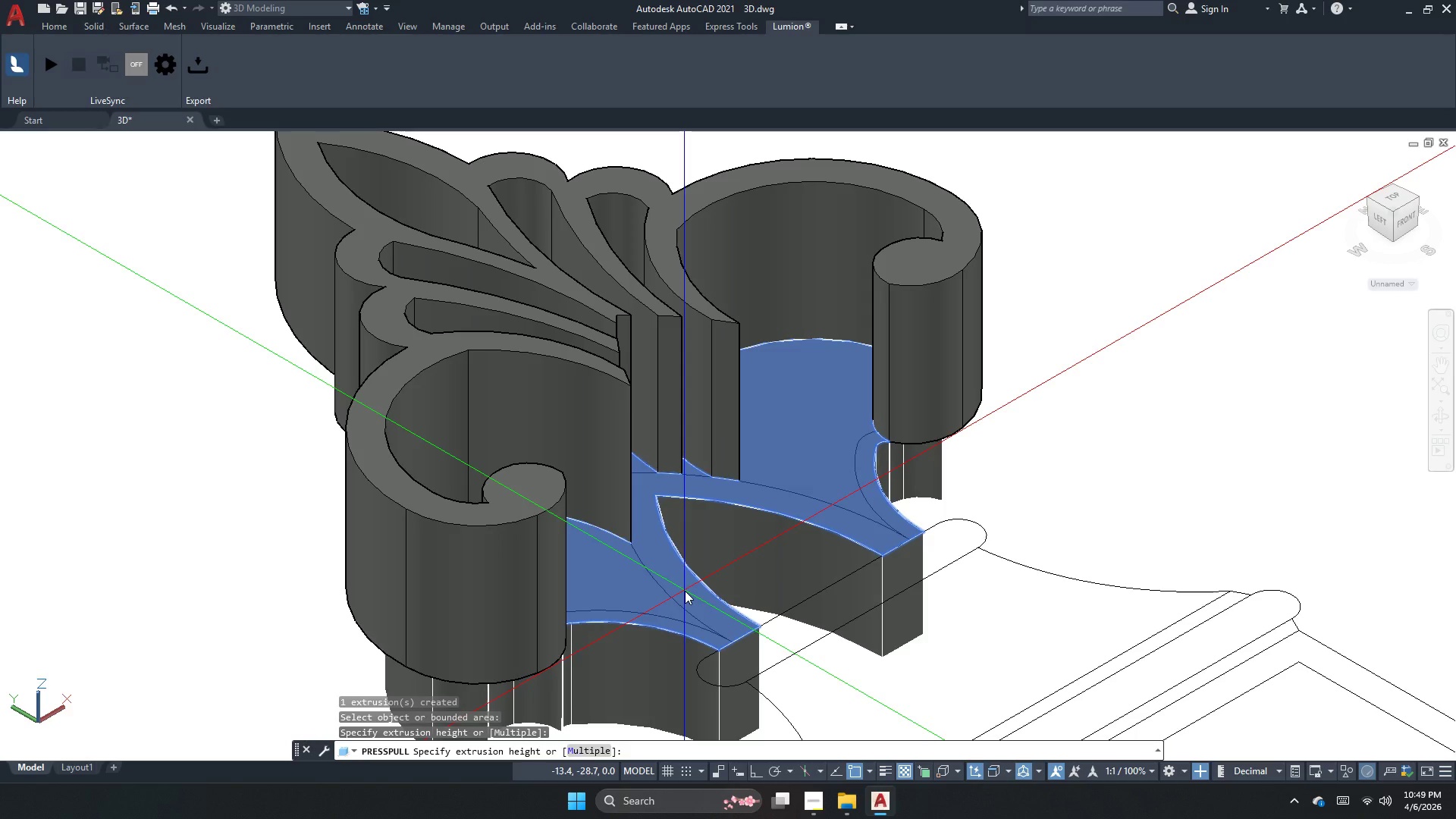 
key(Escape)
 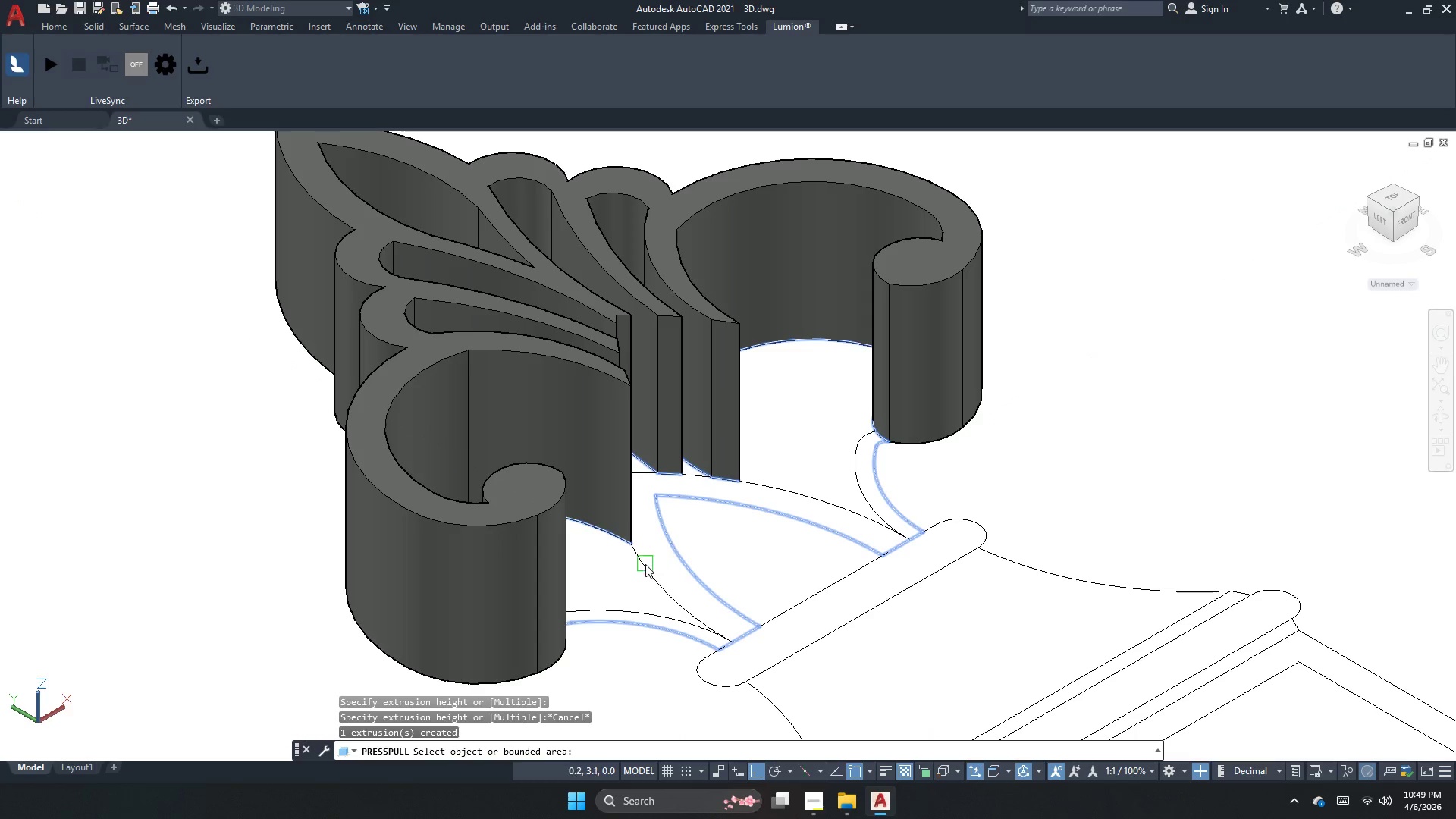 
left_click([651, 573])
 